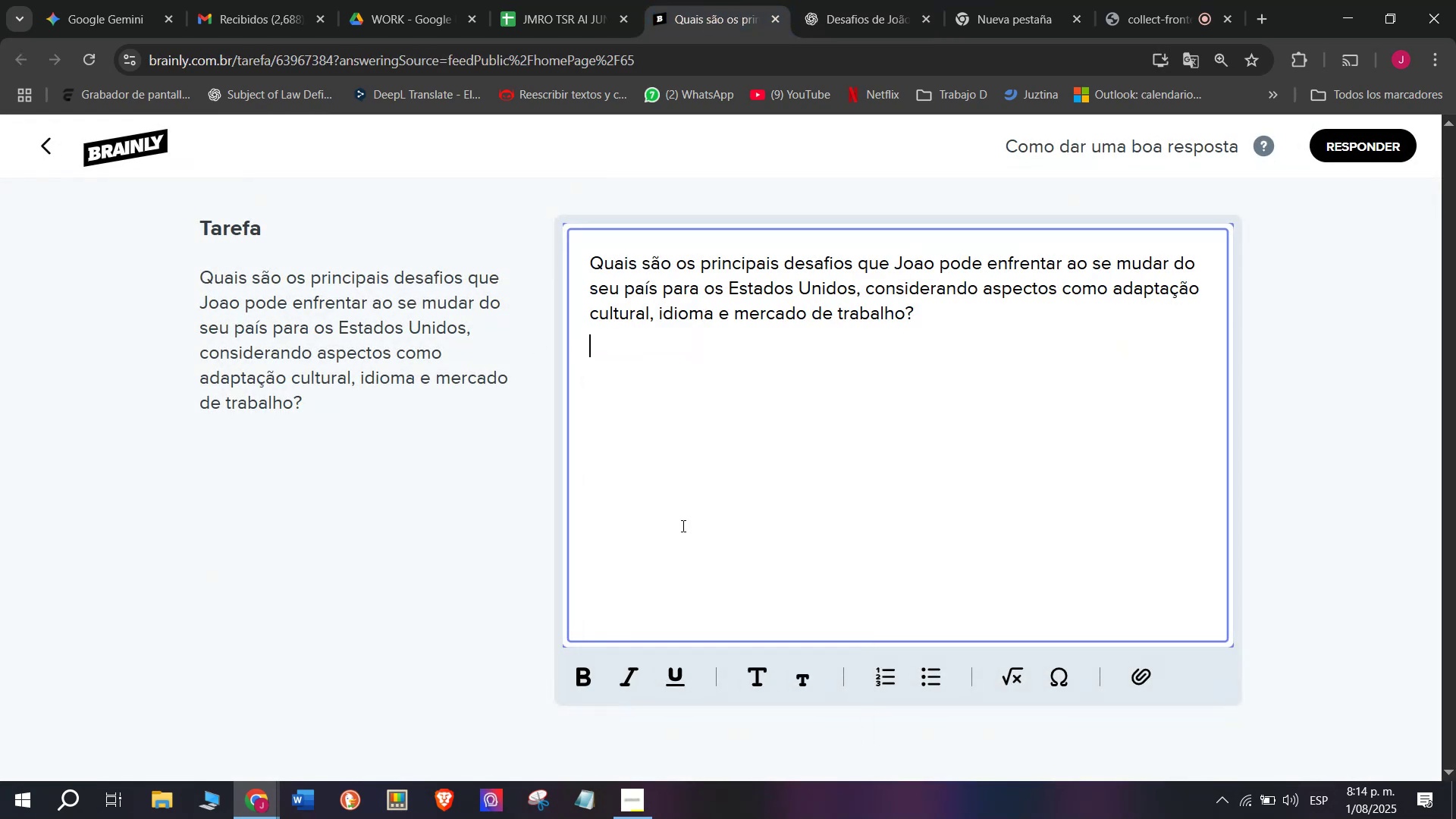 
key(Enter)
 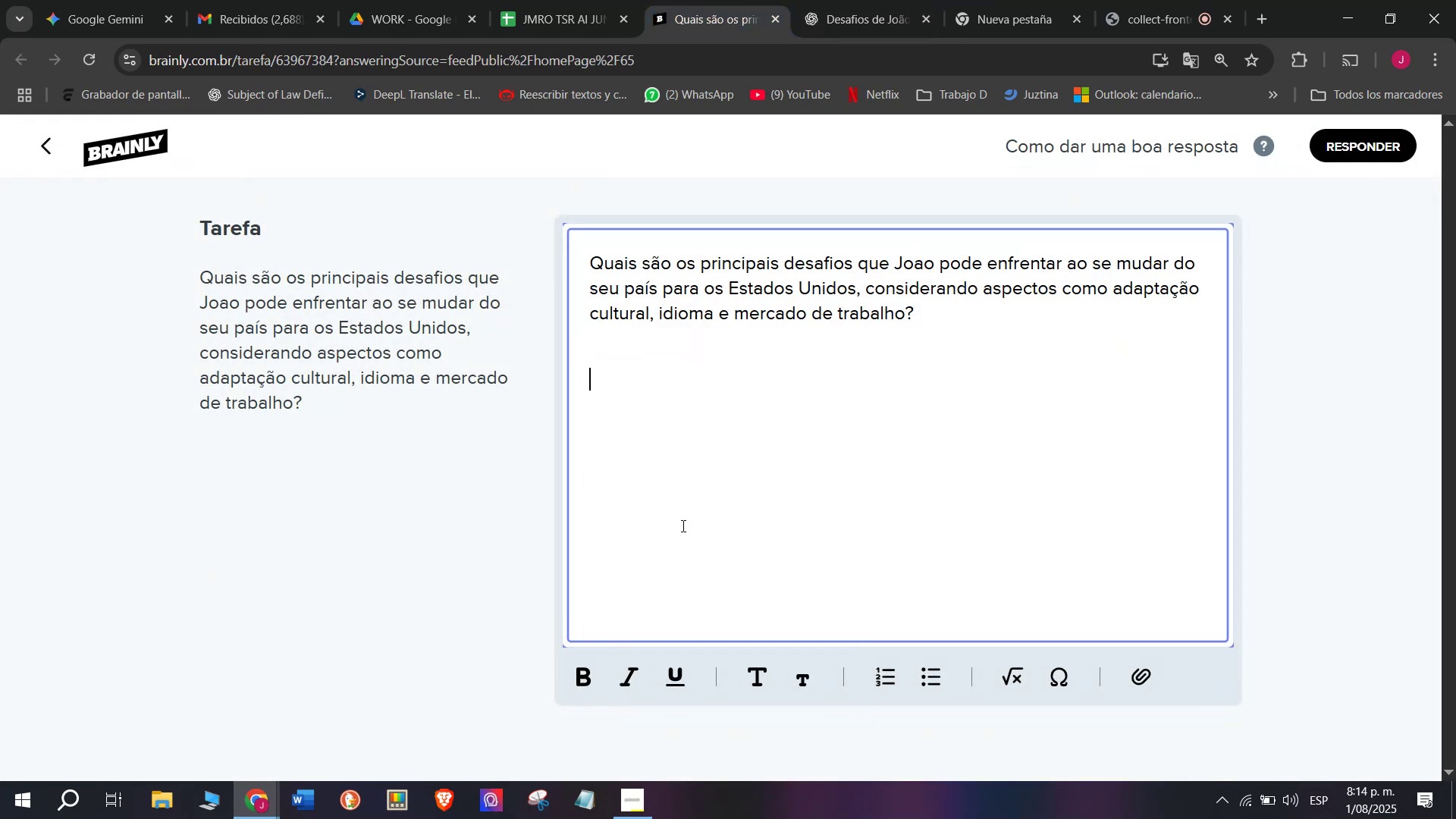 
key(Meta+MetaLeft)
 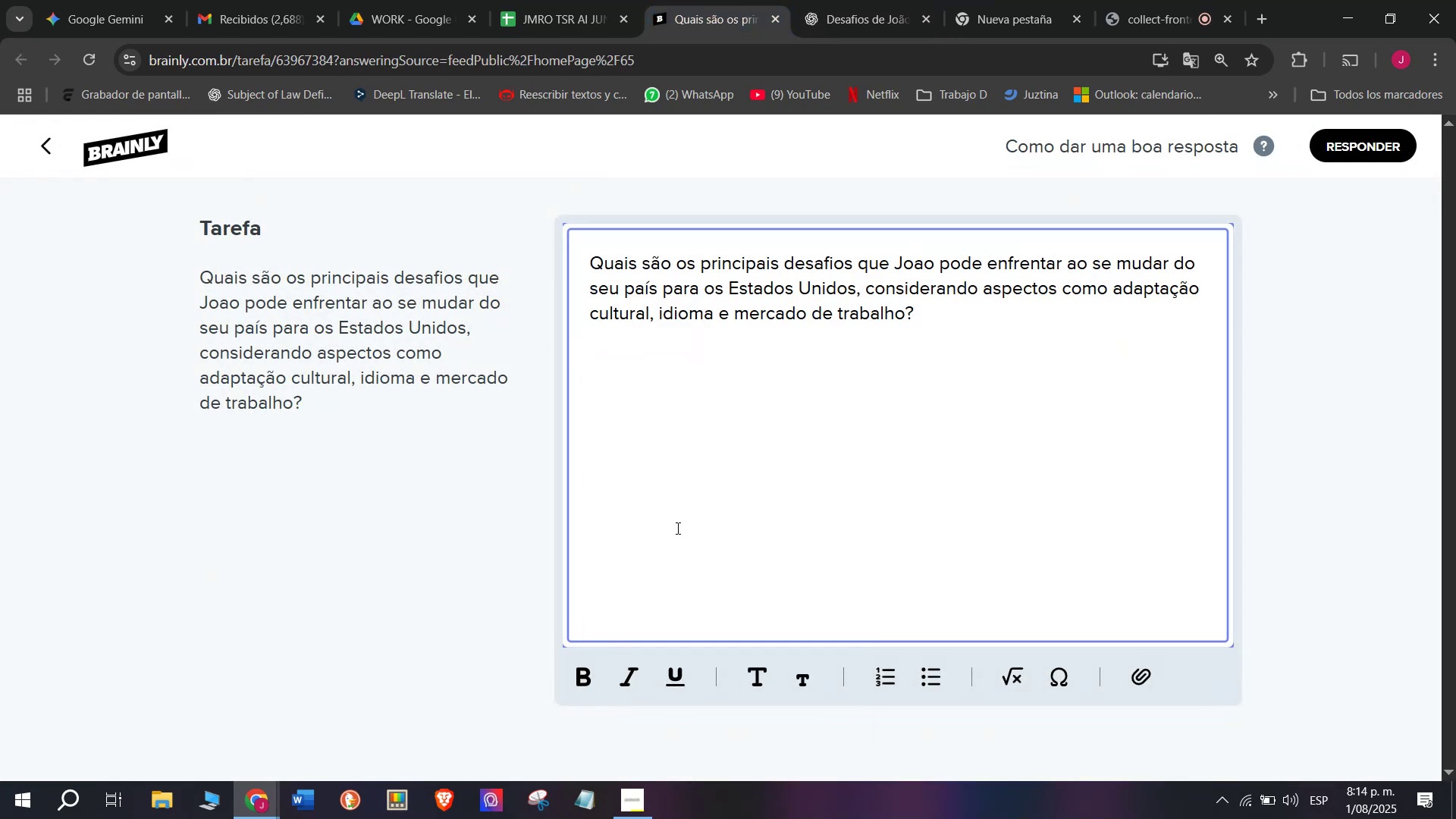 
key(Meta+V)
 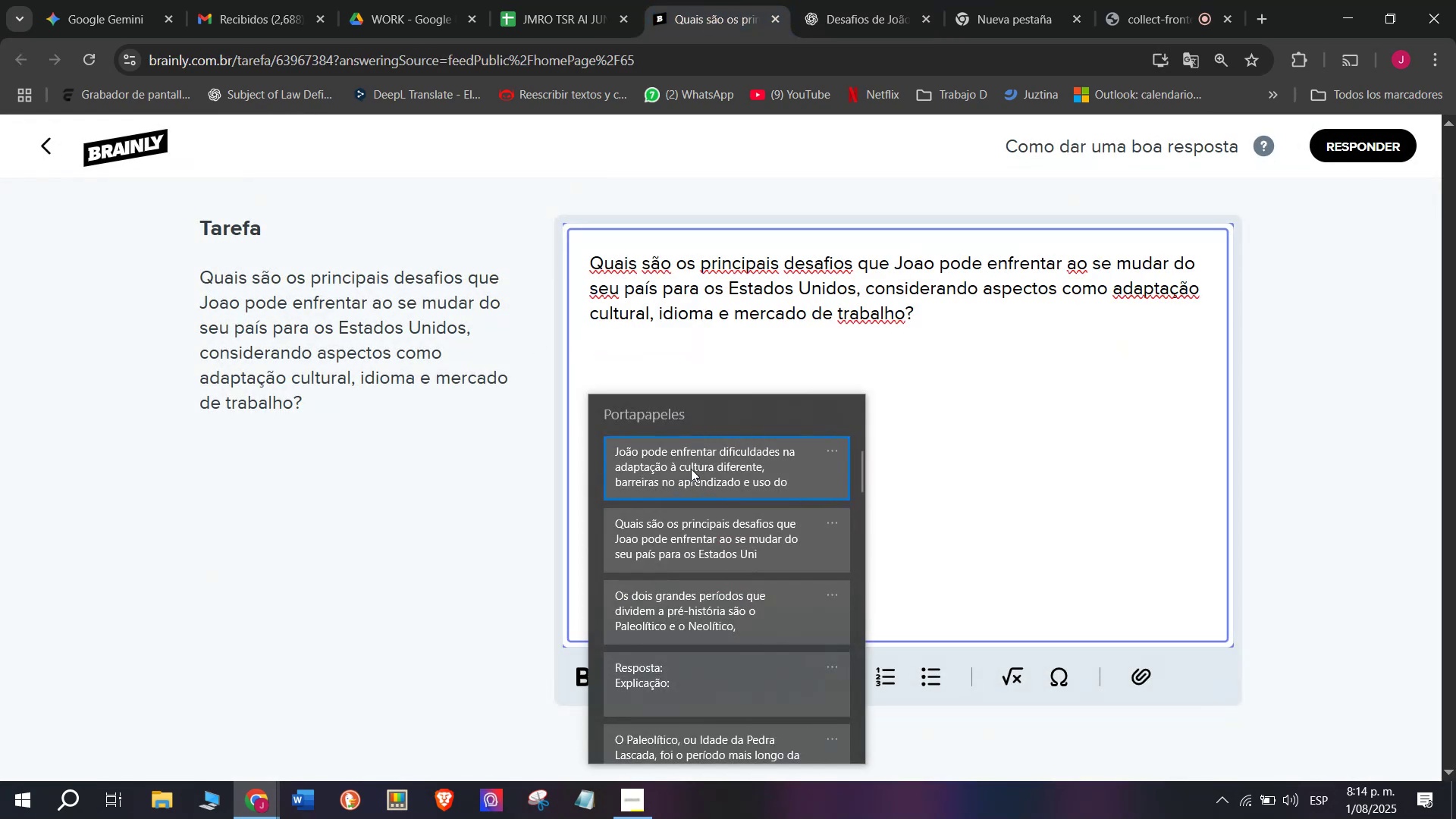 
key(Control+ControlLeft)
 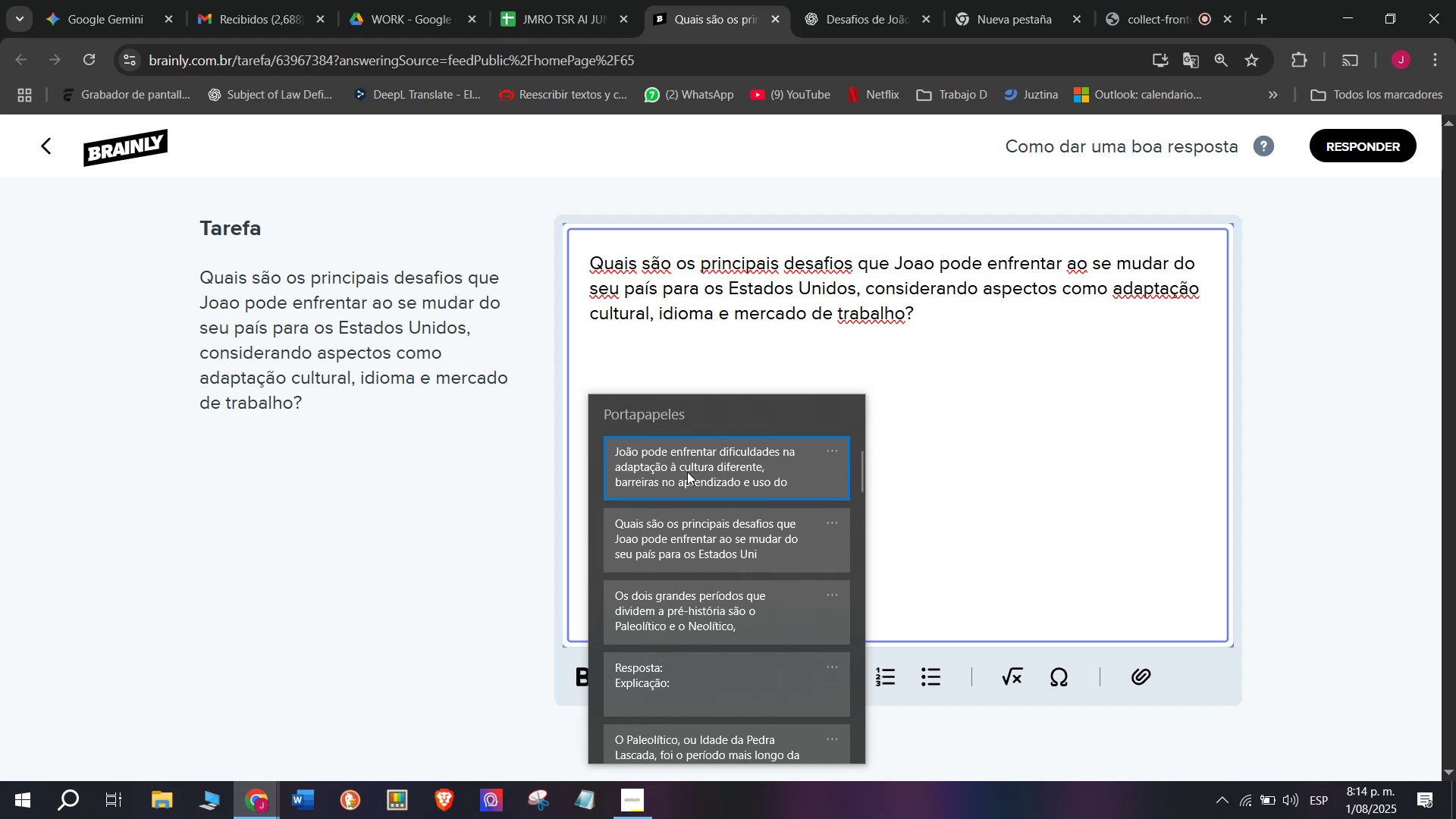 
key(Control+V)
 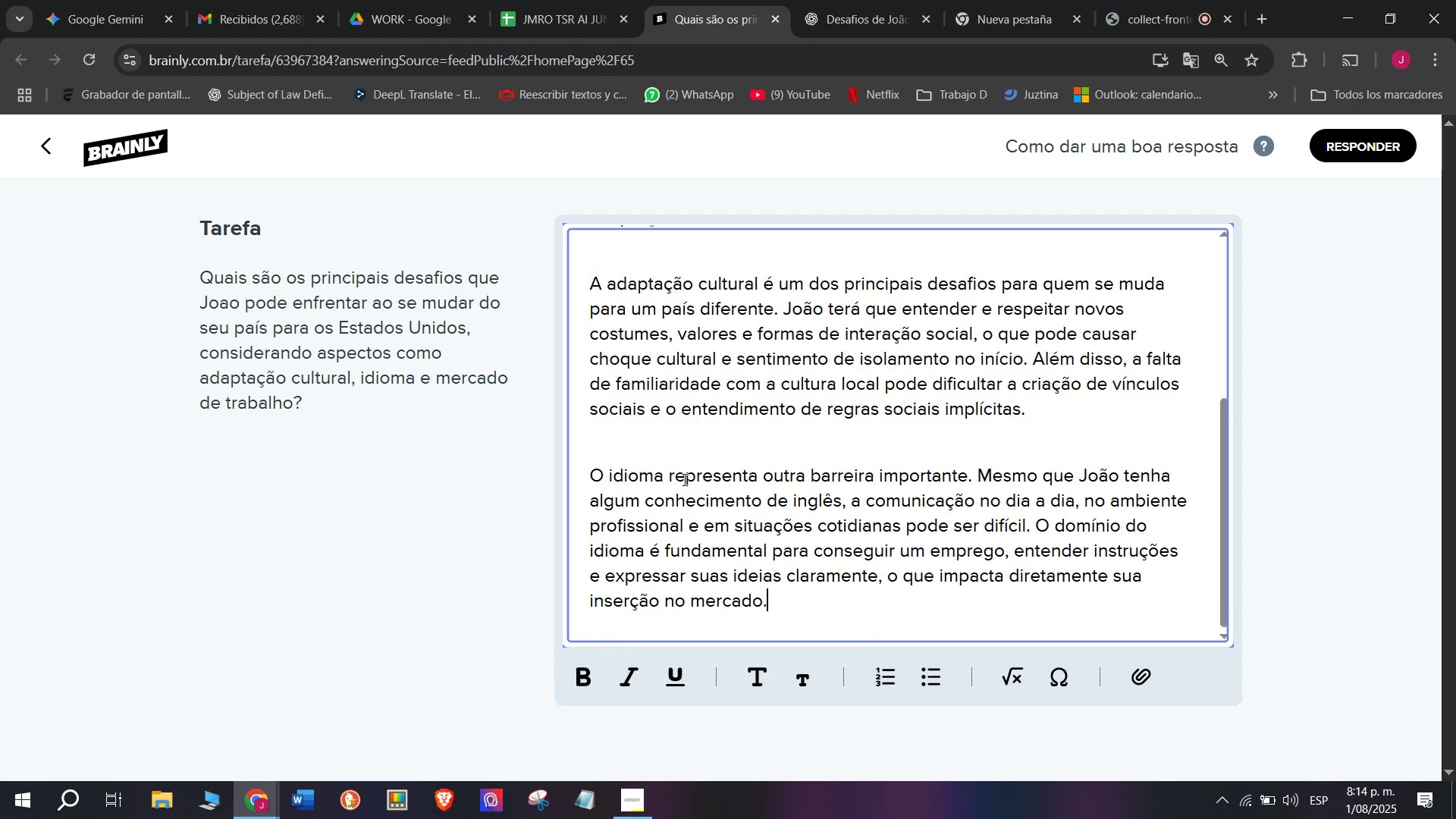 
scroll: coordinate [691, 526], scroll_direction: up, amount: 3.0
 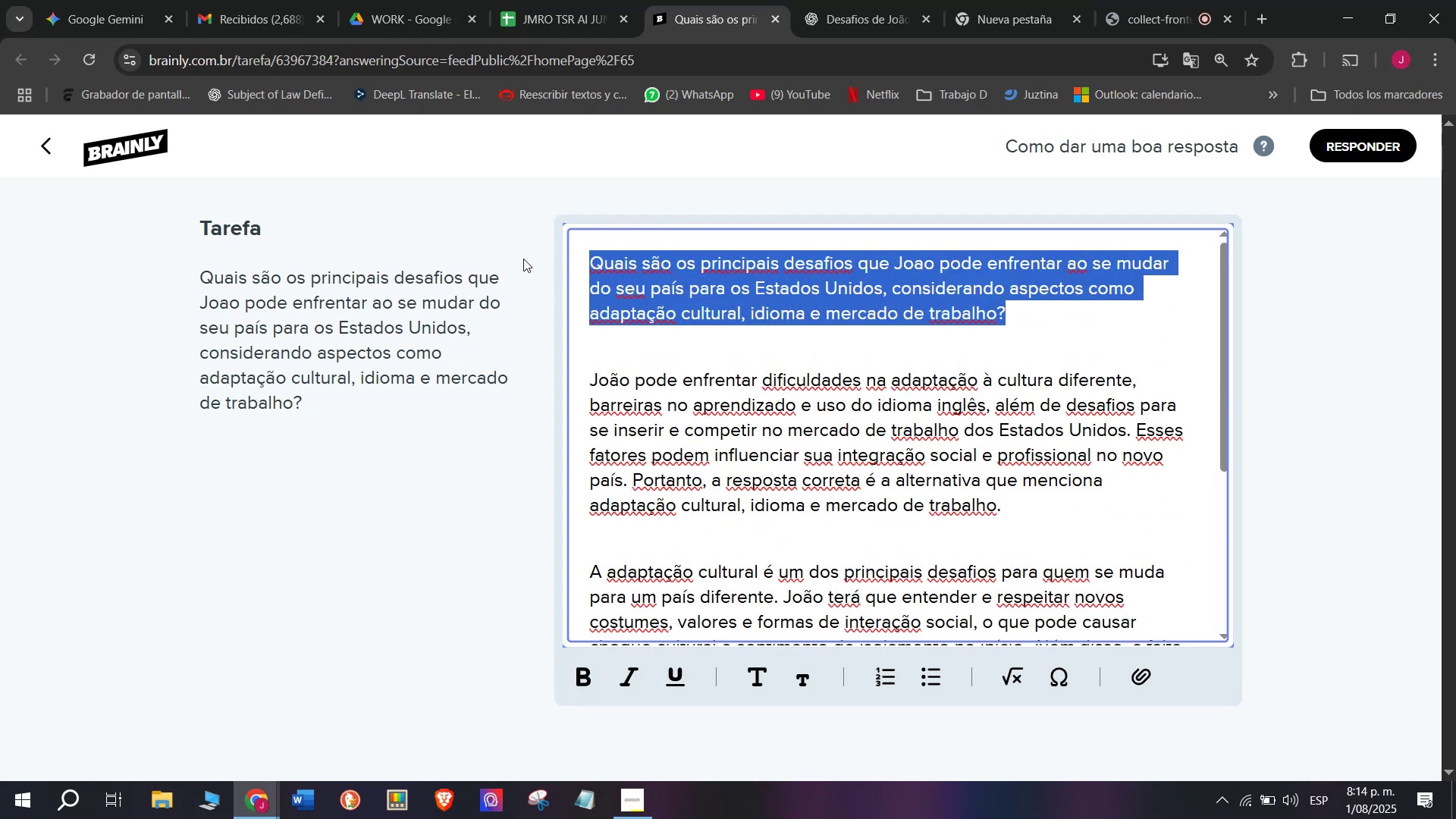 
key(Backspace)
 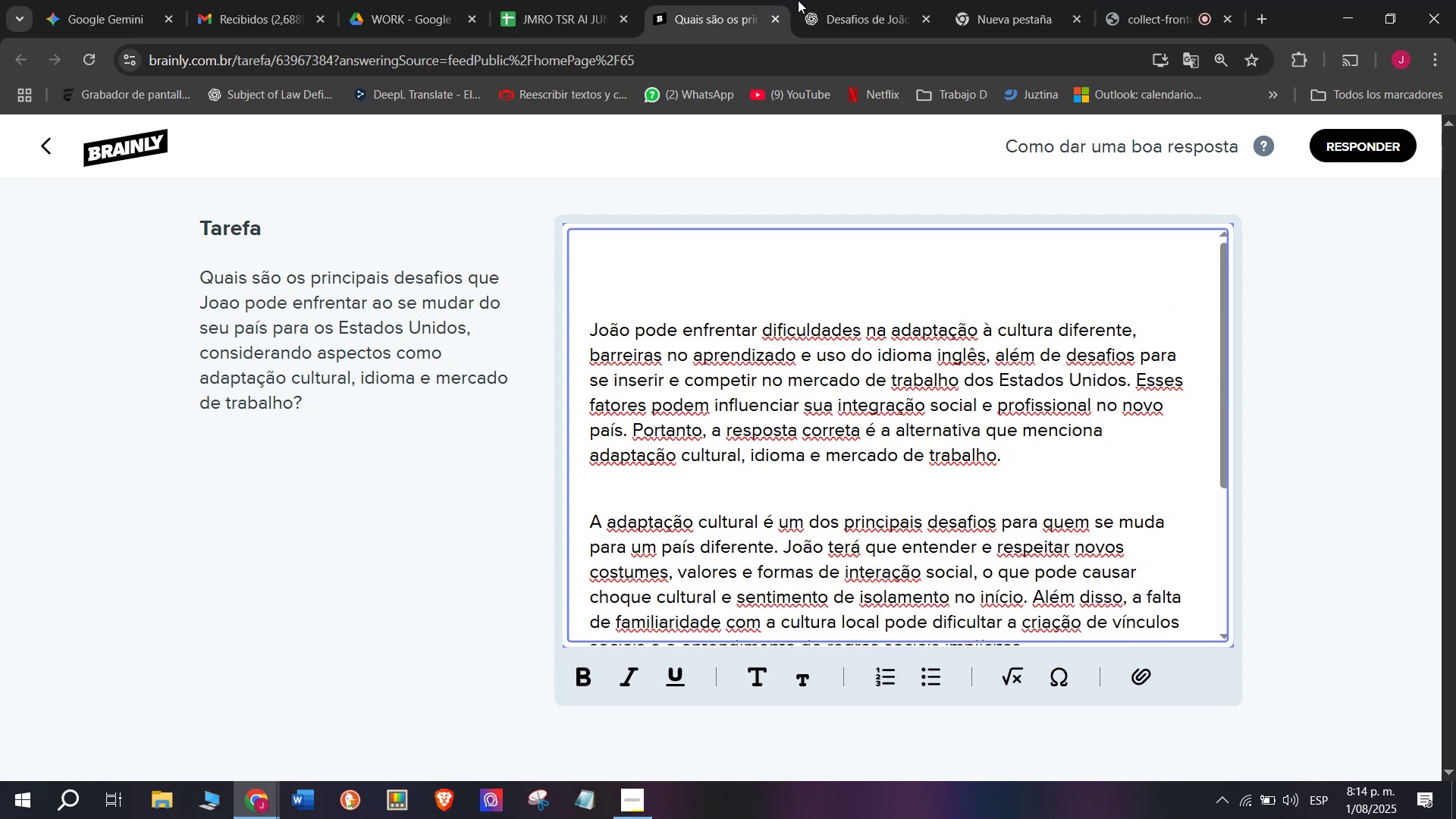 
left_click([838, 0])
 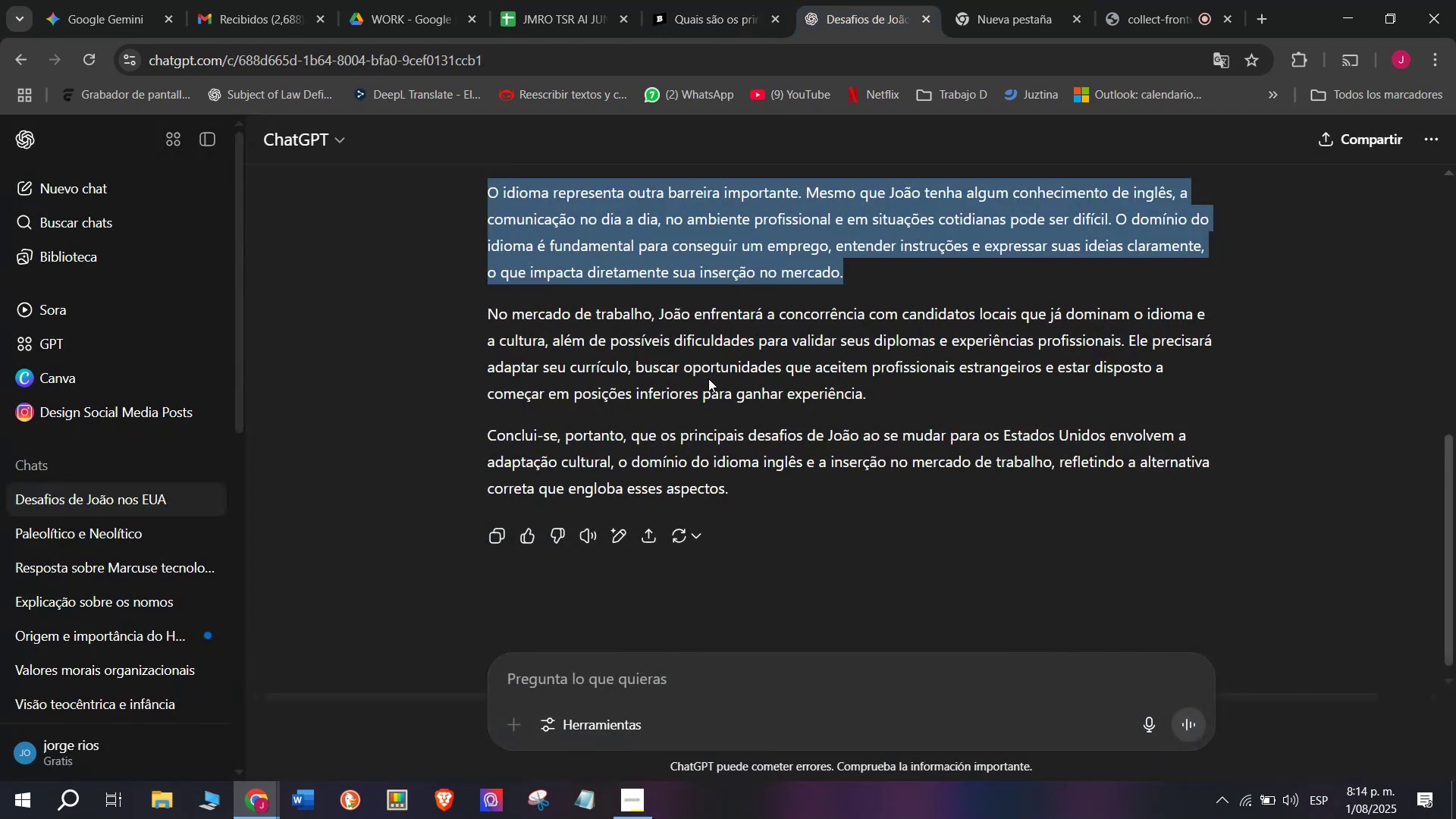 
scroll: coordinate [709, 390], scroll_direction: up, amount: 1.0
 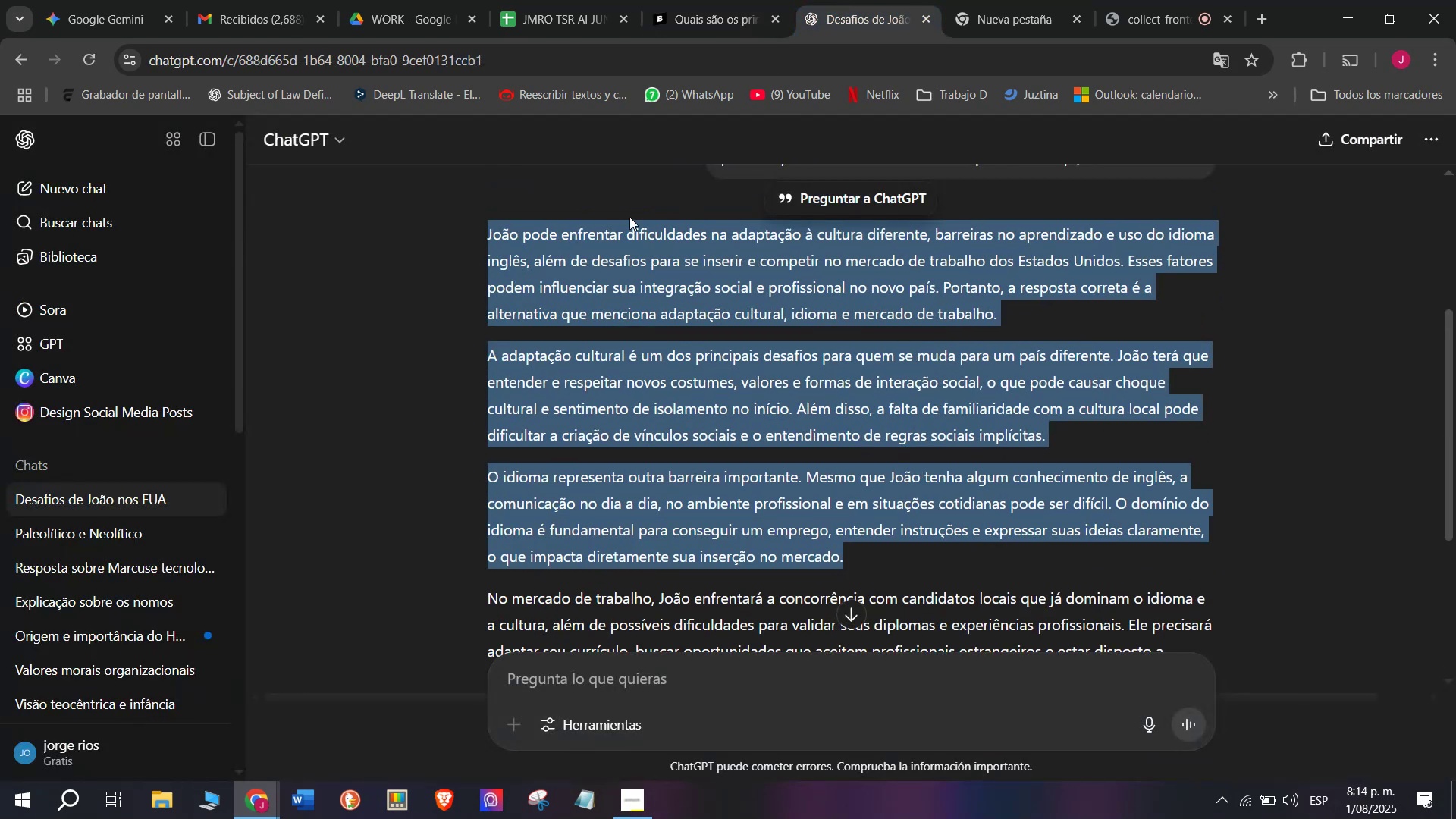 
left_click([714, 0])
 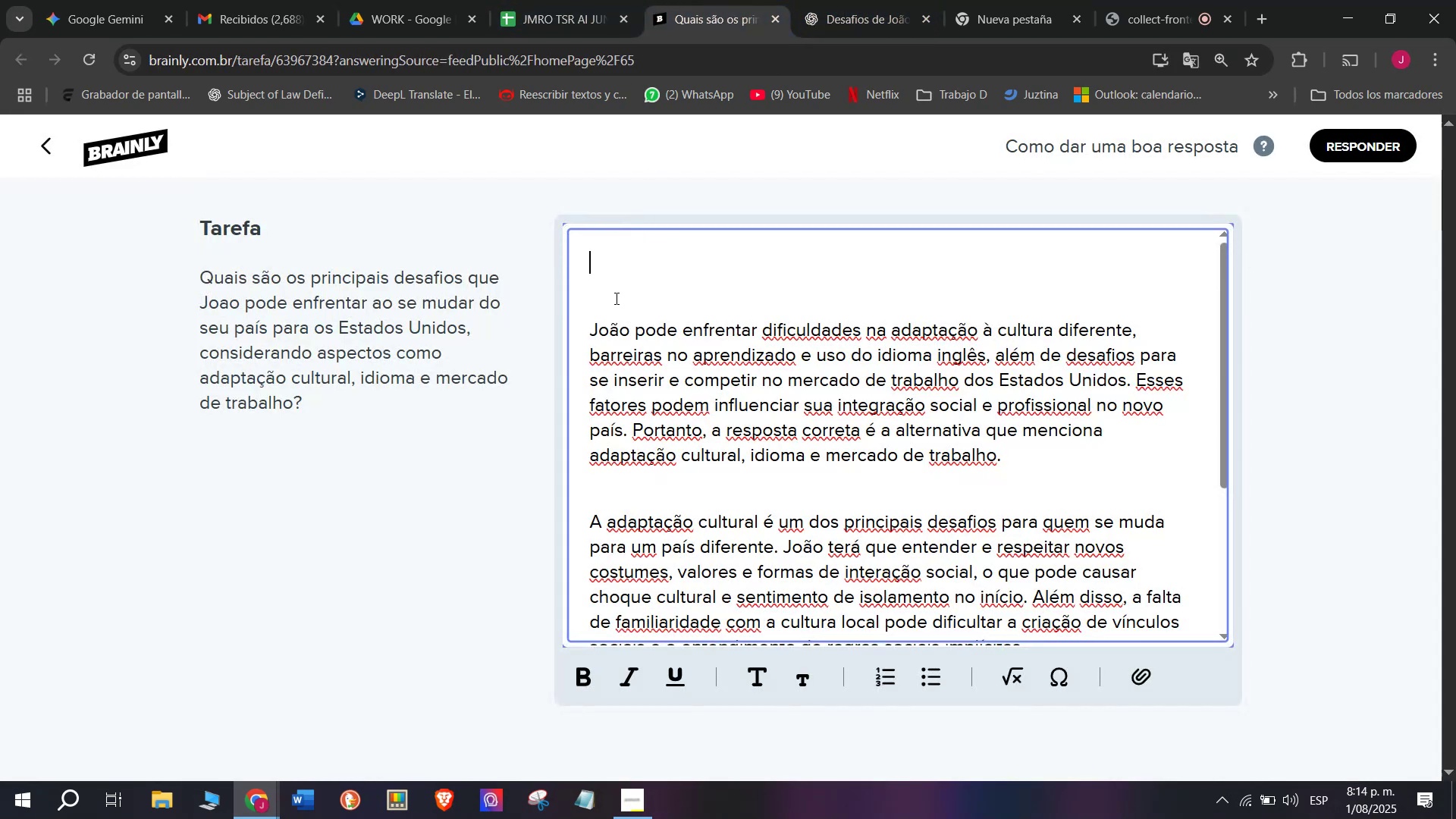 
key(Backspace)
 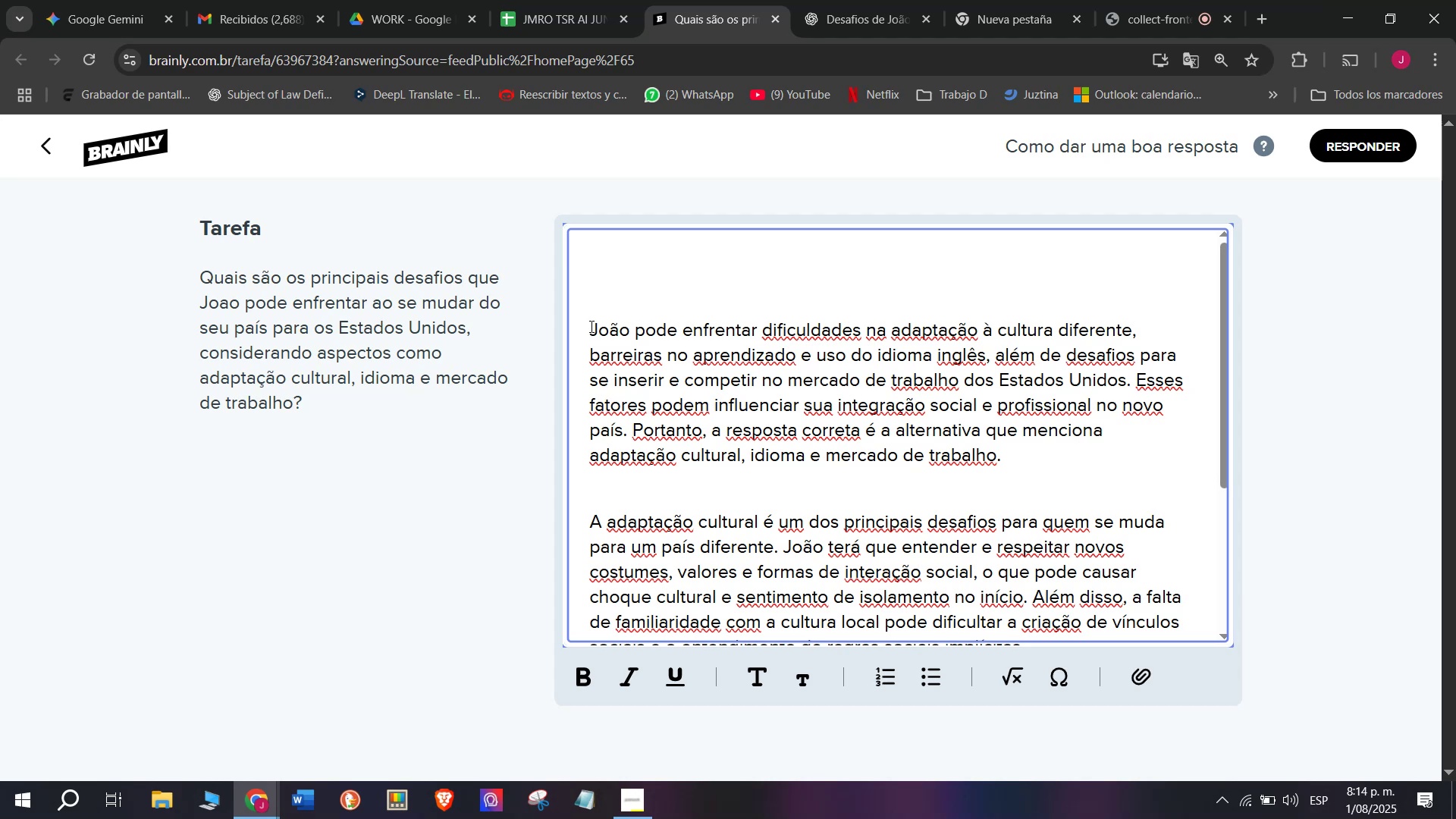 
key(Backspace)
 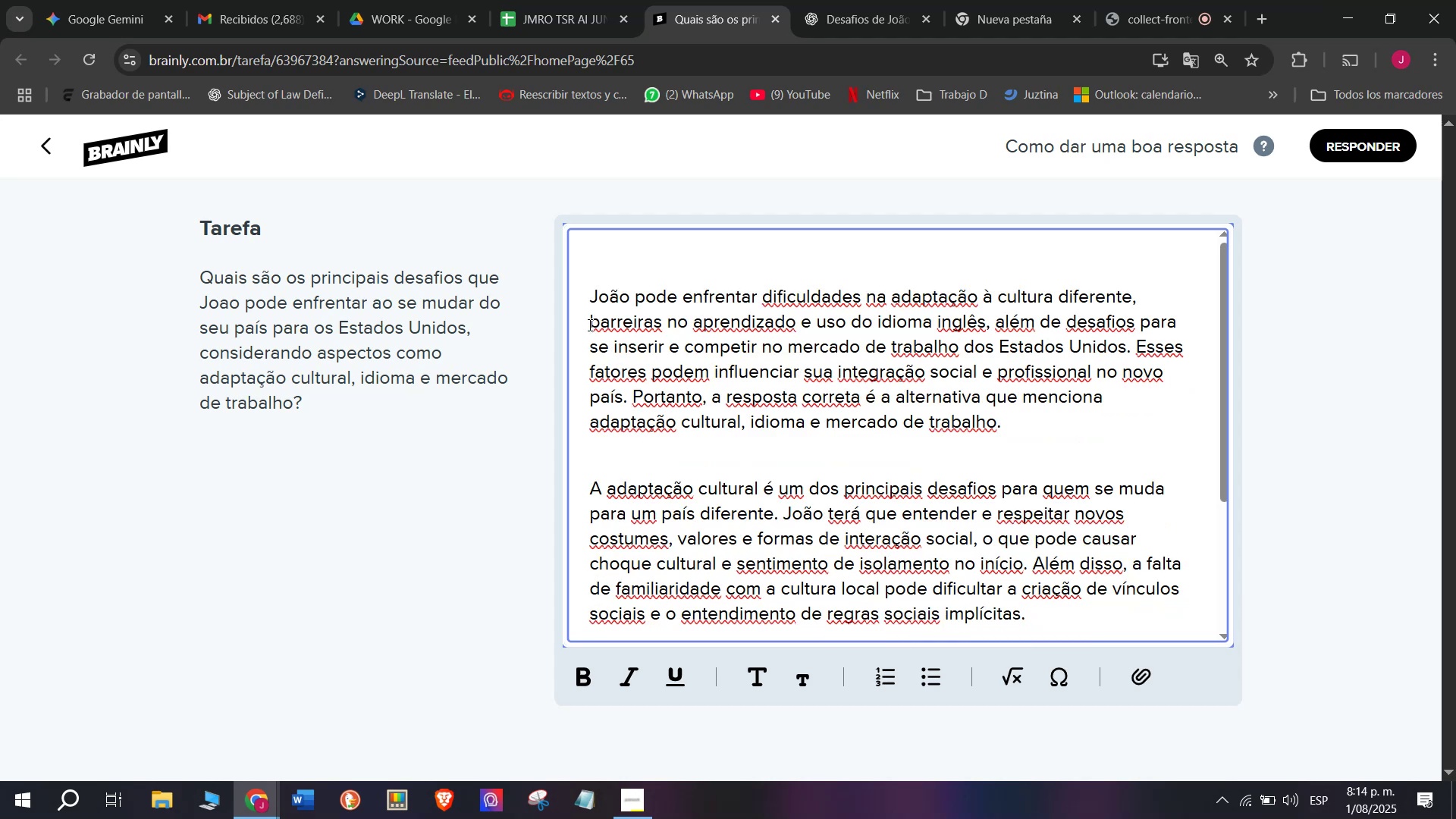 
key(Backspace)
 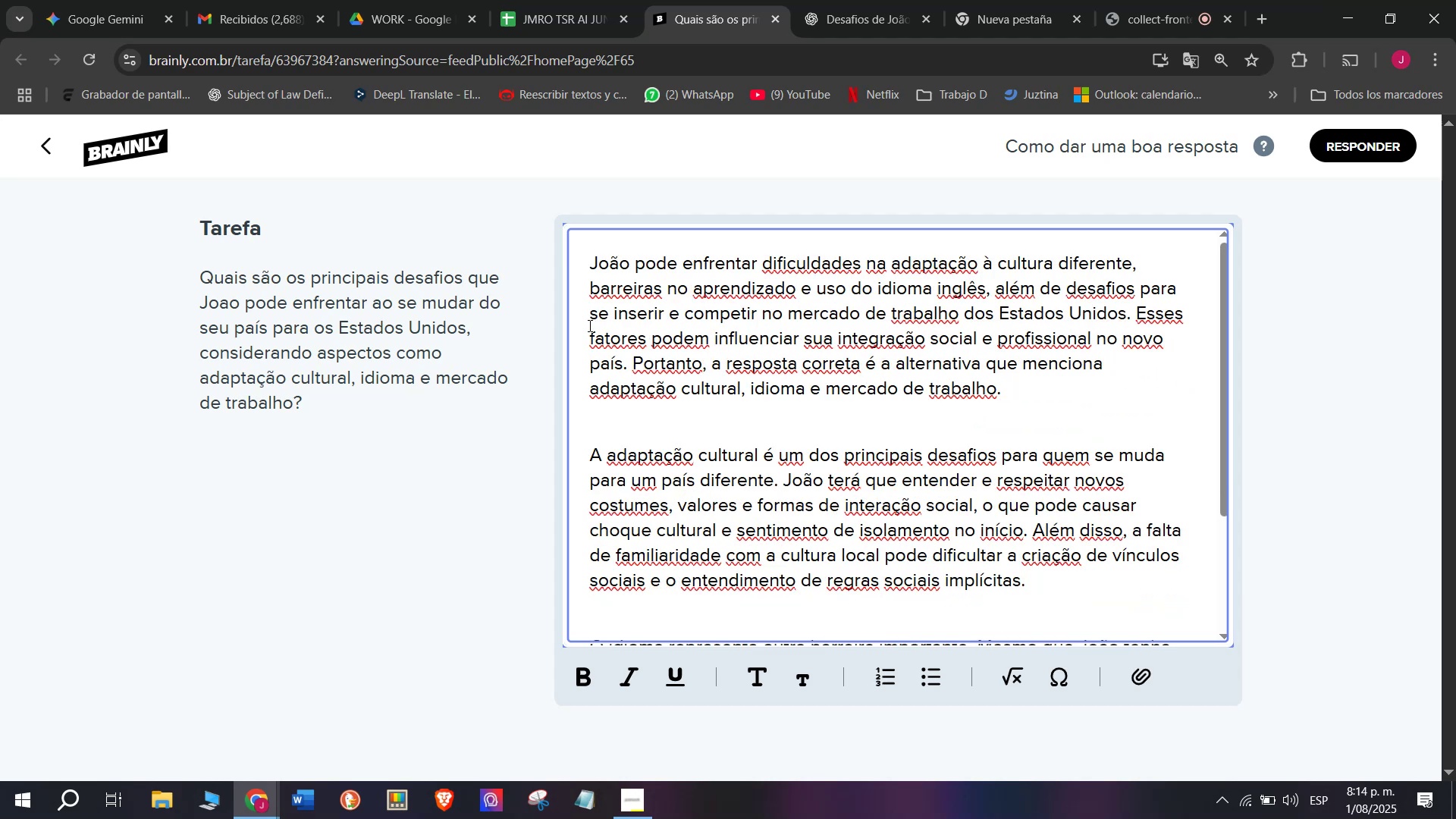 
key(Backspace)
 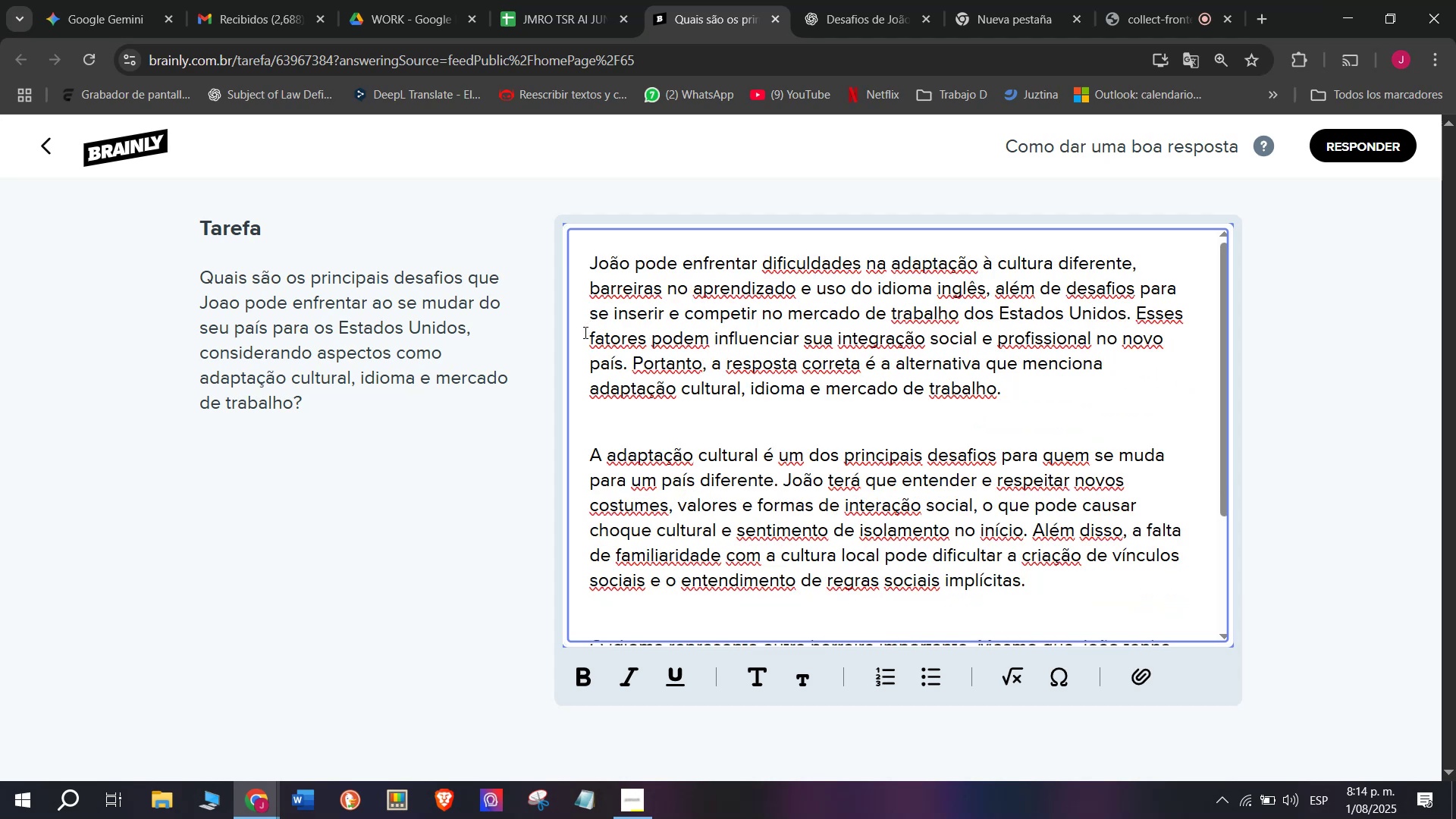 
key(Backspace)
 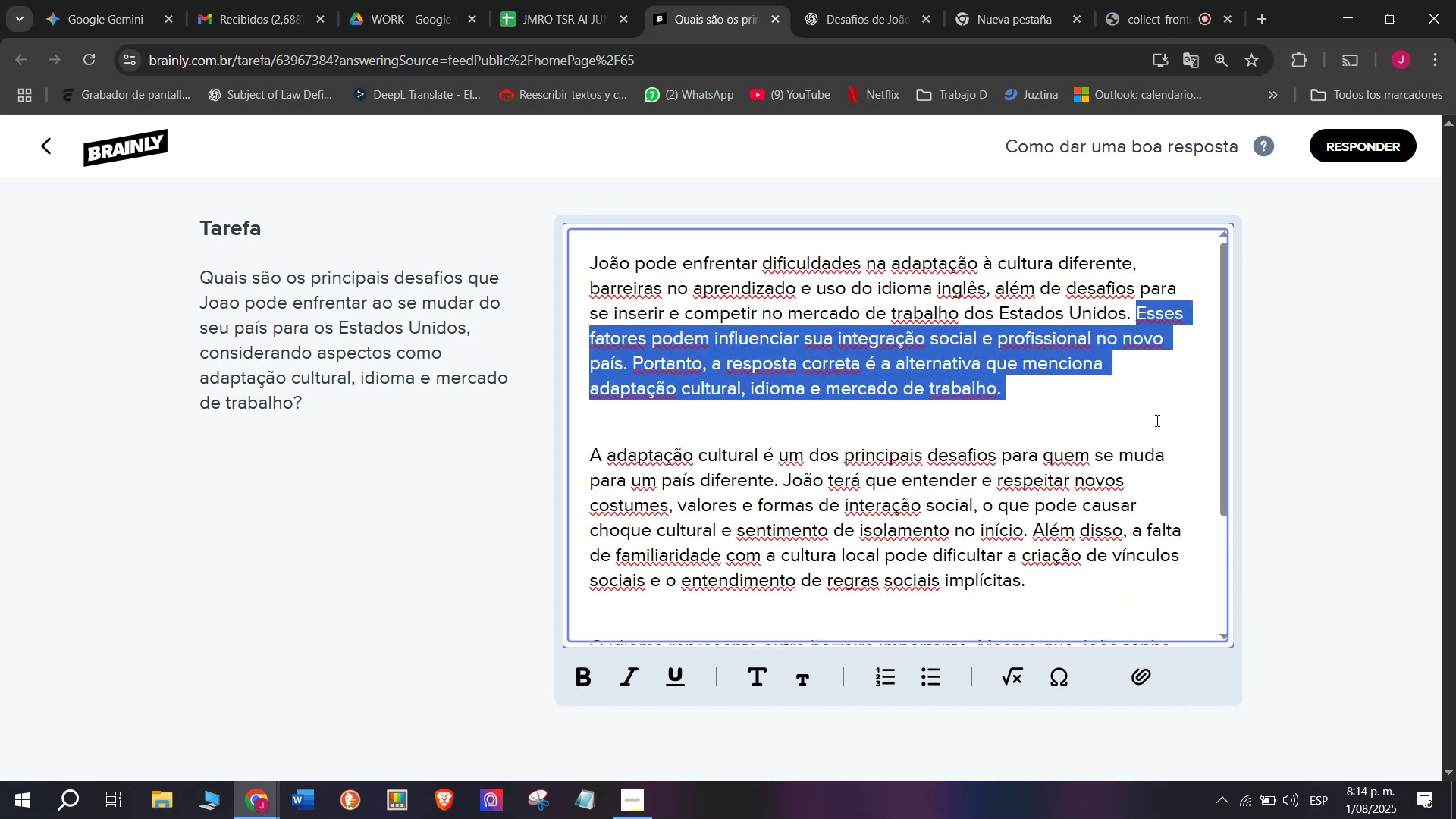 
key(Backspace)
 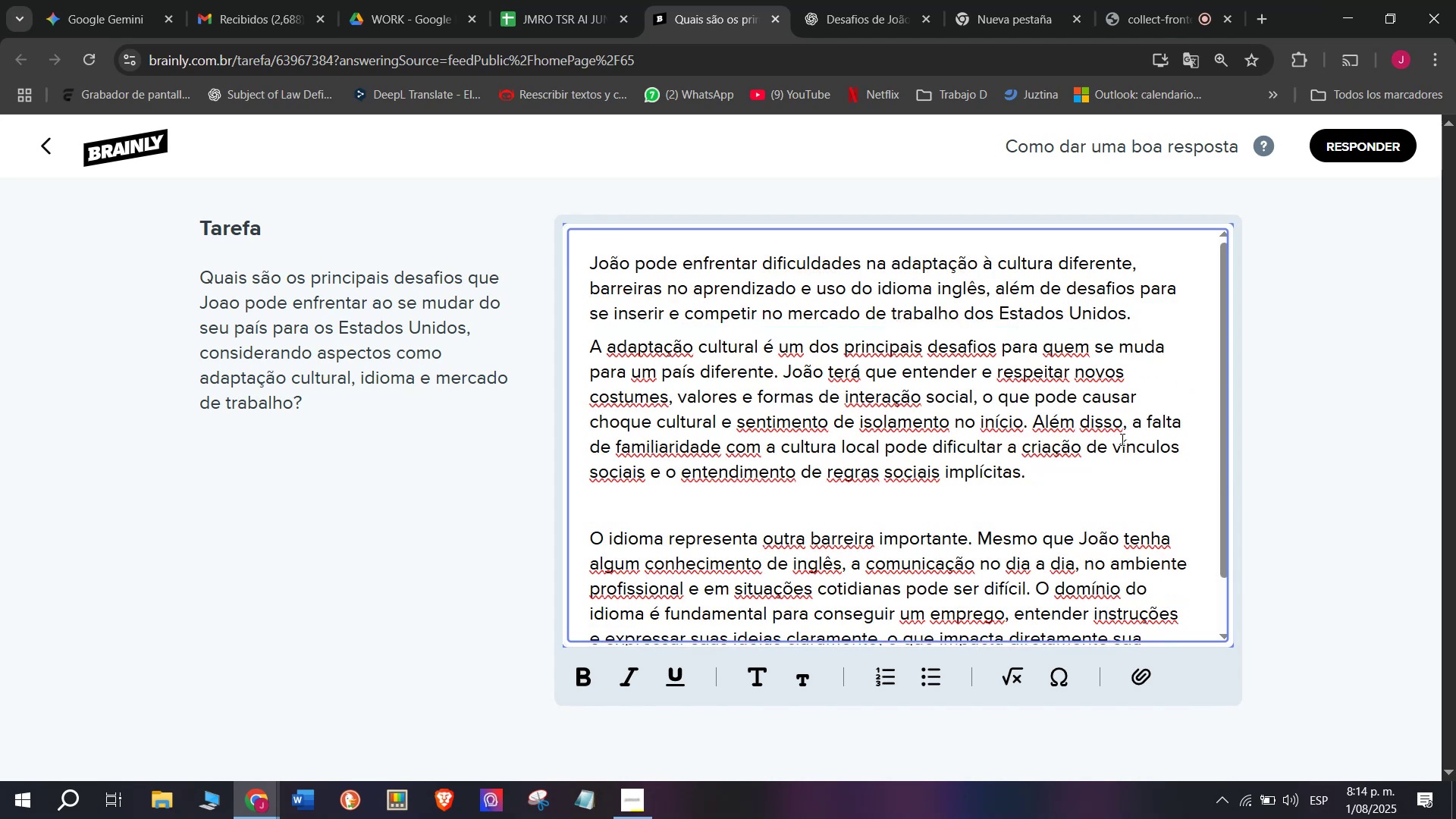 
key(Enter)
 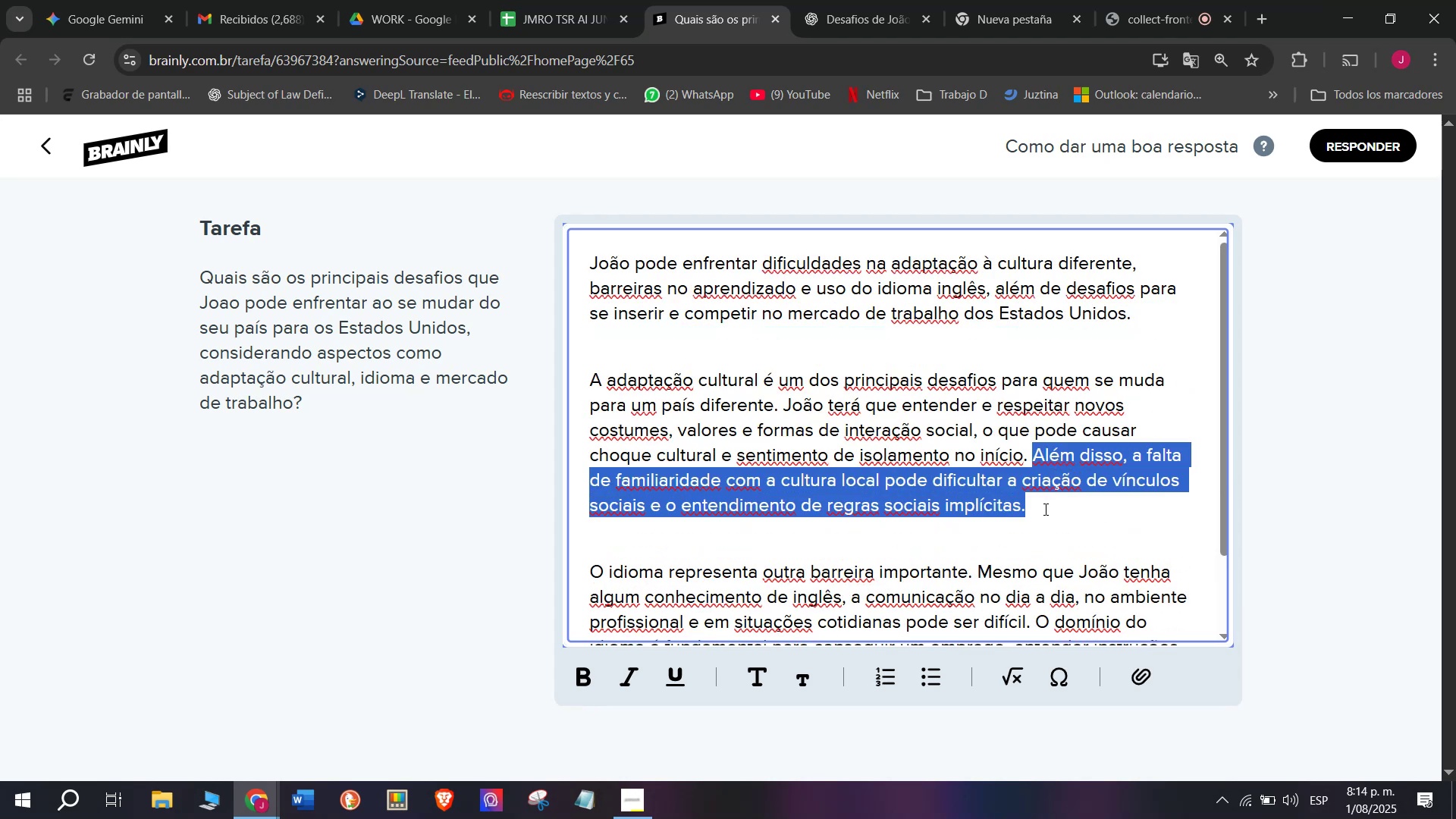 
key(Backspace)
 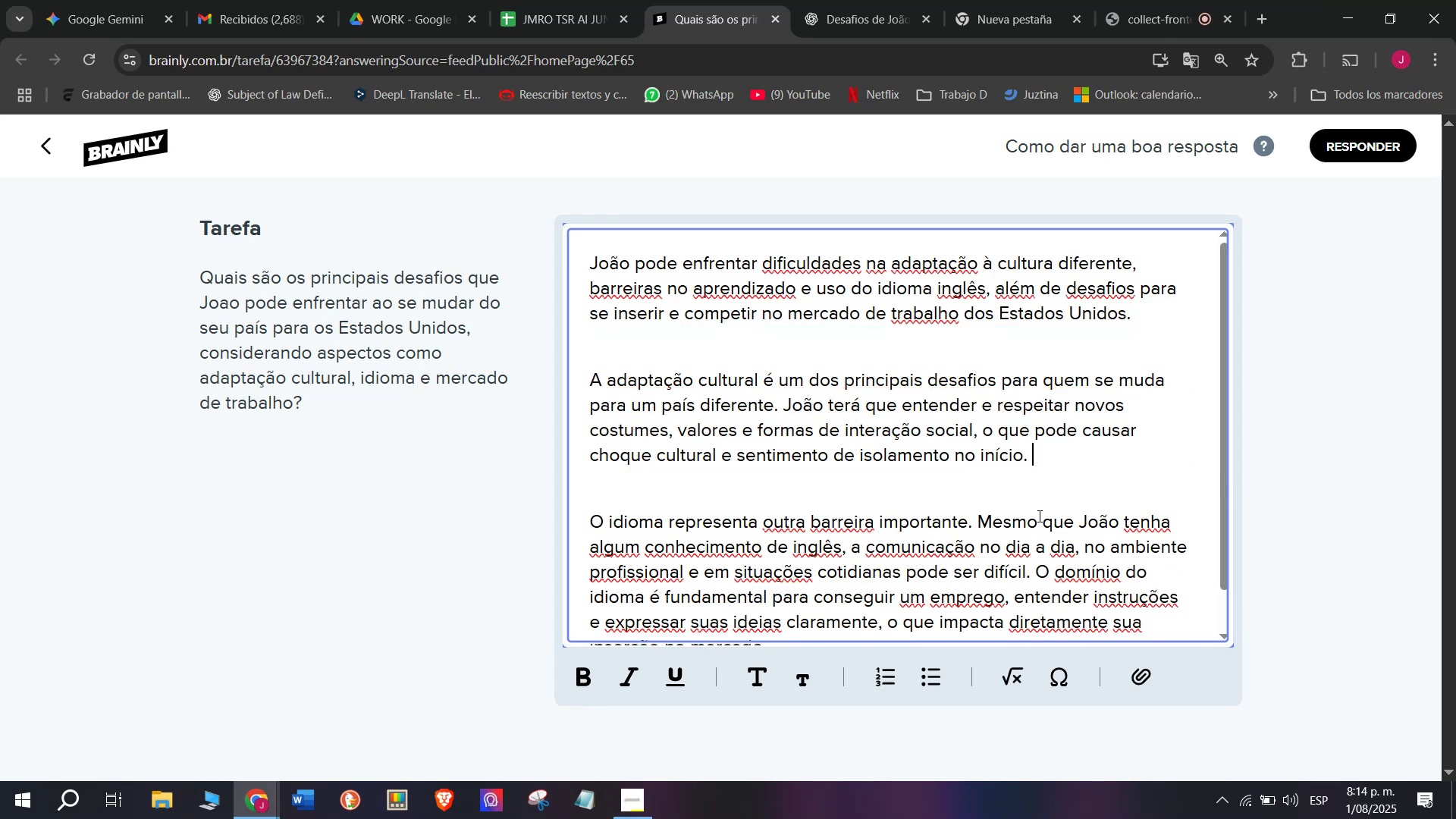 
scroll: coordinate [1038, 516], scroll_direction: down, amount: 2.0
 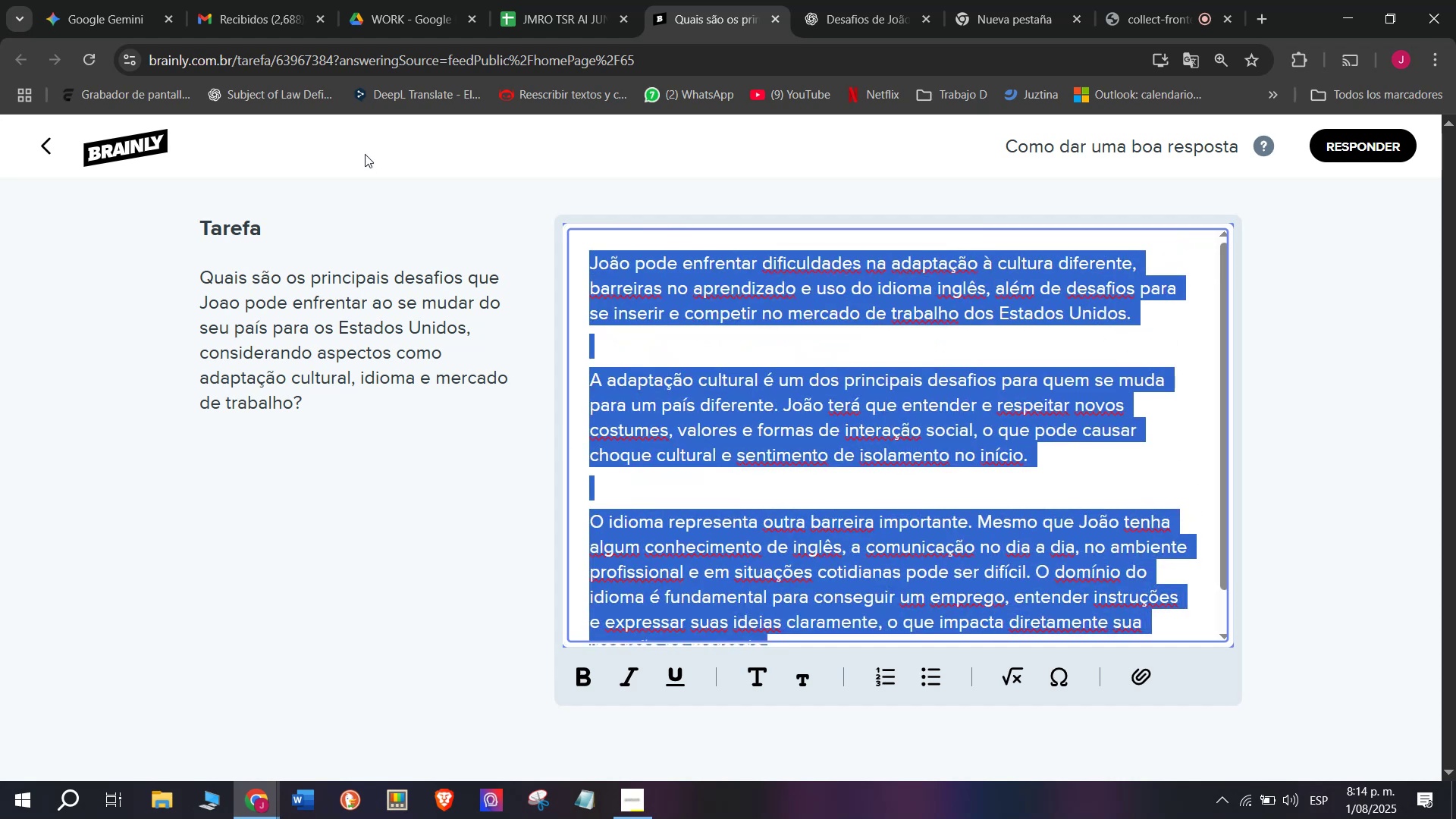 
key(Control+C)
 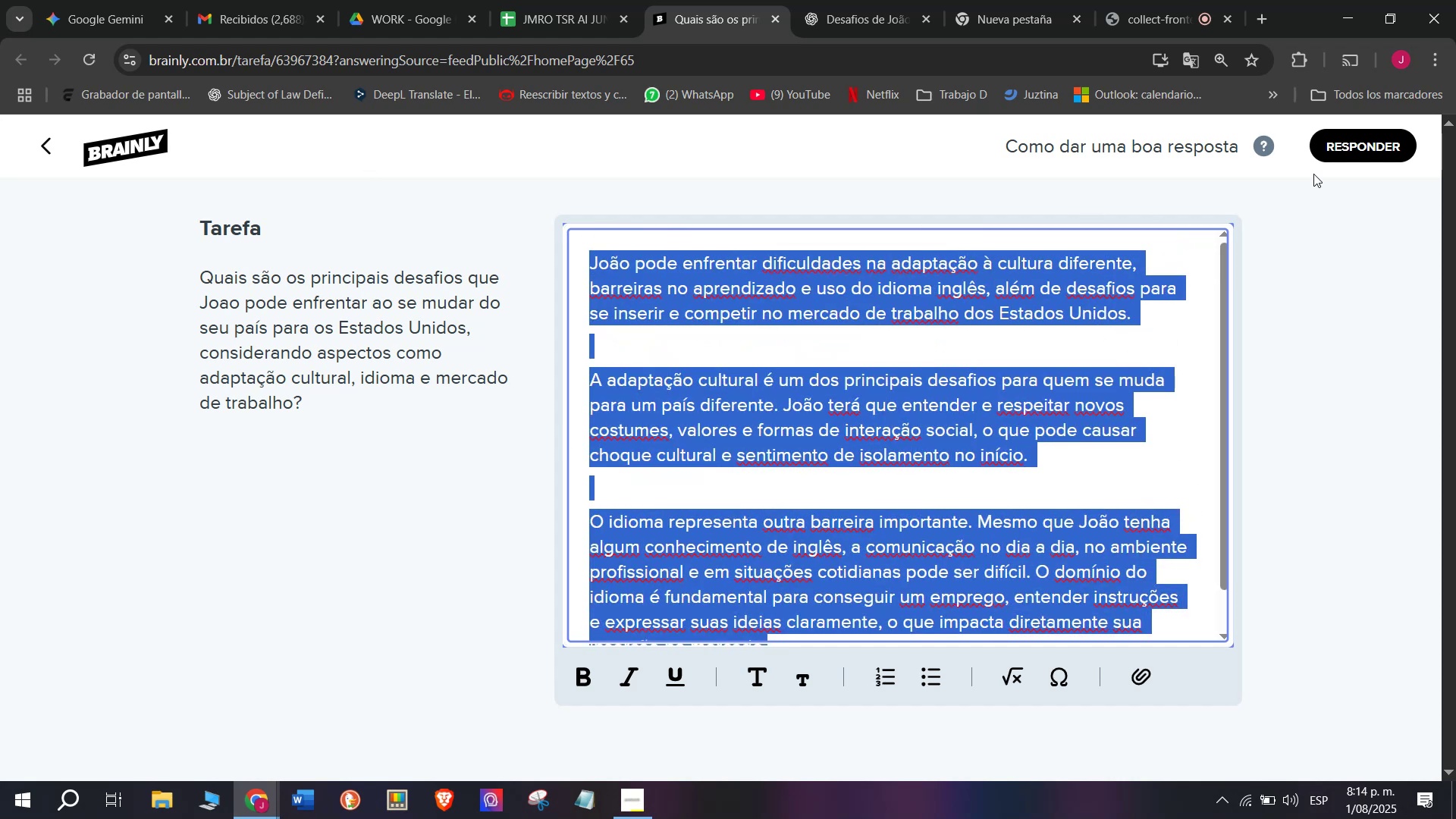 
left_click([1339, 146])
 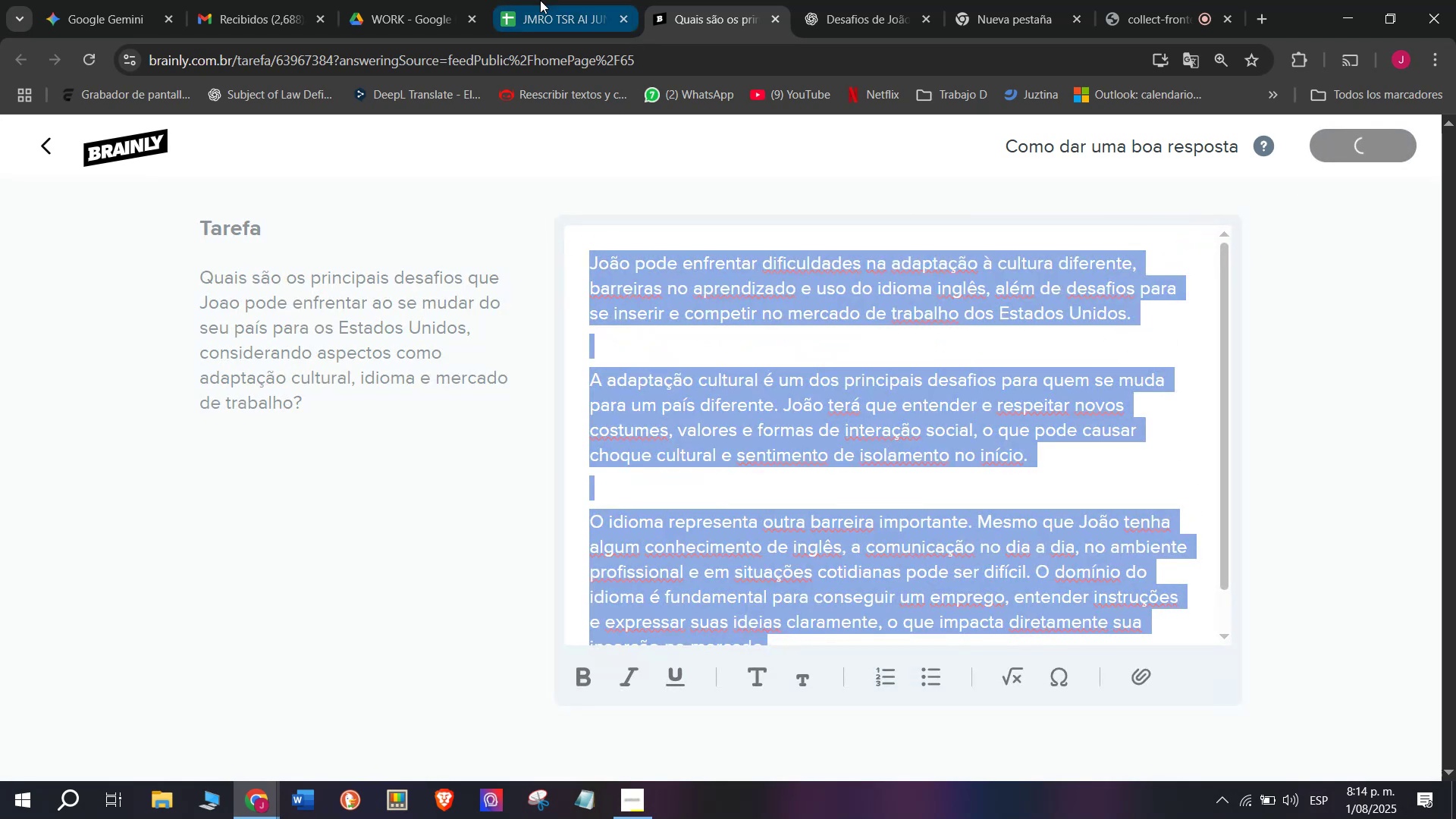 
left_click([540, 0])
 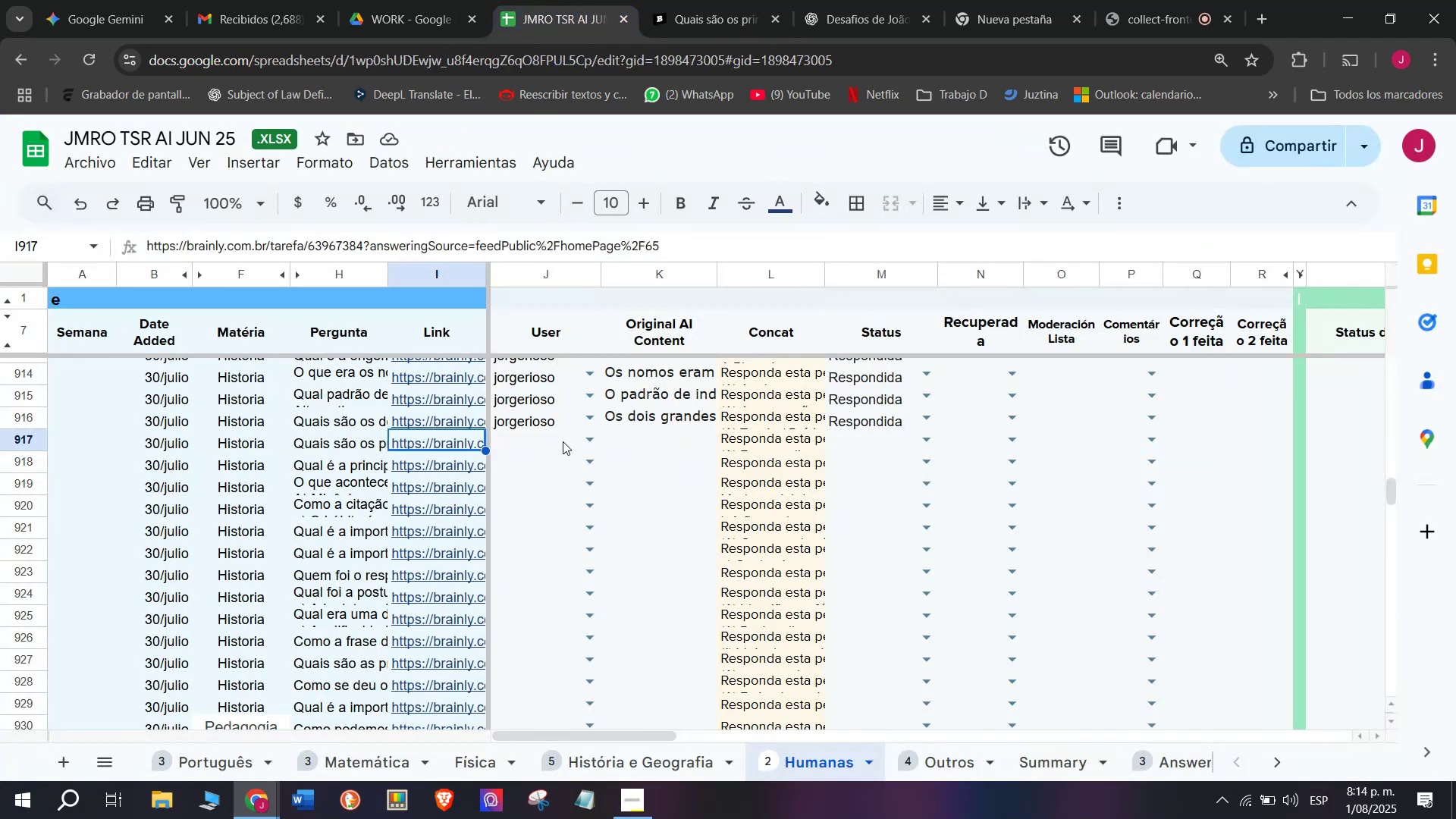 
left_click([550, 447])
 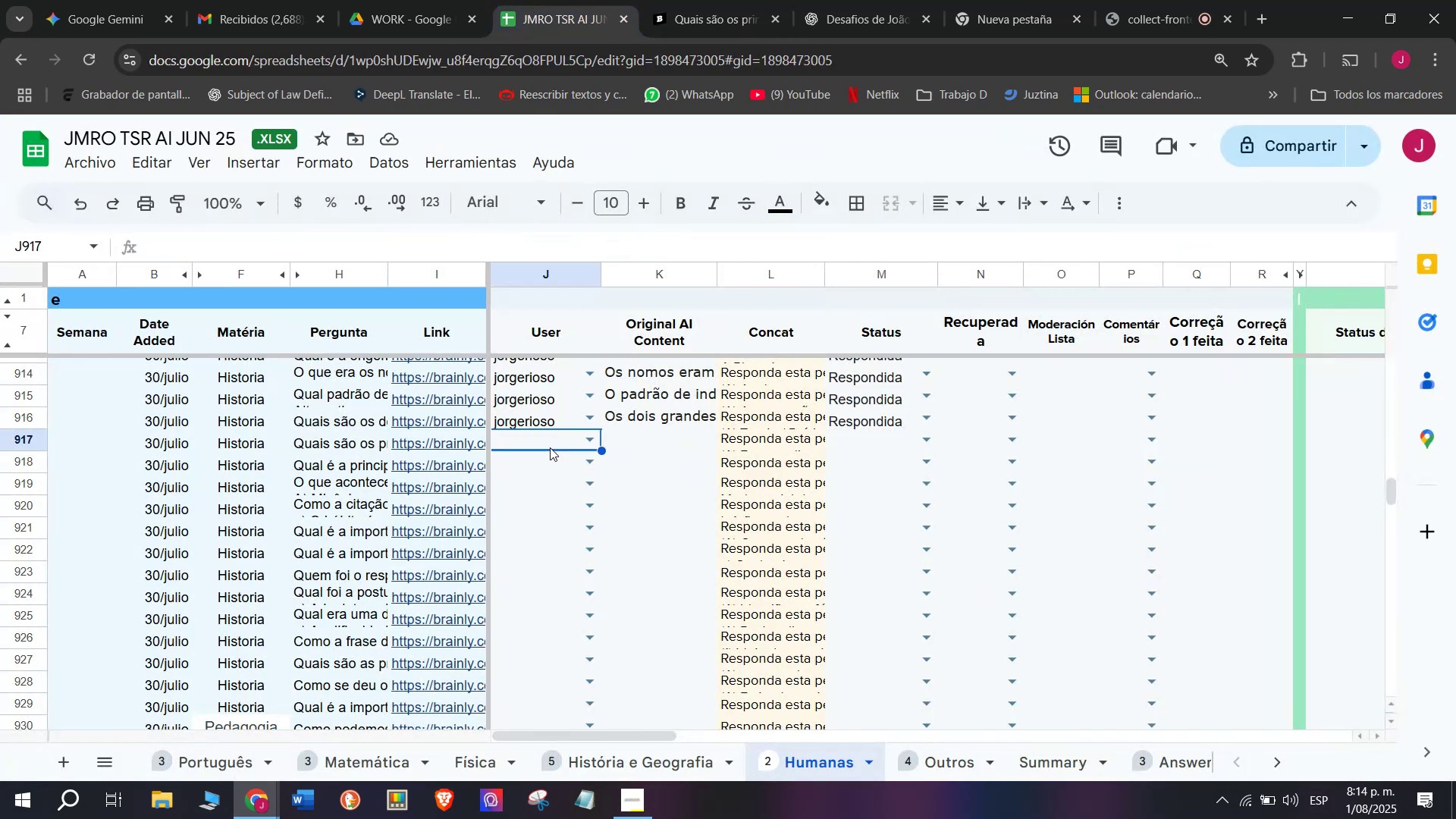 
key(J)
 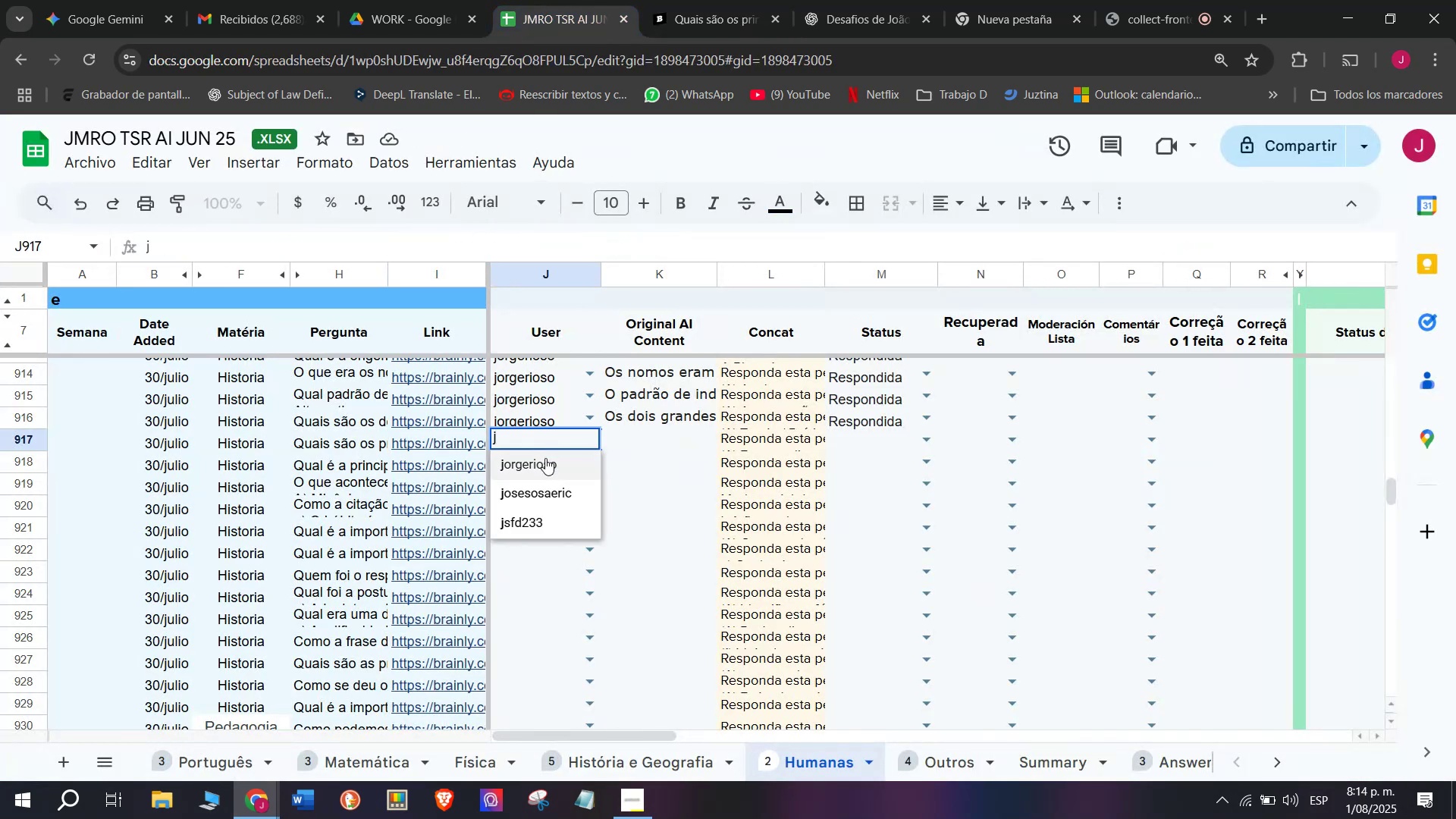 
left_click([545, 458])
 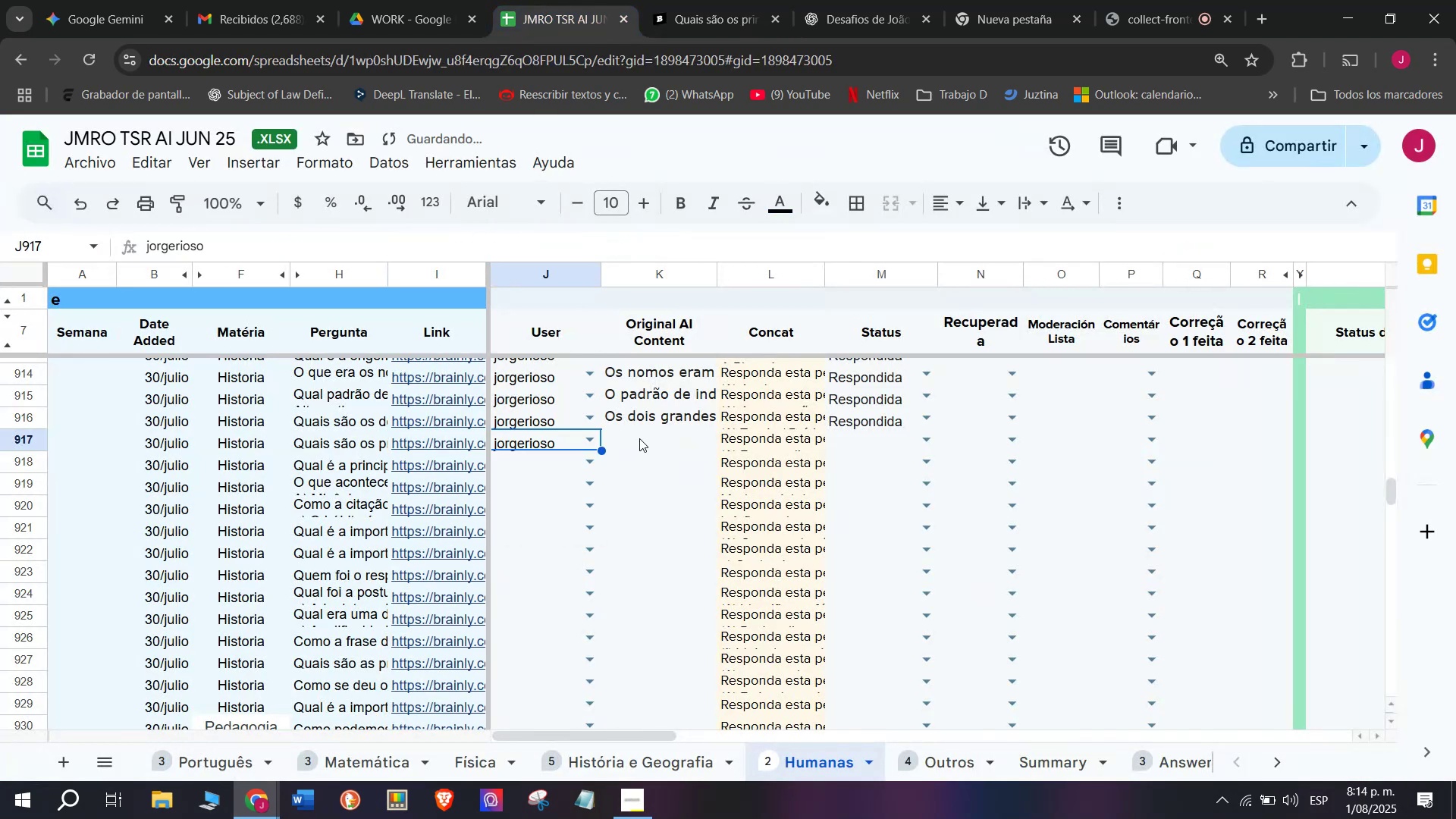 
double_click([639, 437])
 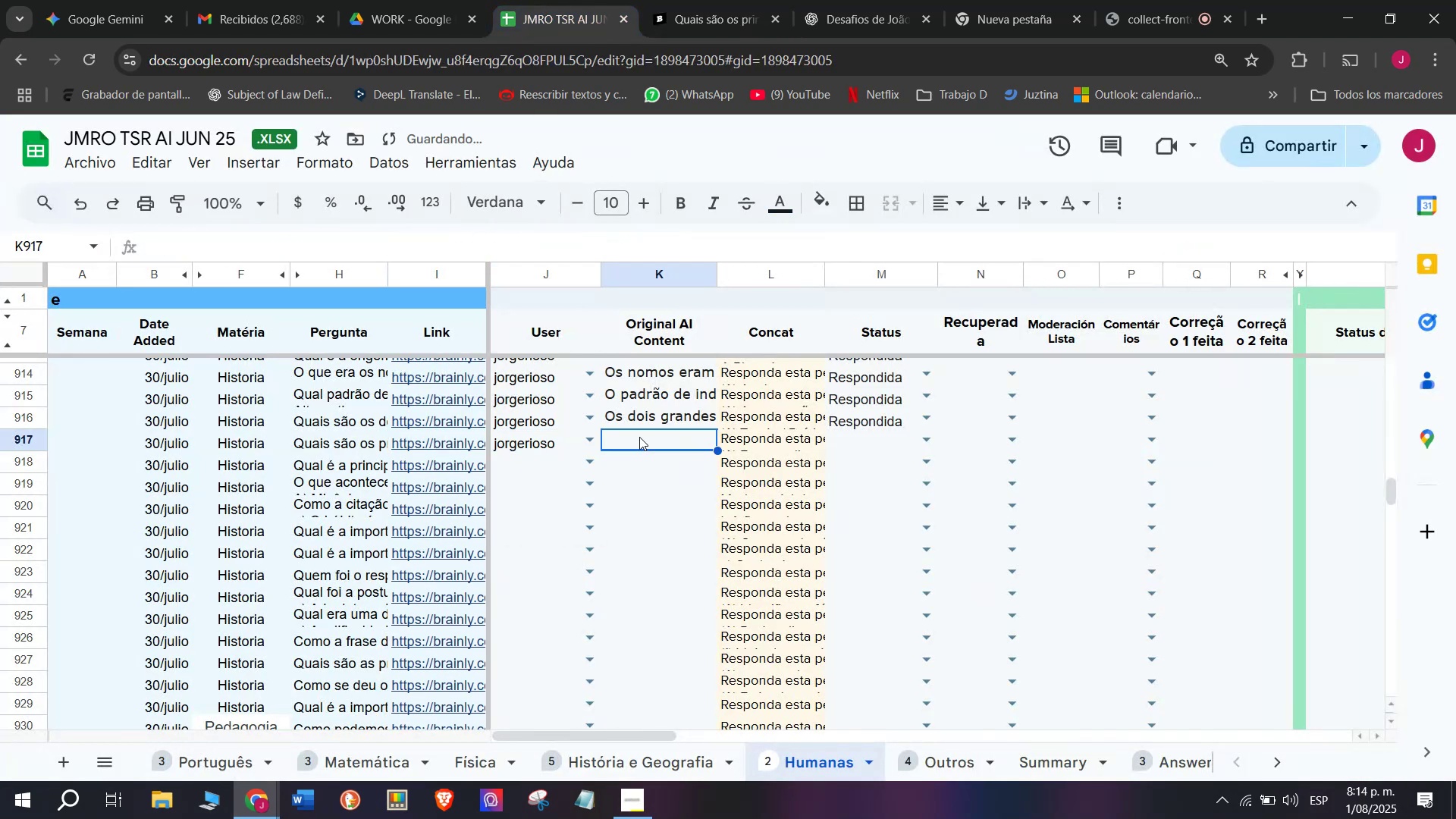 
triple_click([639, 437])
 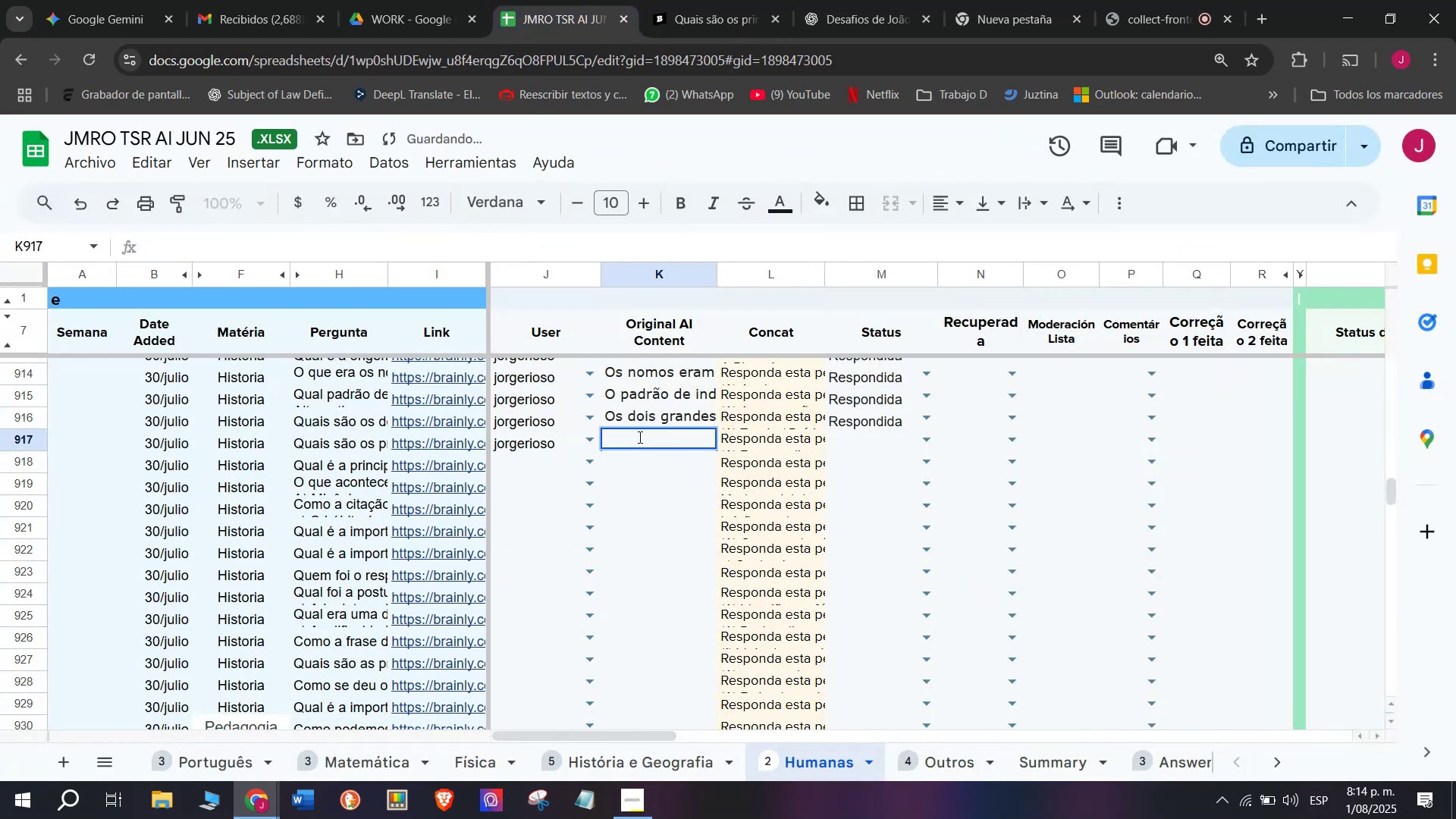 
key(Control+V)
 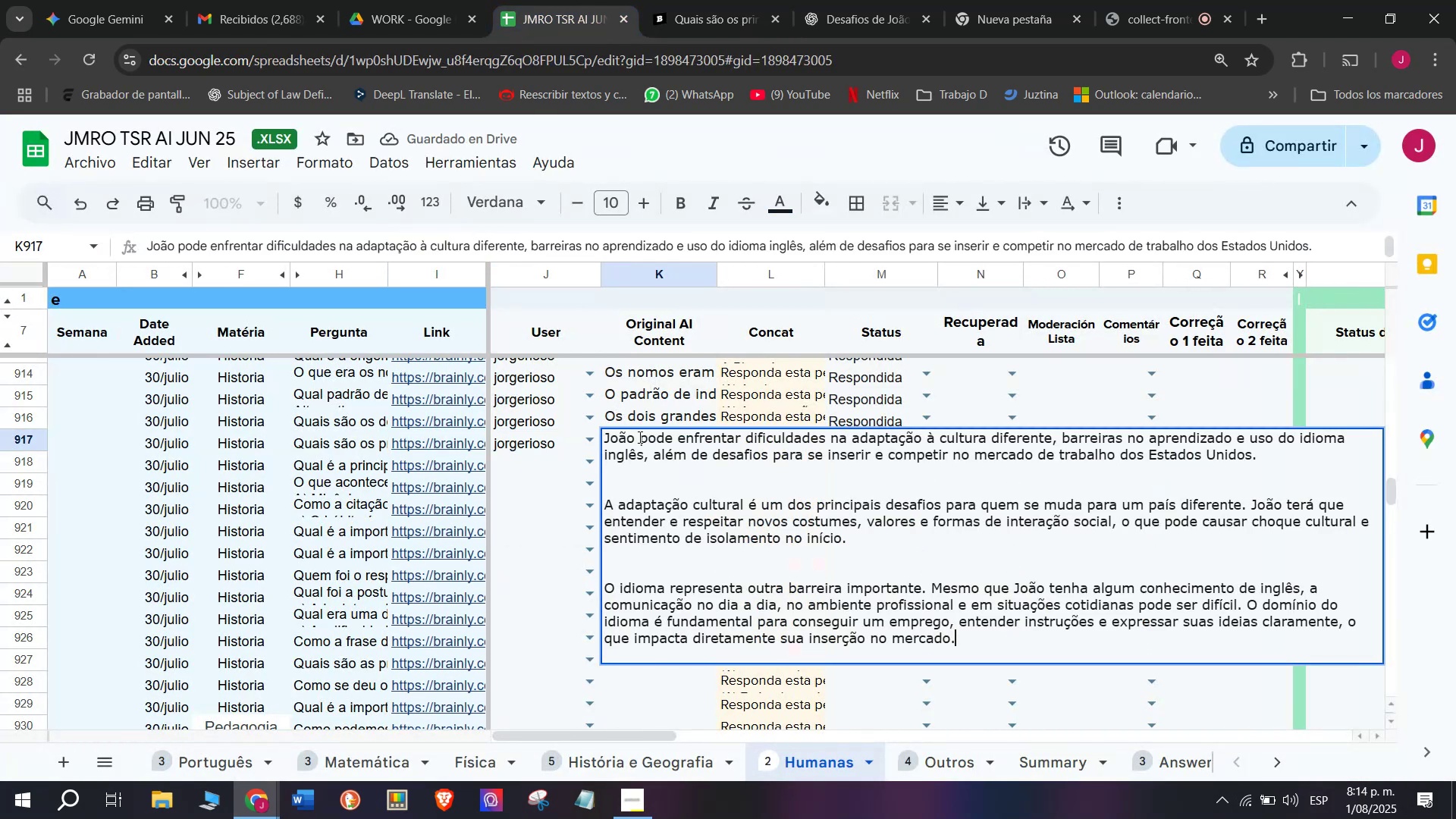 
key(Enter)
 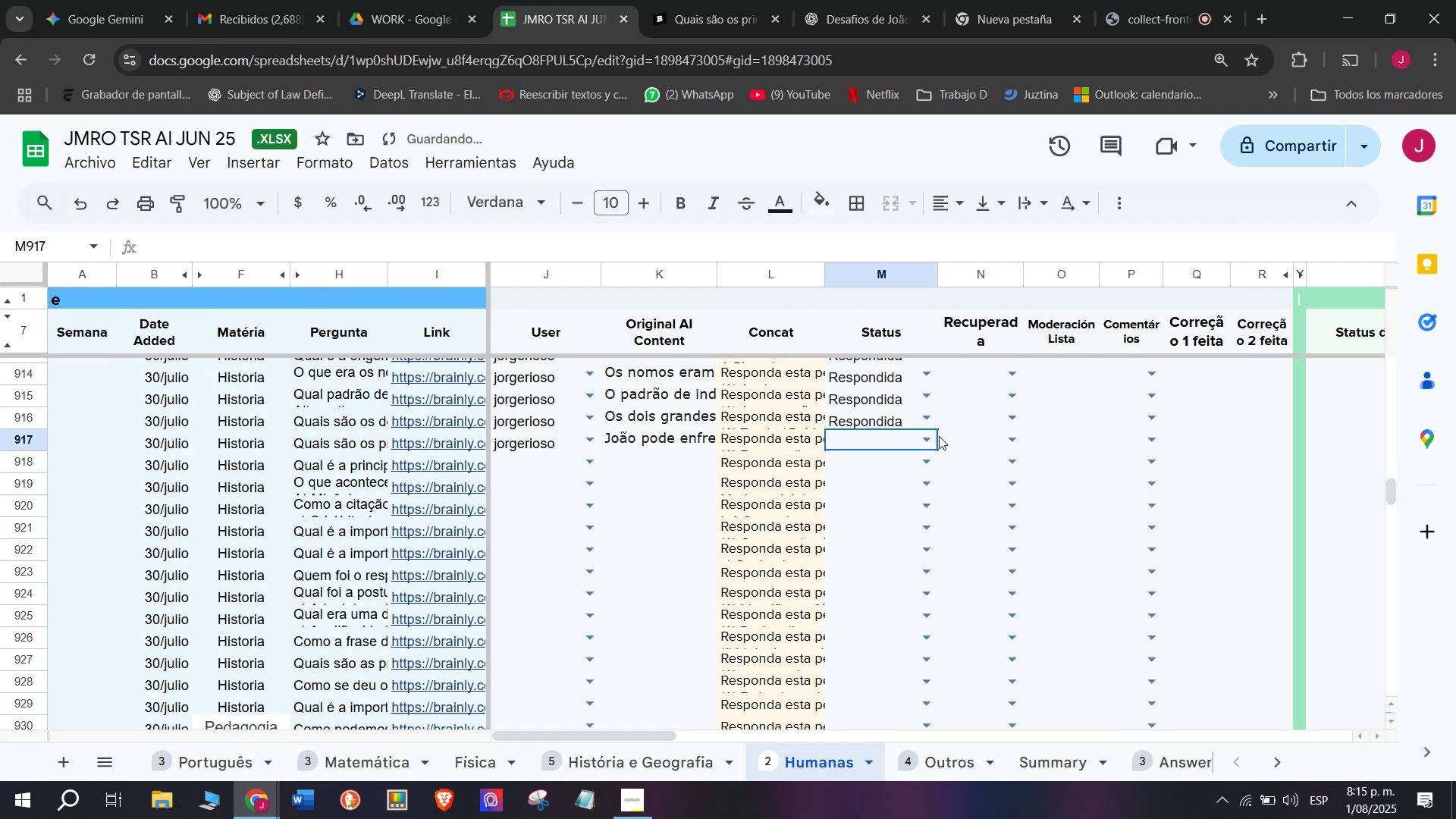 
double_click([927, 450])
 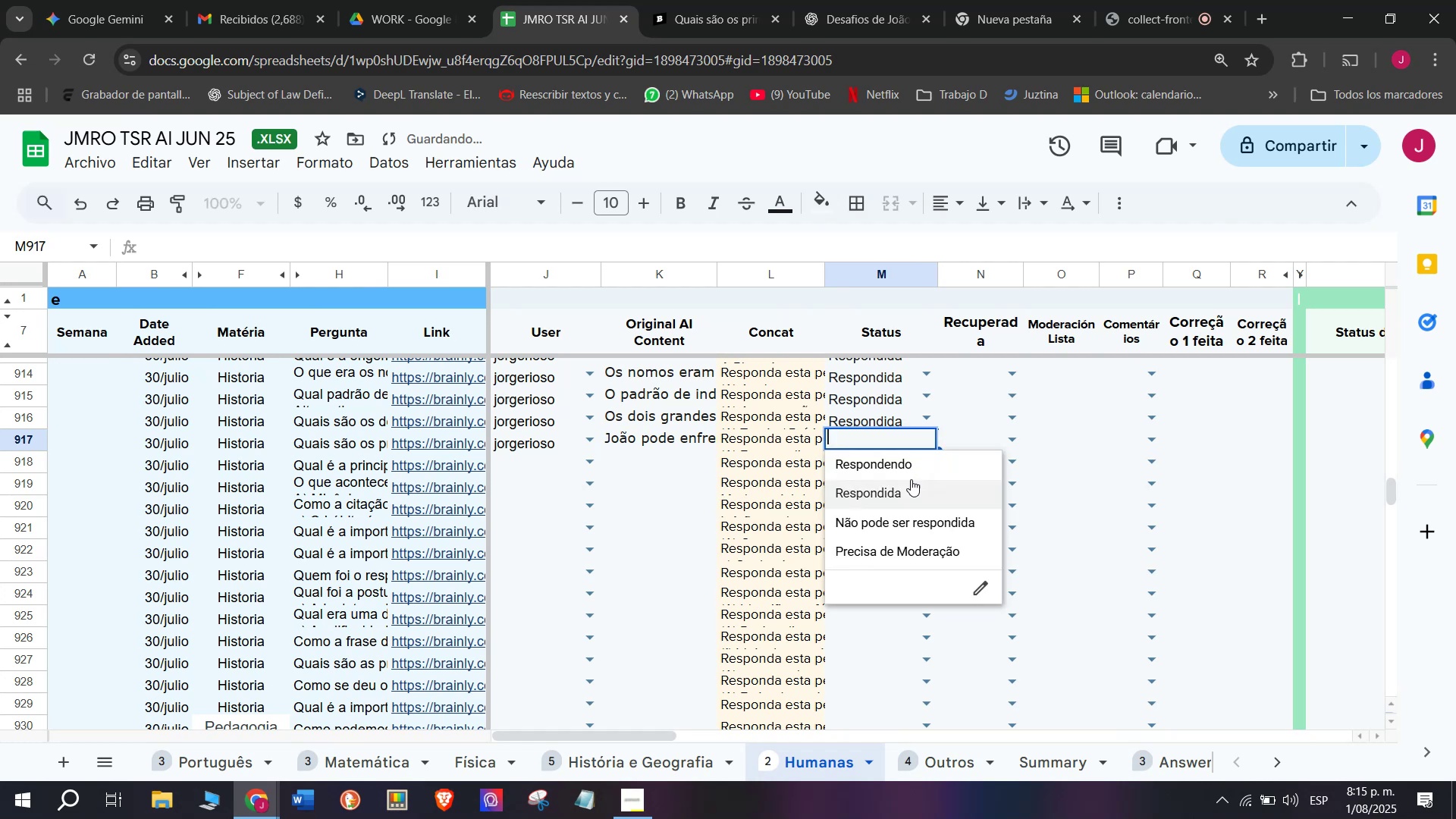 
left_click([911, 479])
 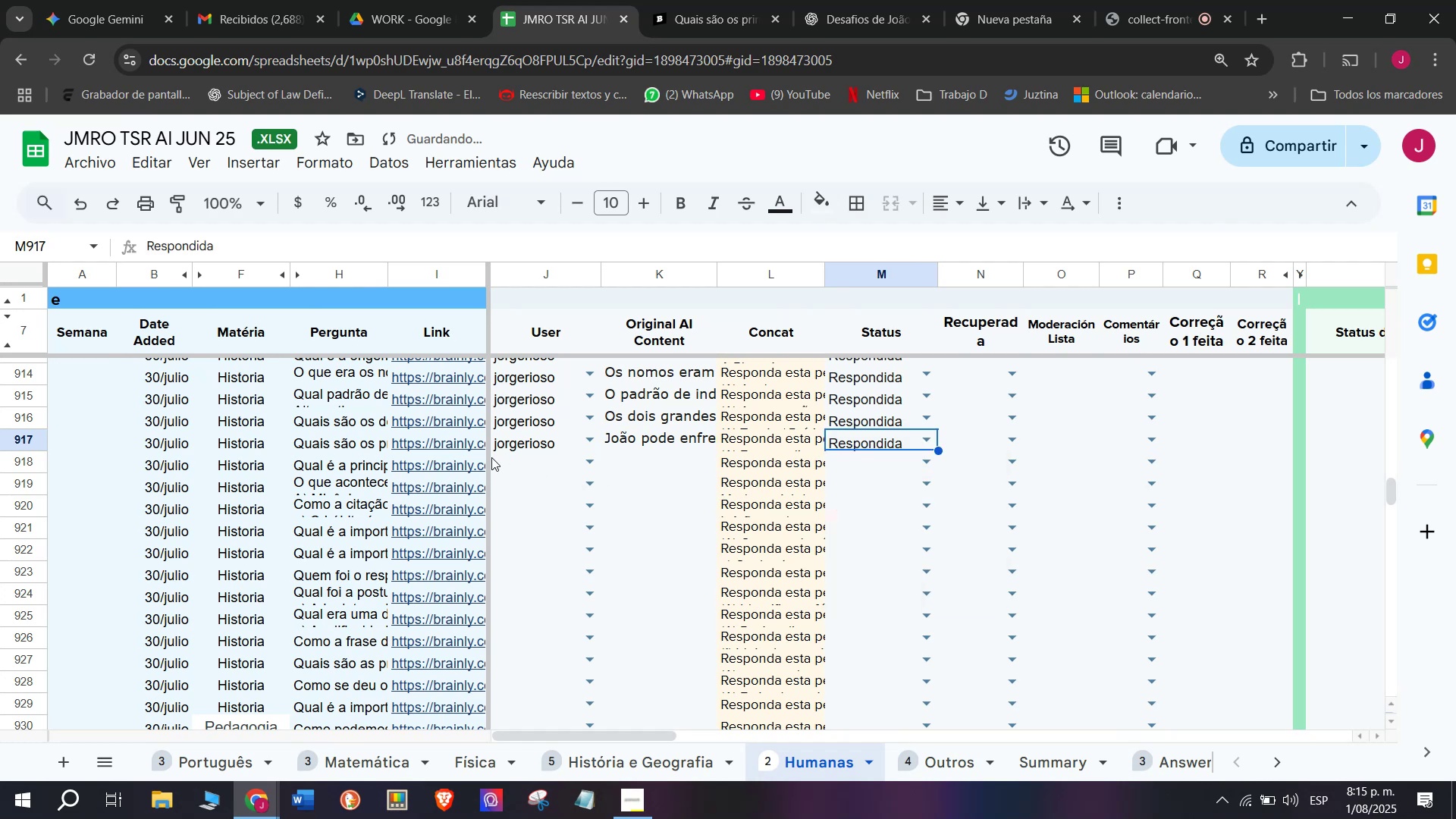 
left_click([469, 466])
 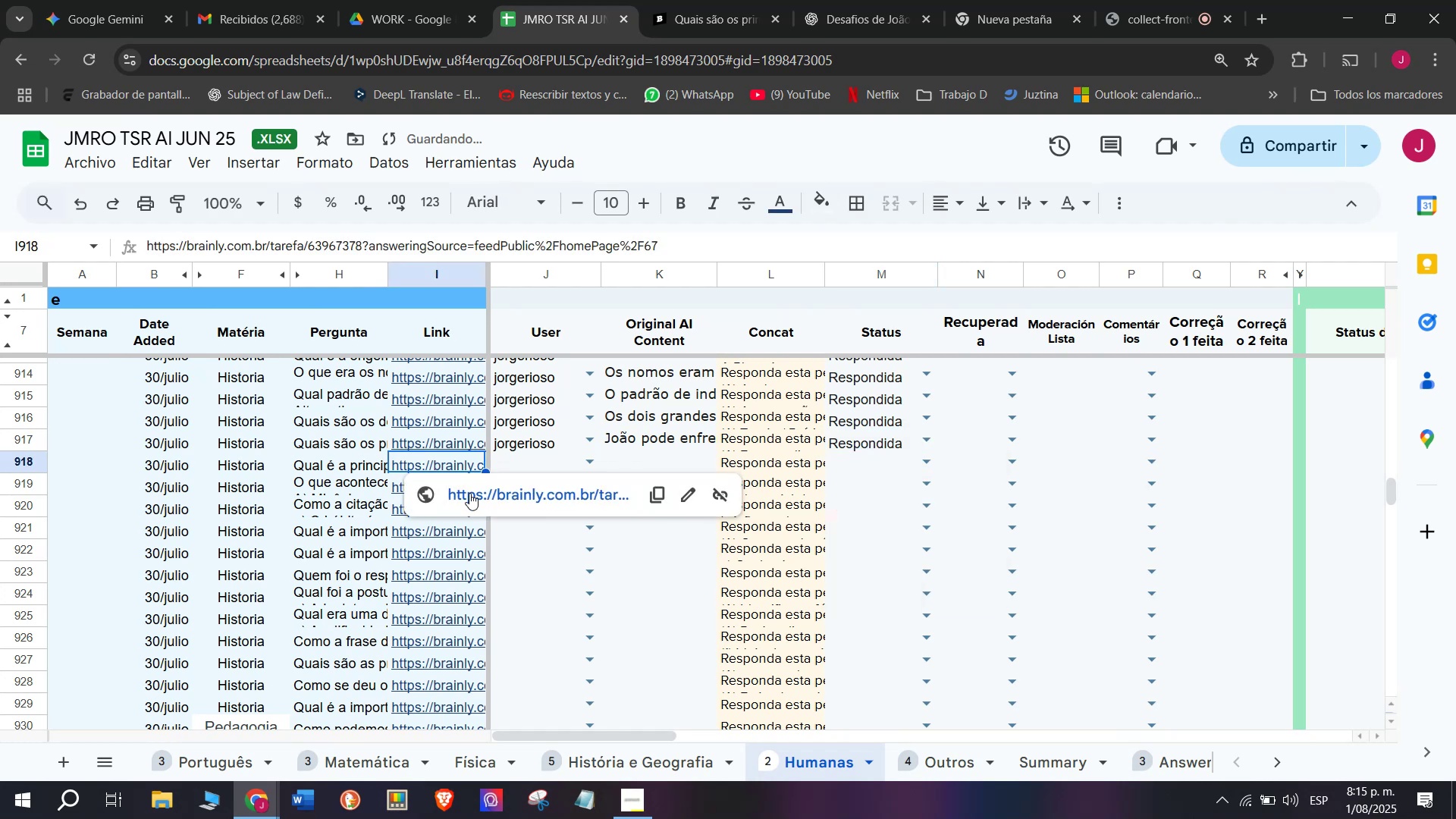 
left_click([468, 493])
 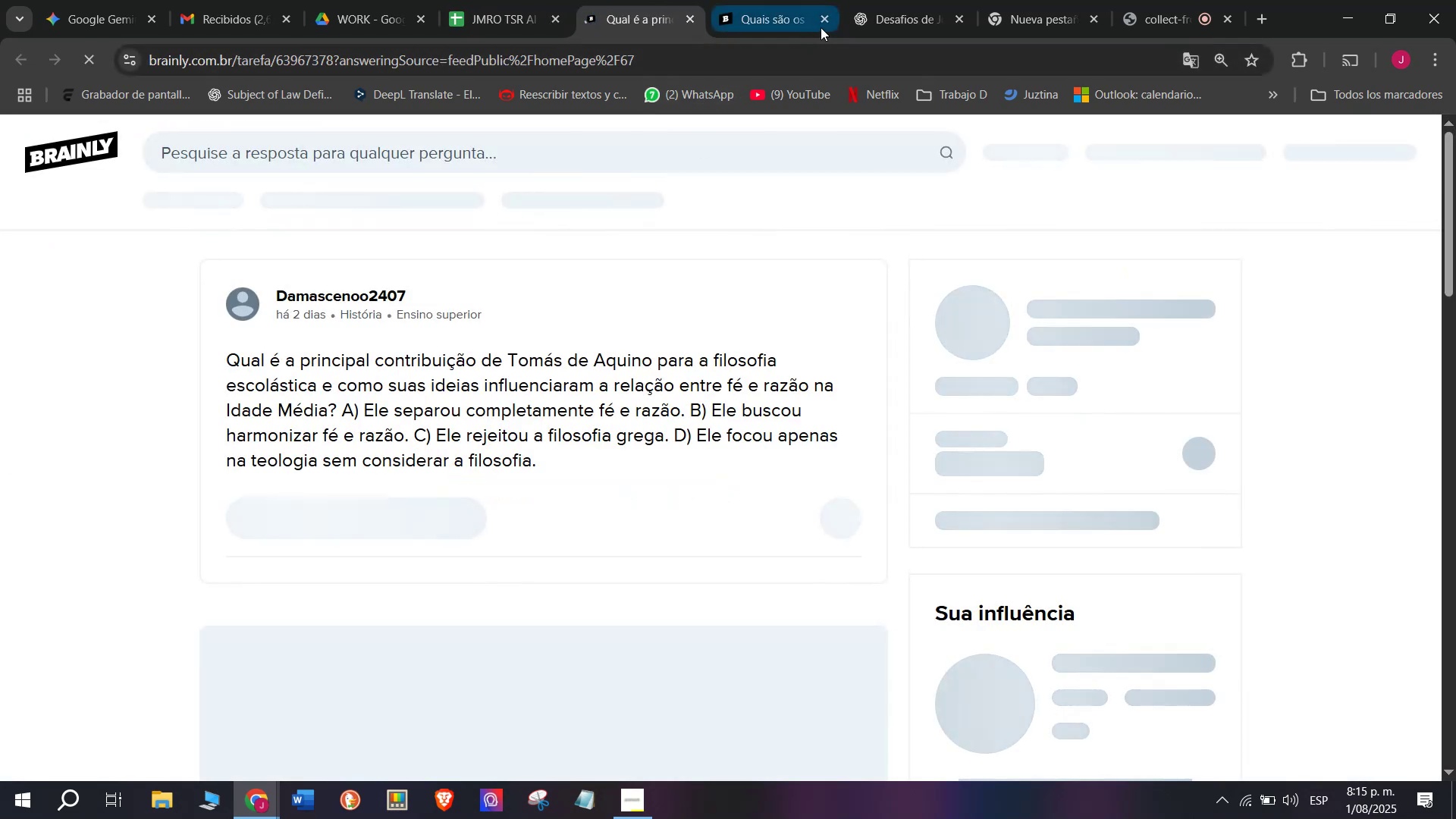 
double_click([651, 0])
 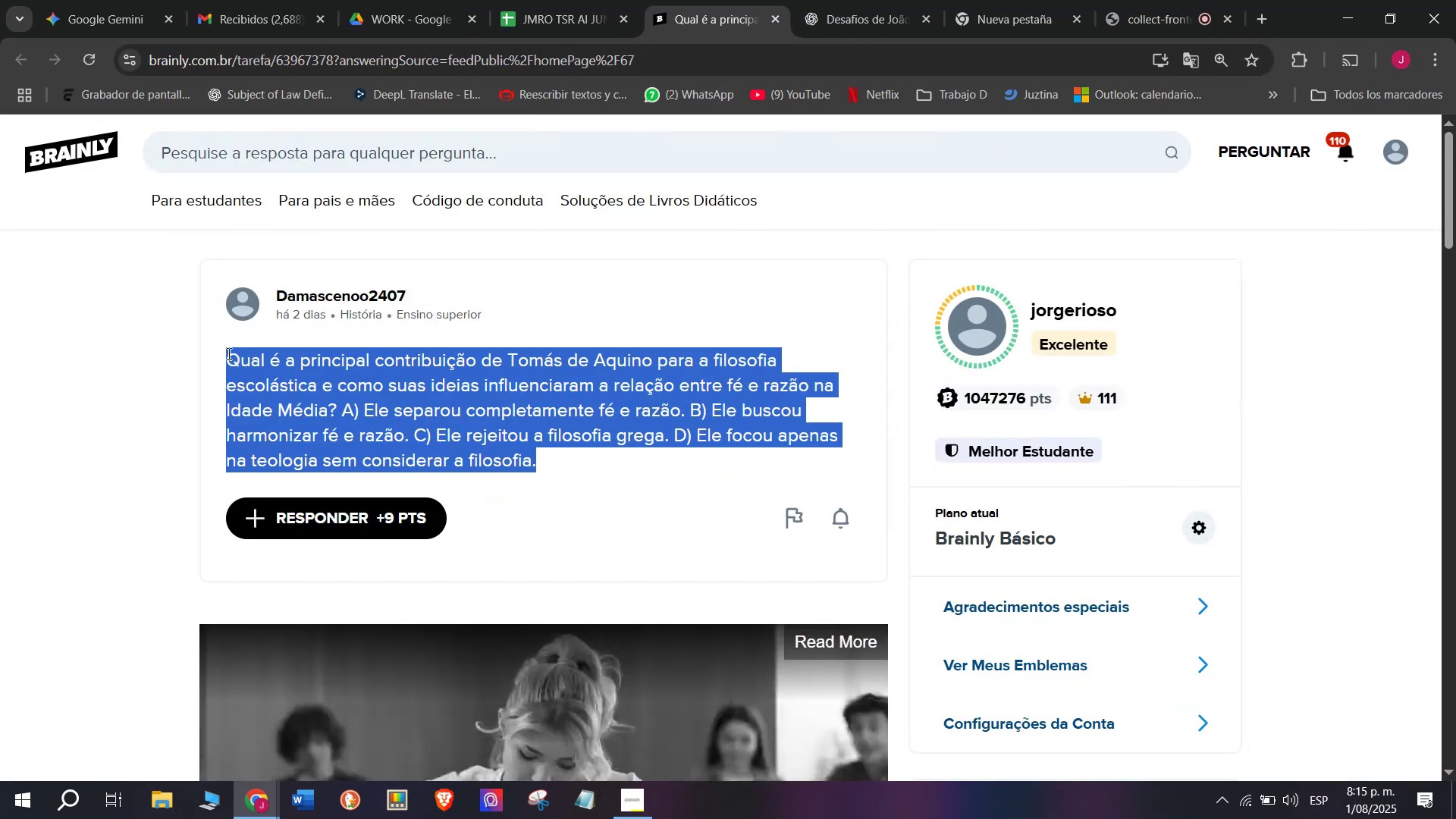 
key(Control+C)
 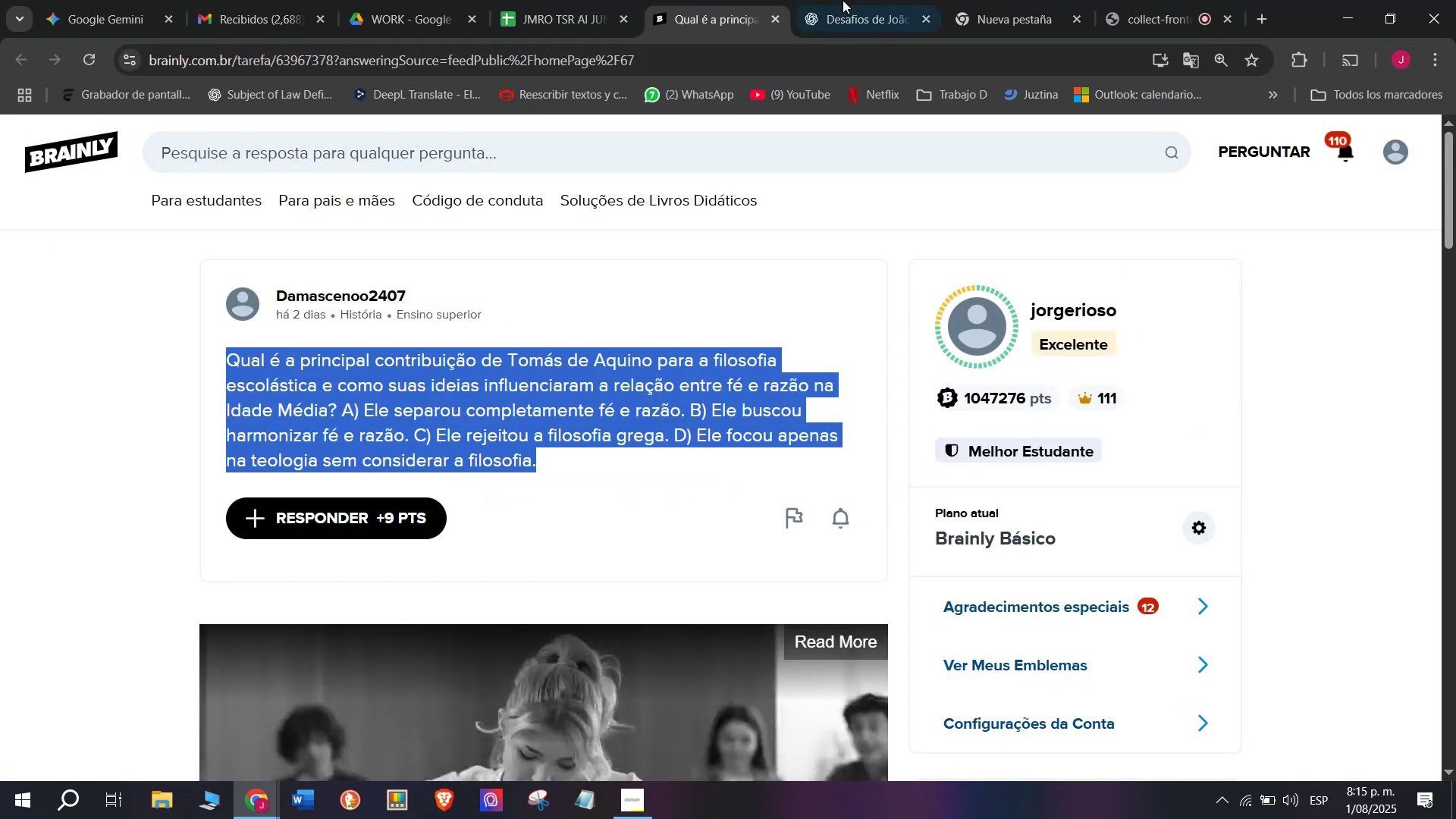 
left_click([878, 0])
 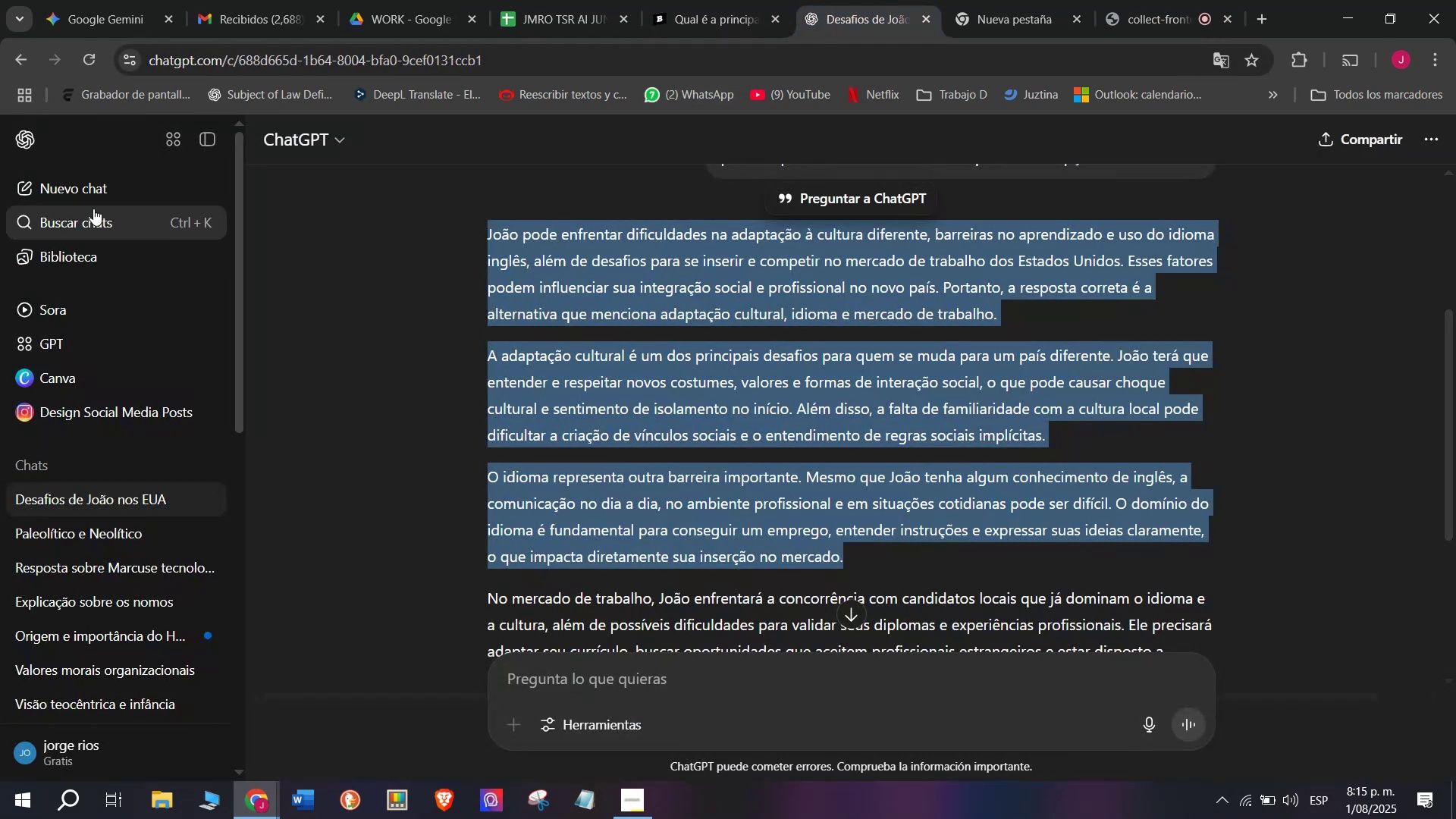 
left_click([72, 195])
 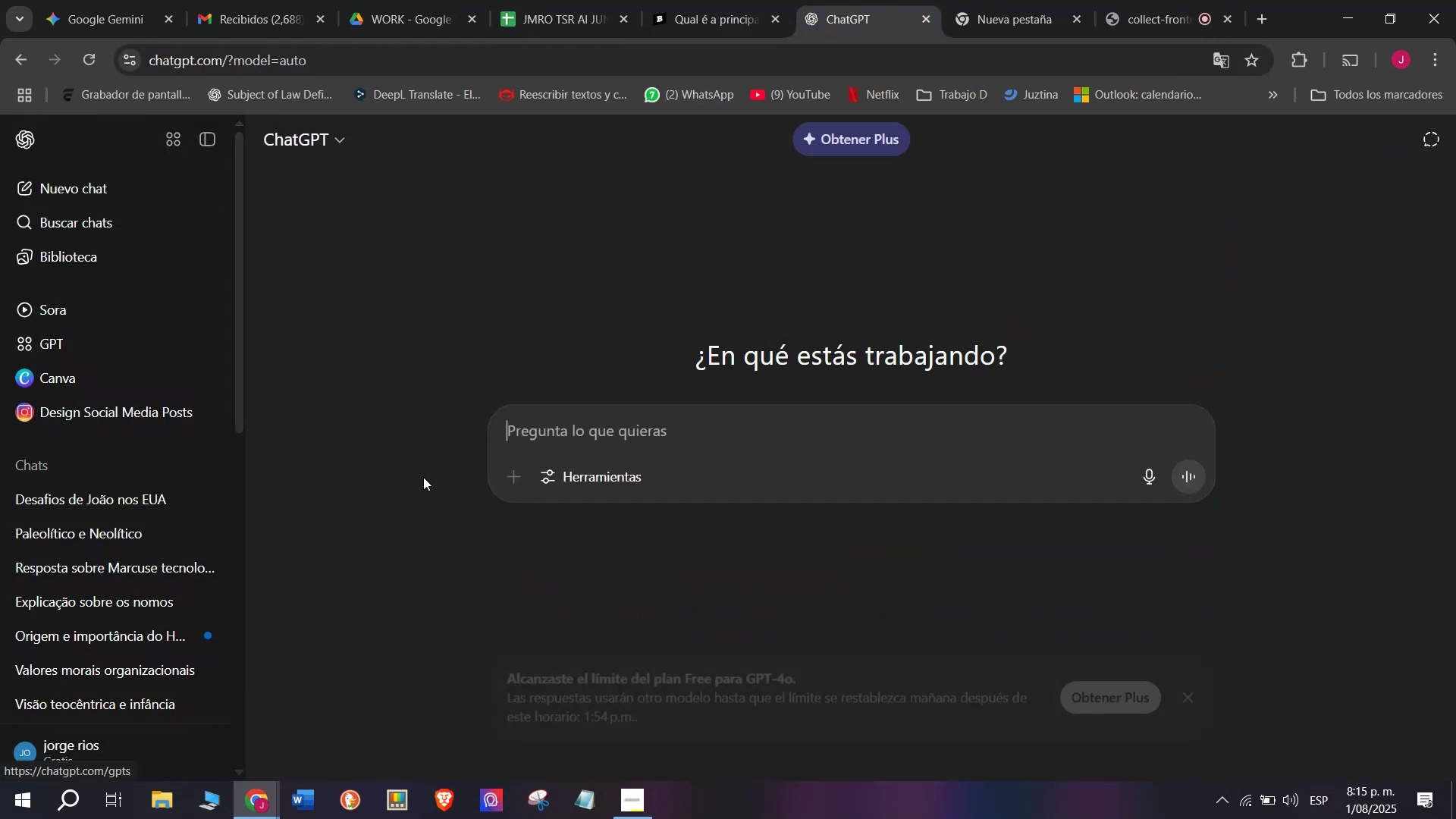 
key(Meta+MetaLeft)
 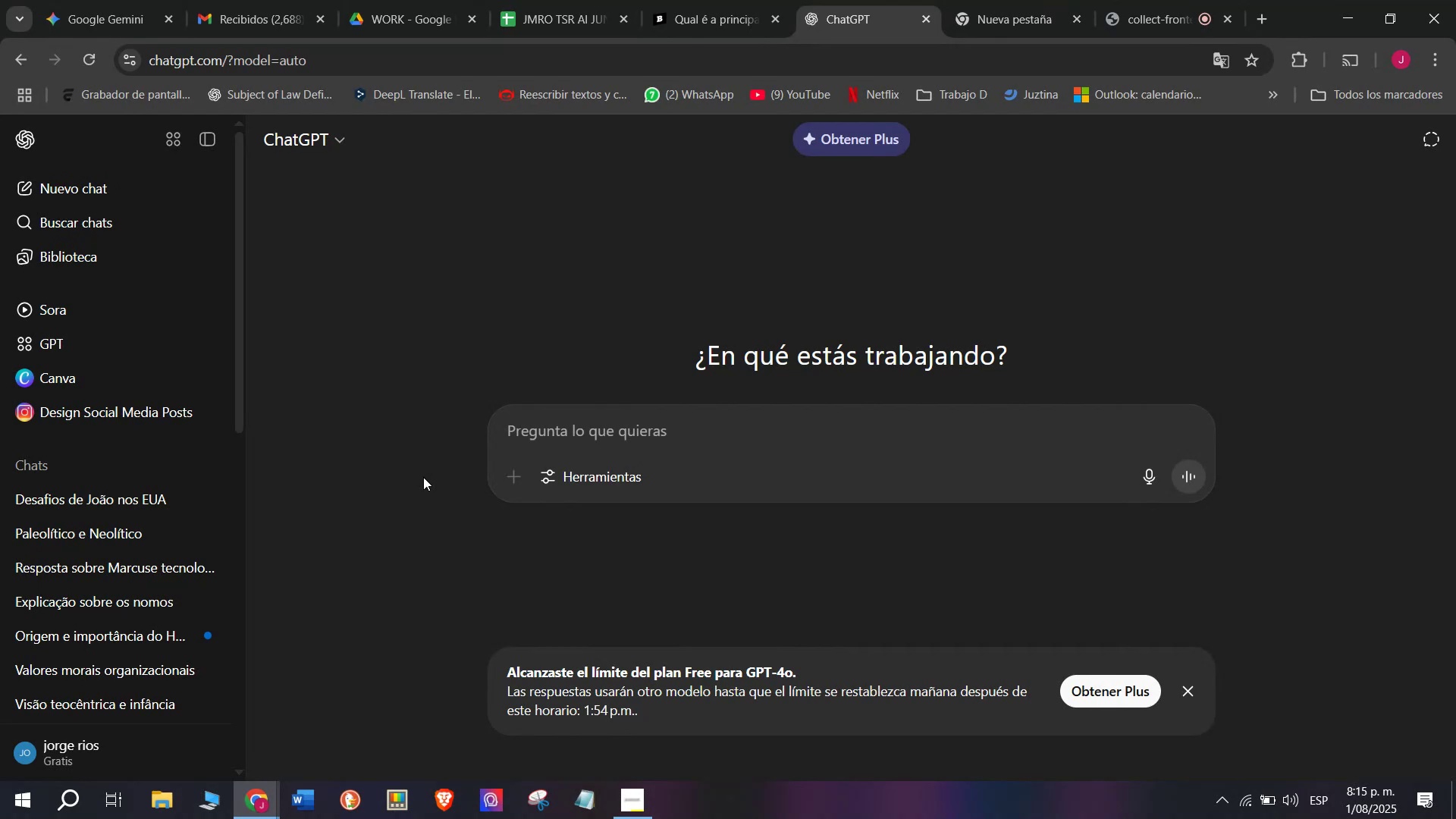 
key(Meta+V)
 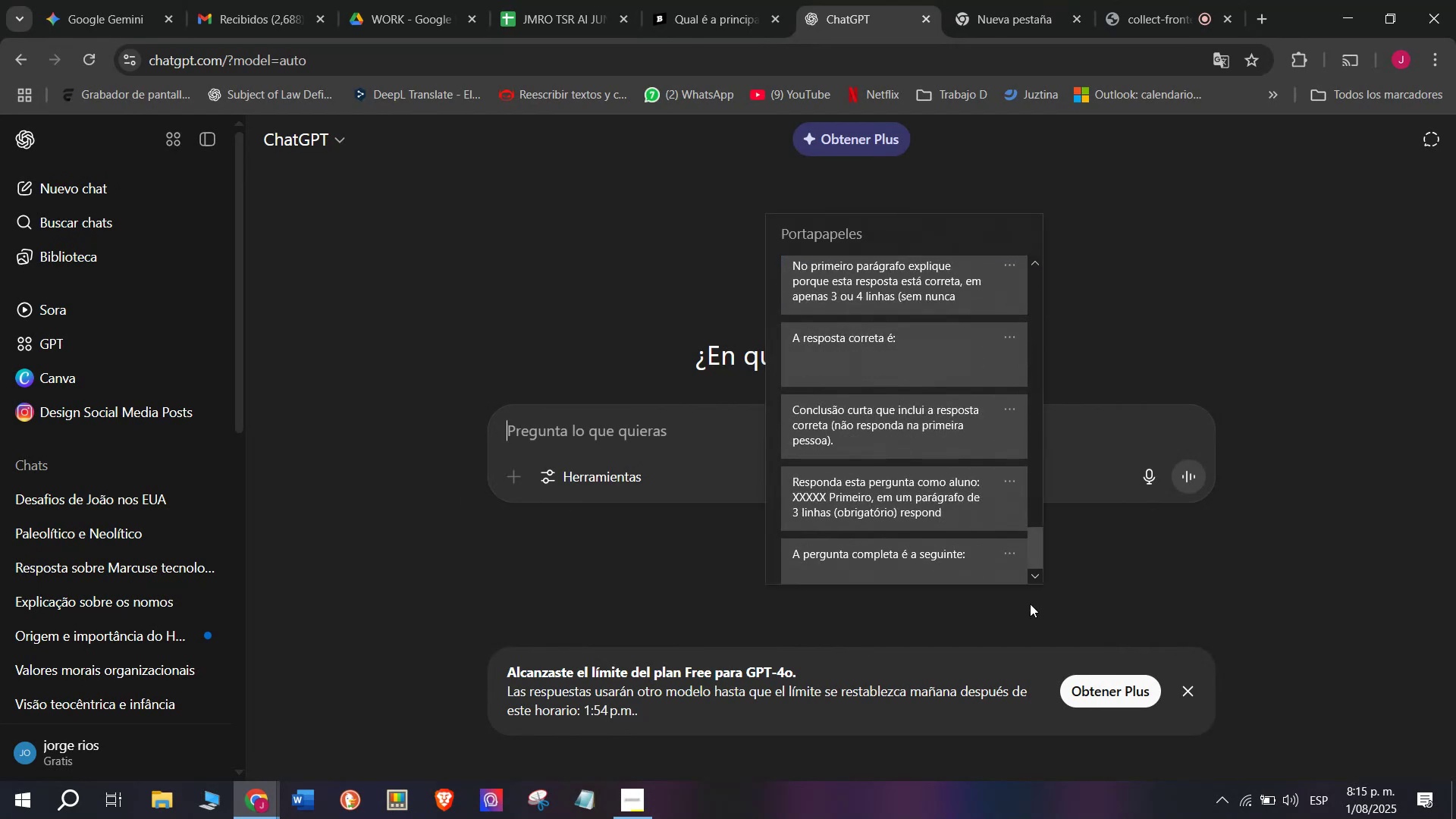 
key(Control+ControlLeft)
 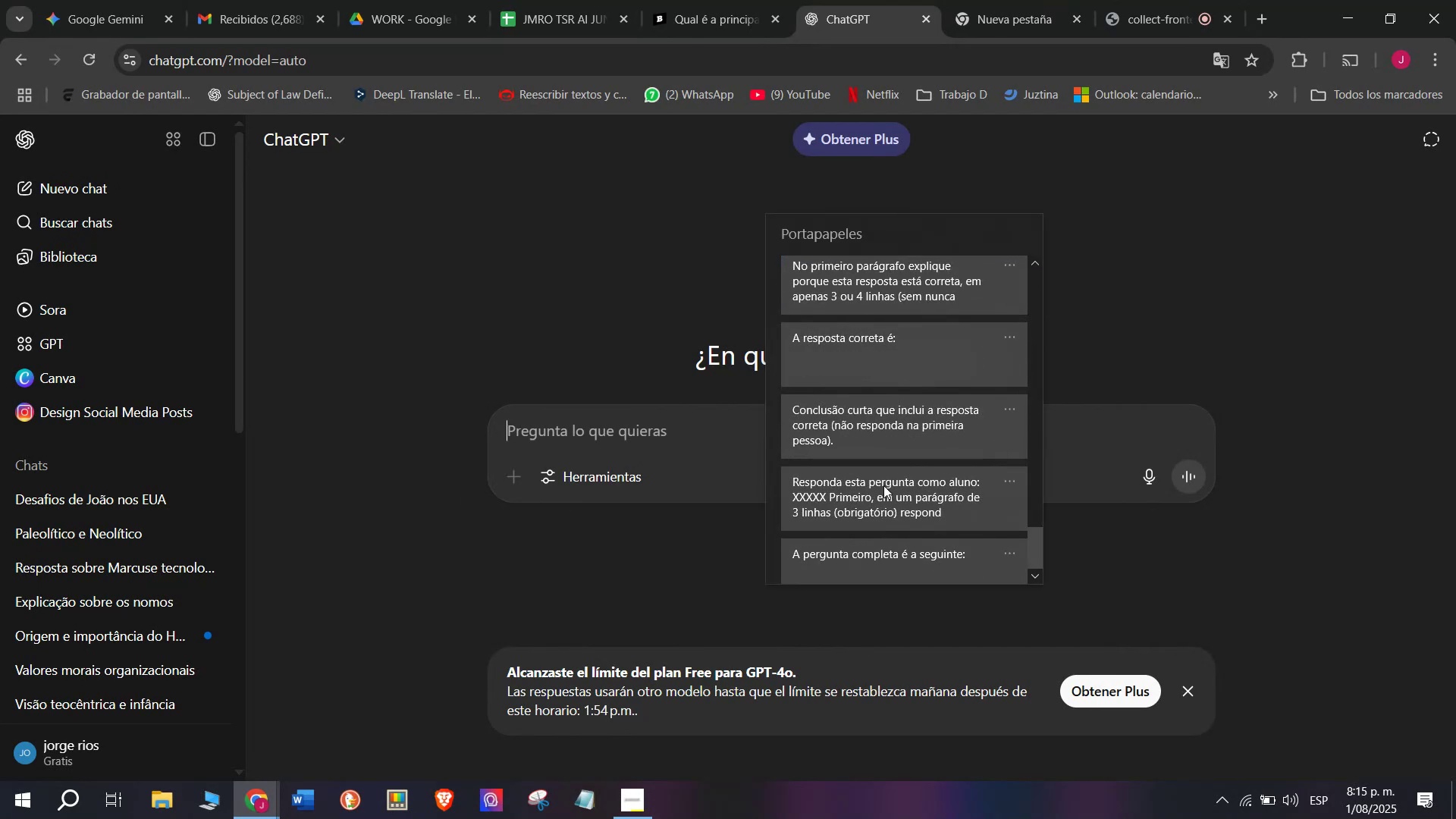 
key(Control+V)
 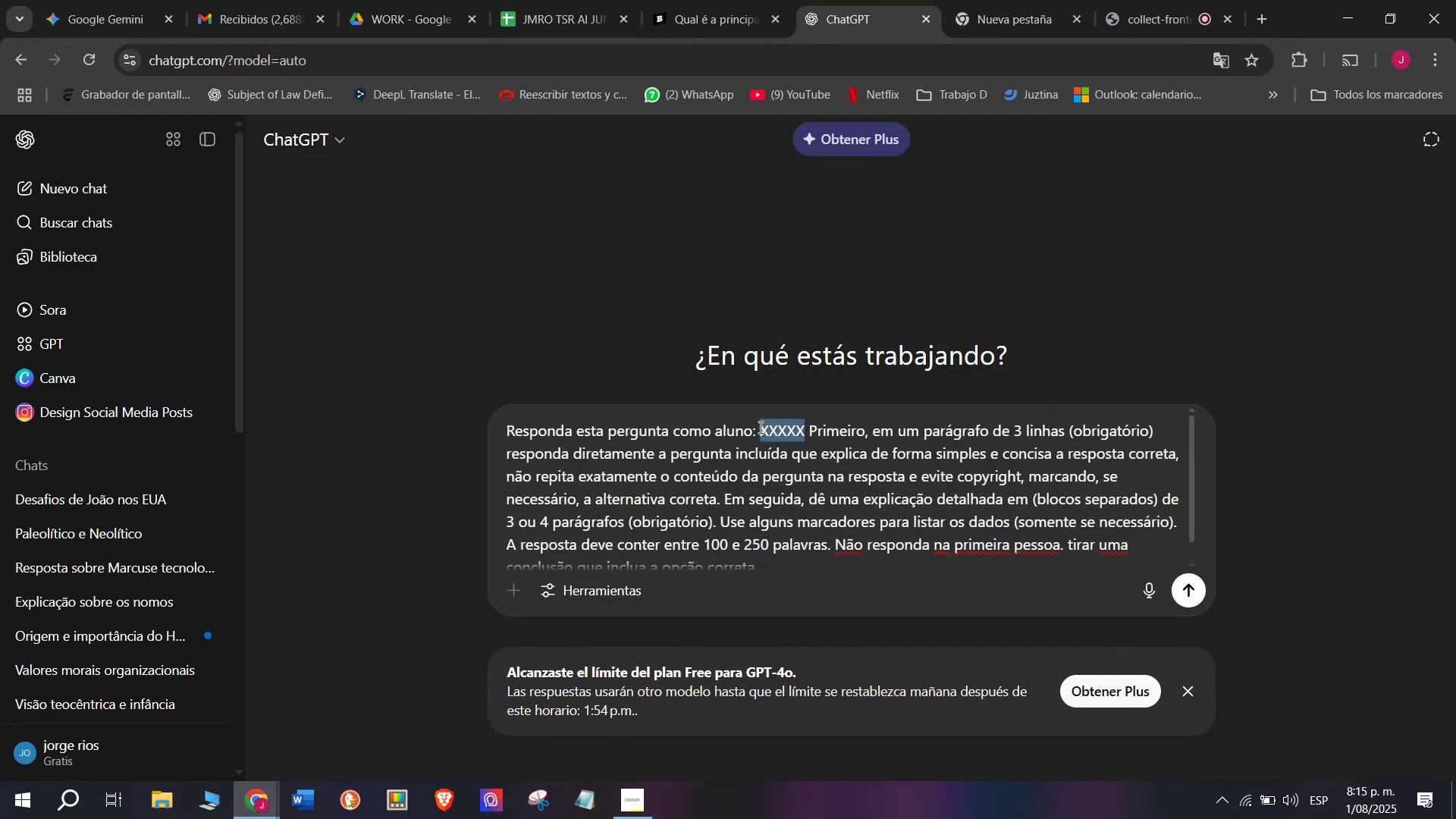 
key(Meta+V)
 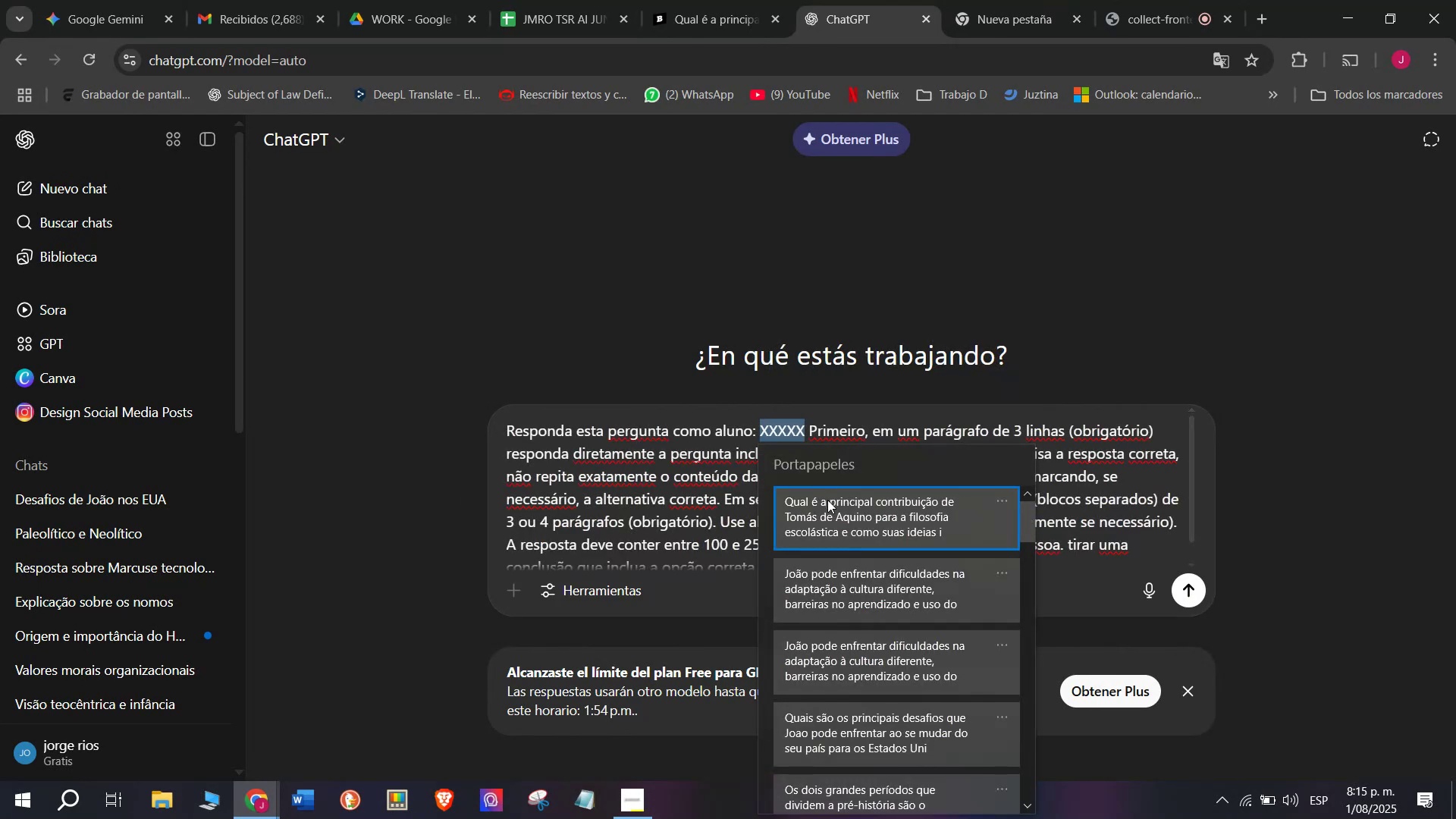 
key(Control+ControlLeft)
 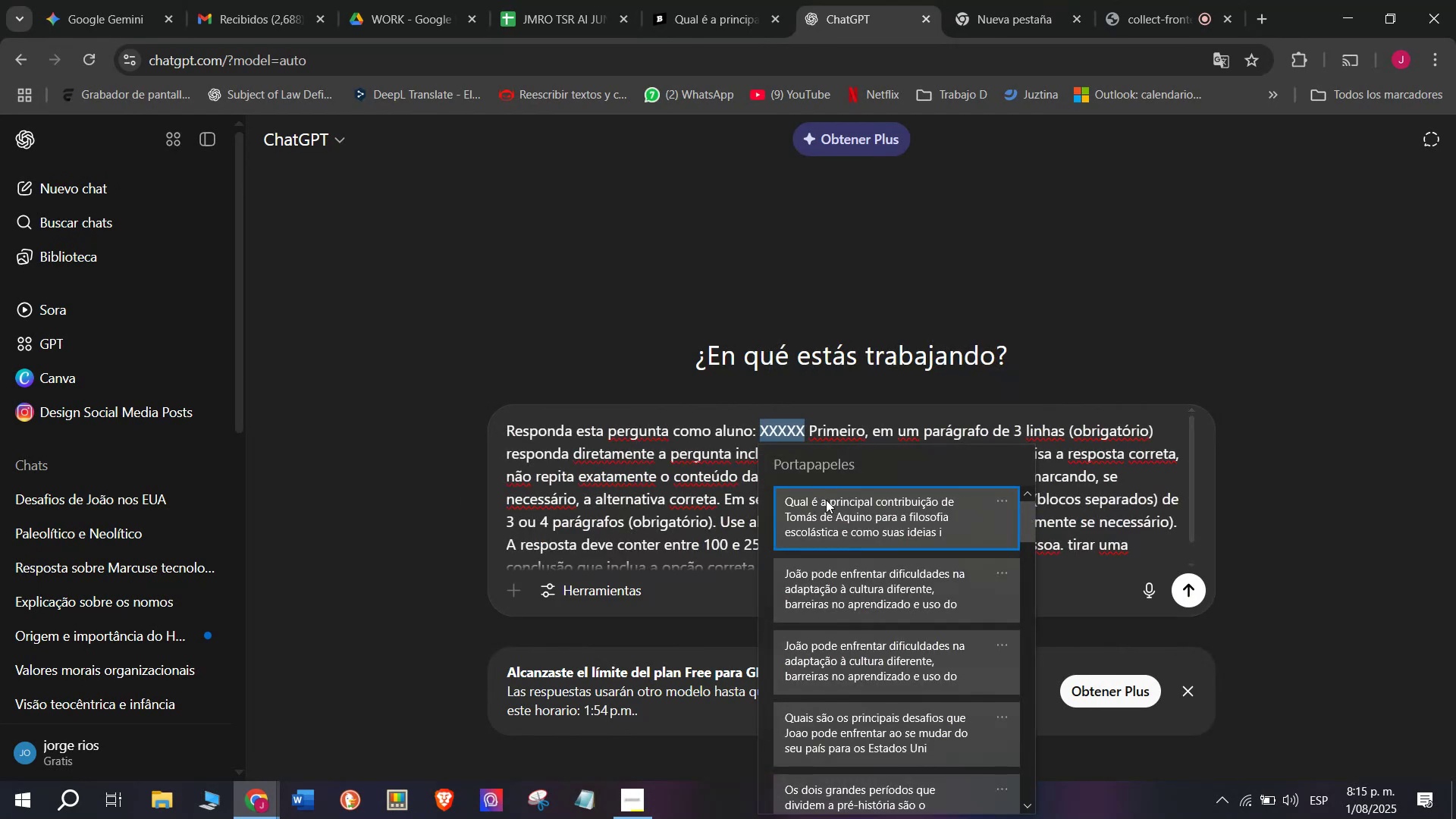 
key(Control+V)
 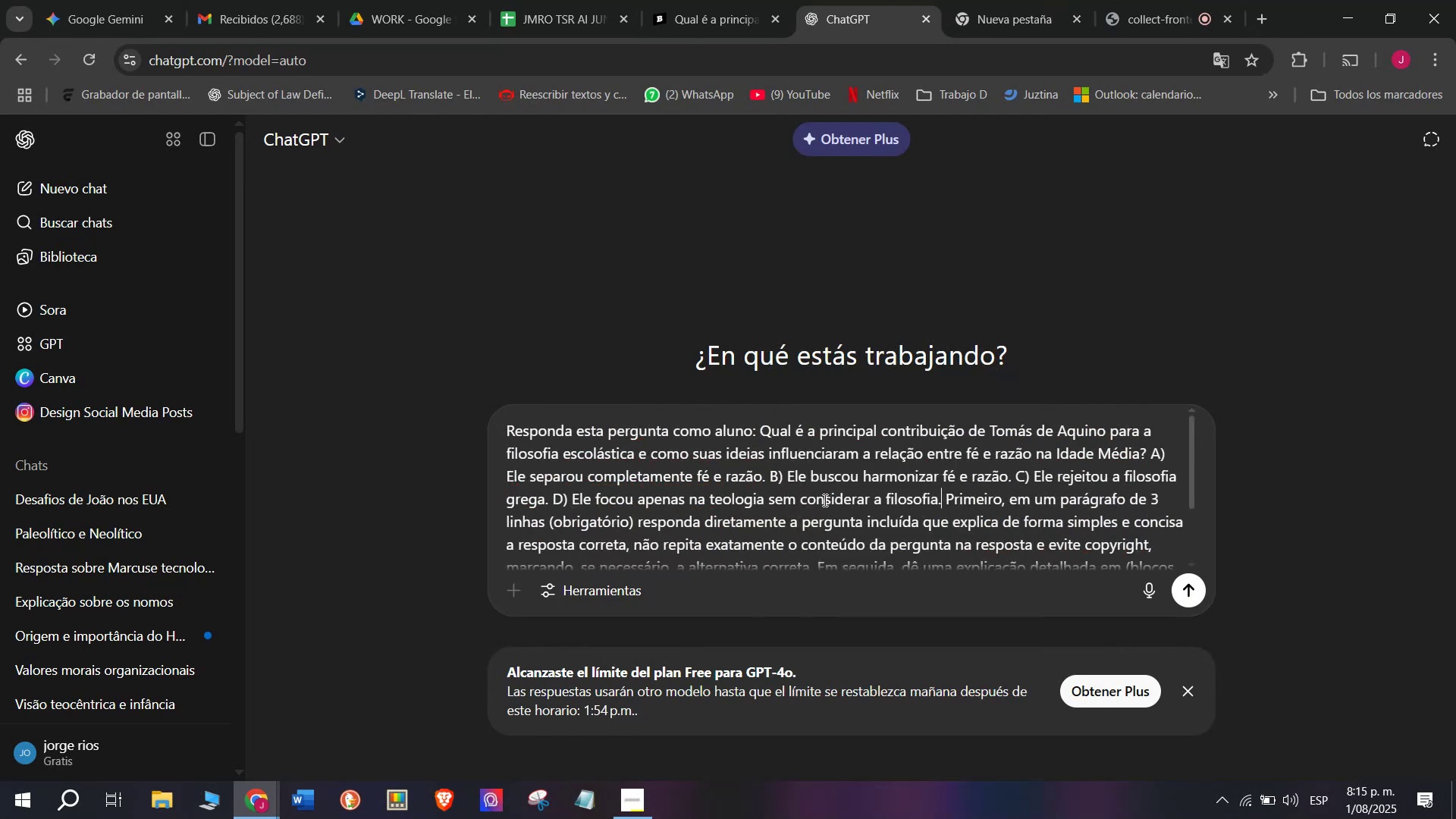 
key(Enter)
 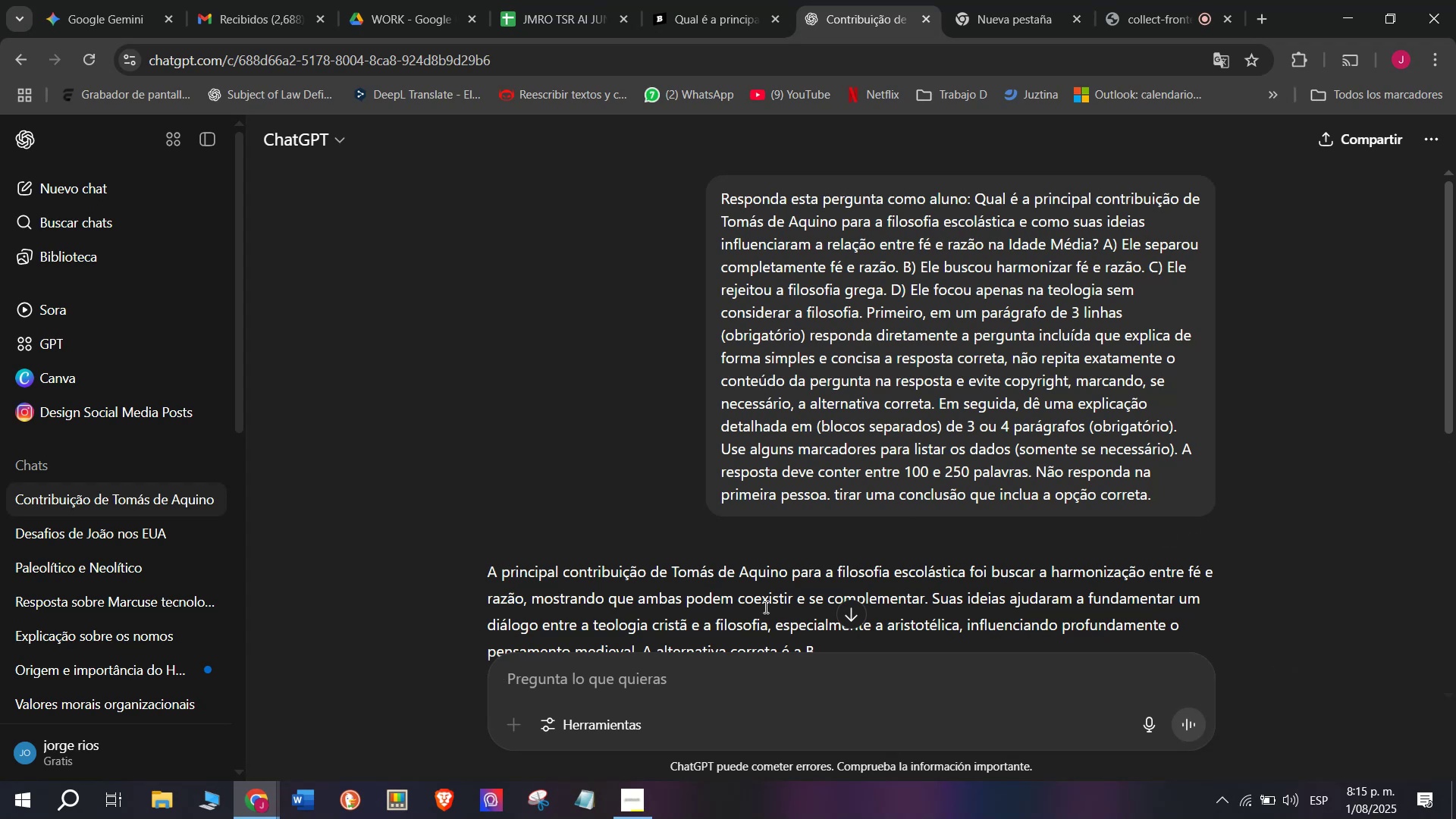 
wait(5.11)
 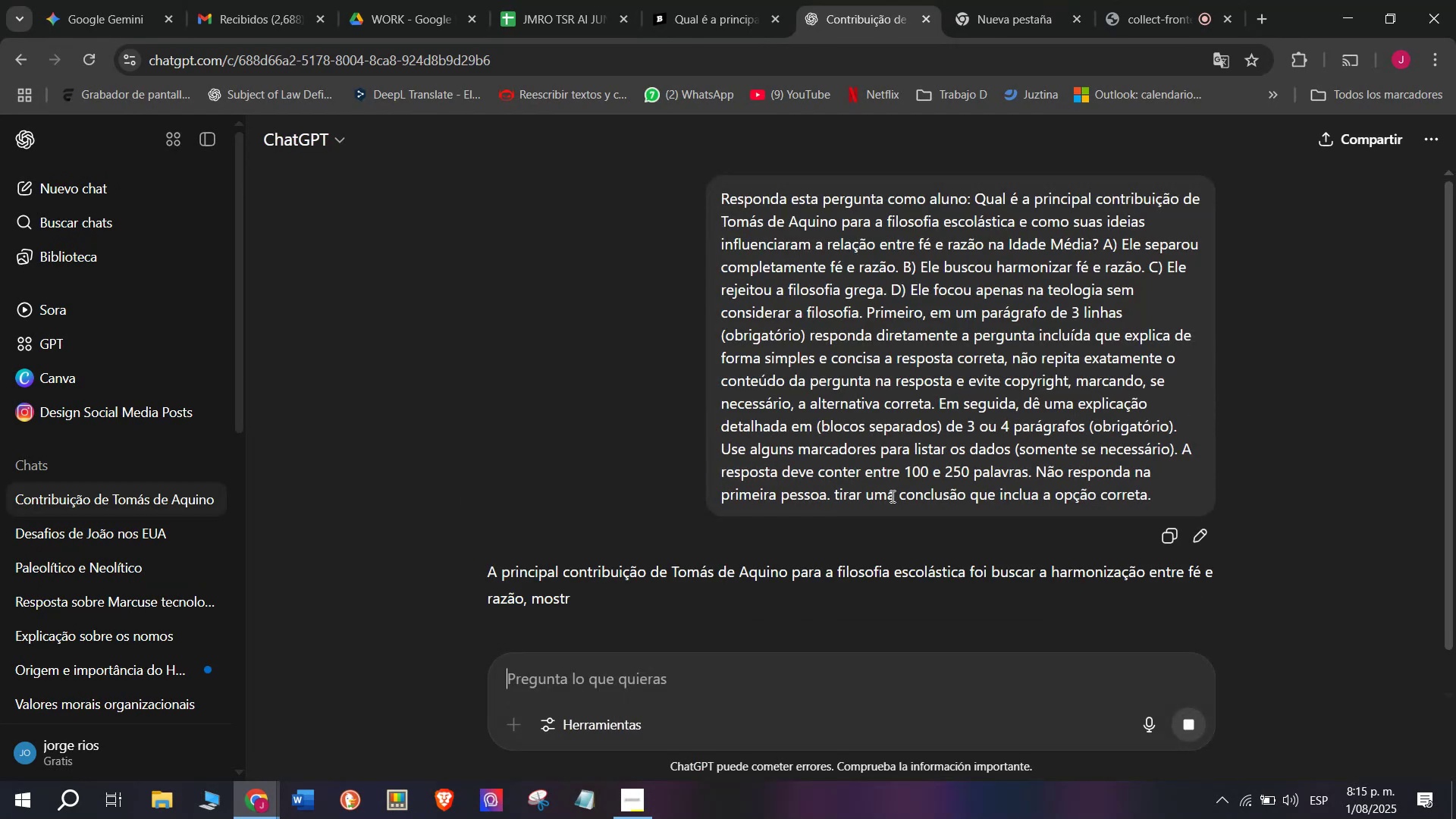 
scroll: coordinate [773, 457], scroll_direction: down, amount: 1.0
 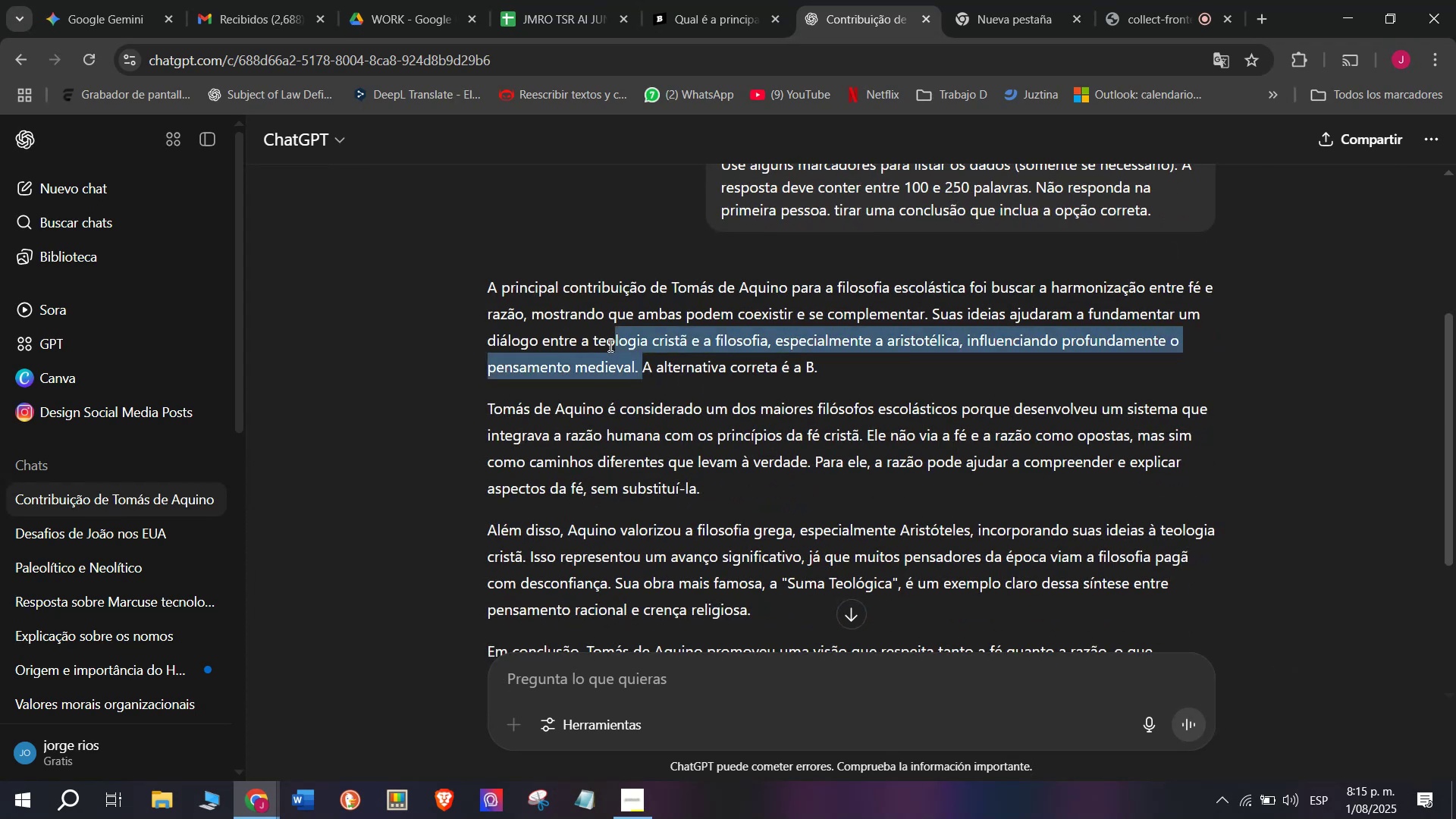 
key(Control+ControlLeft)
 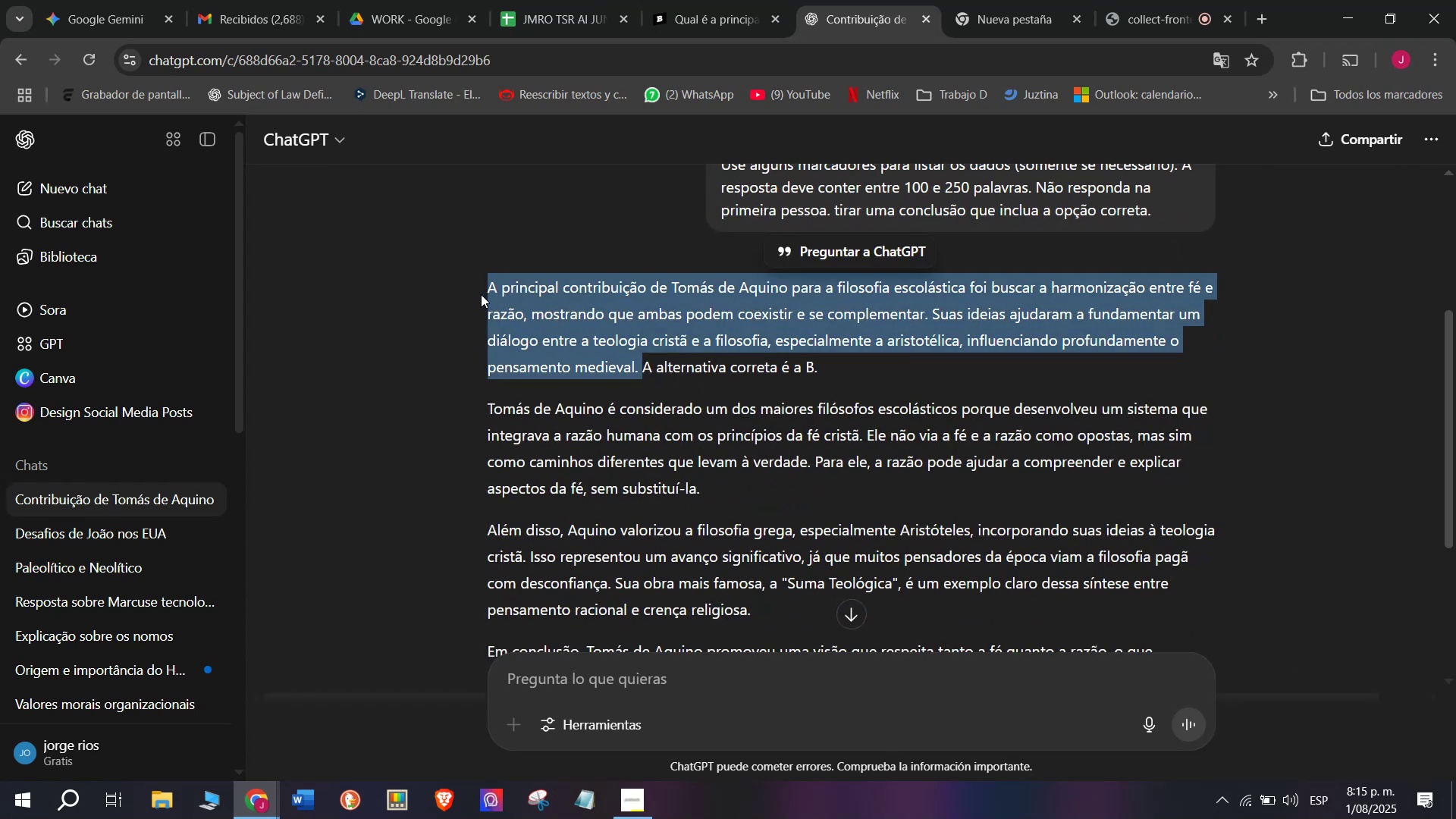 
key(Control+C)
 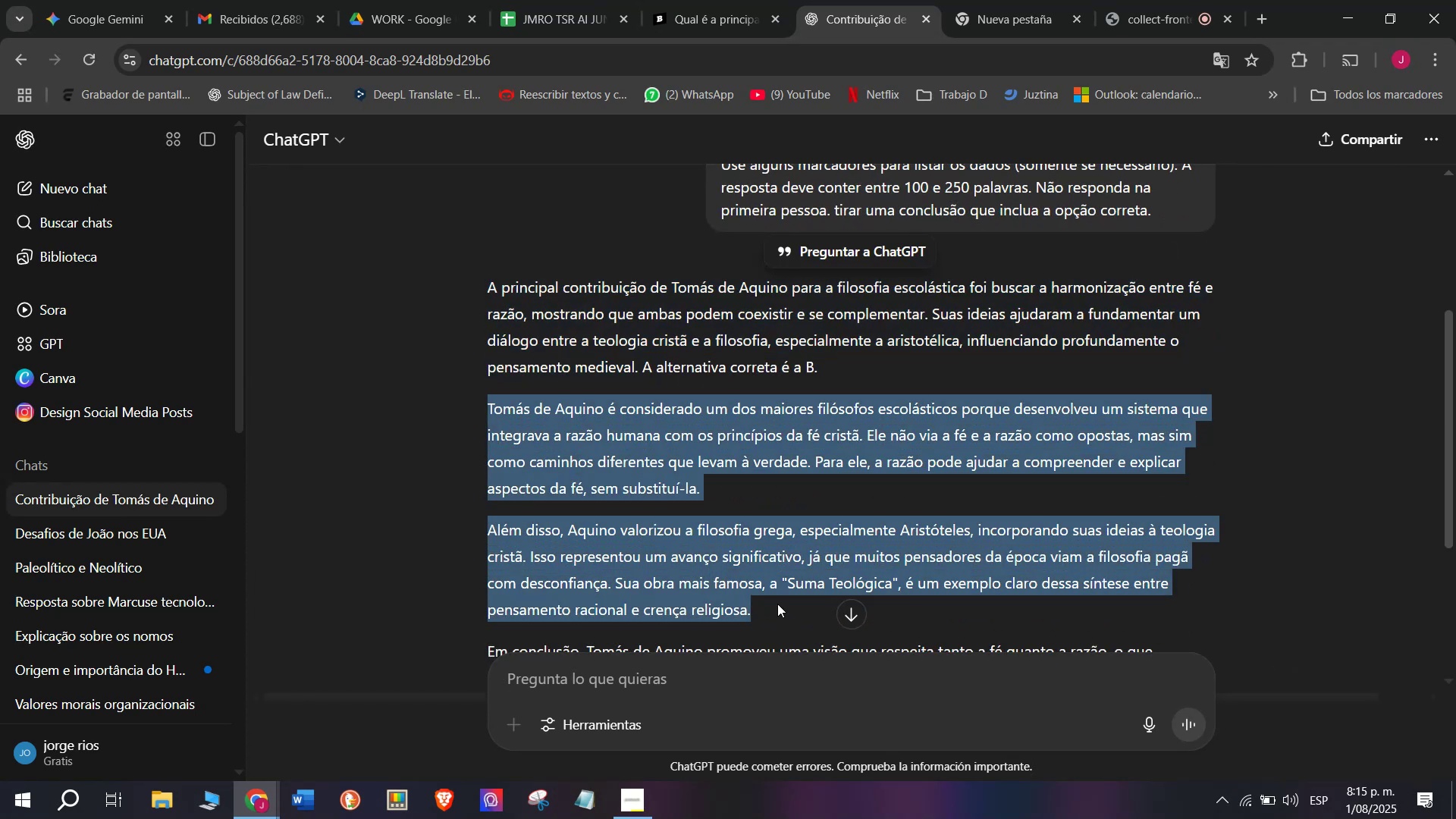 
key(Control+C)
 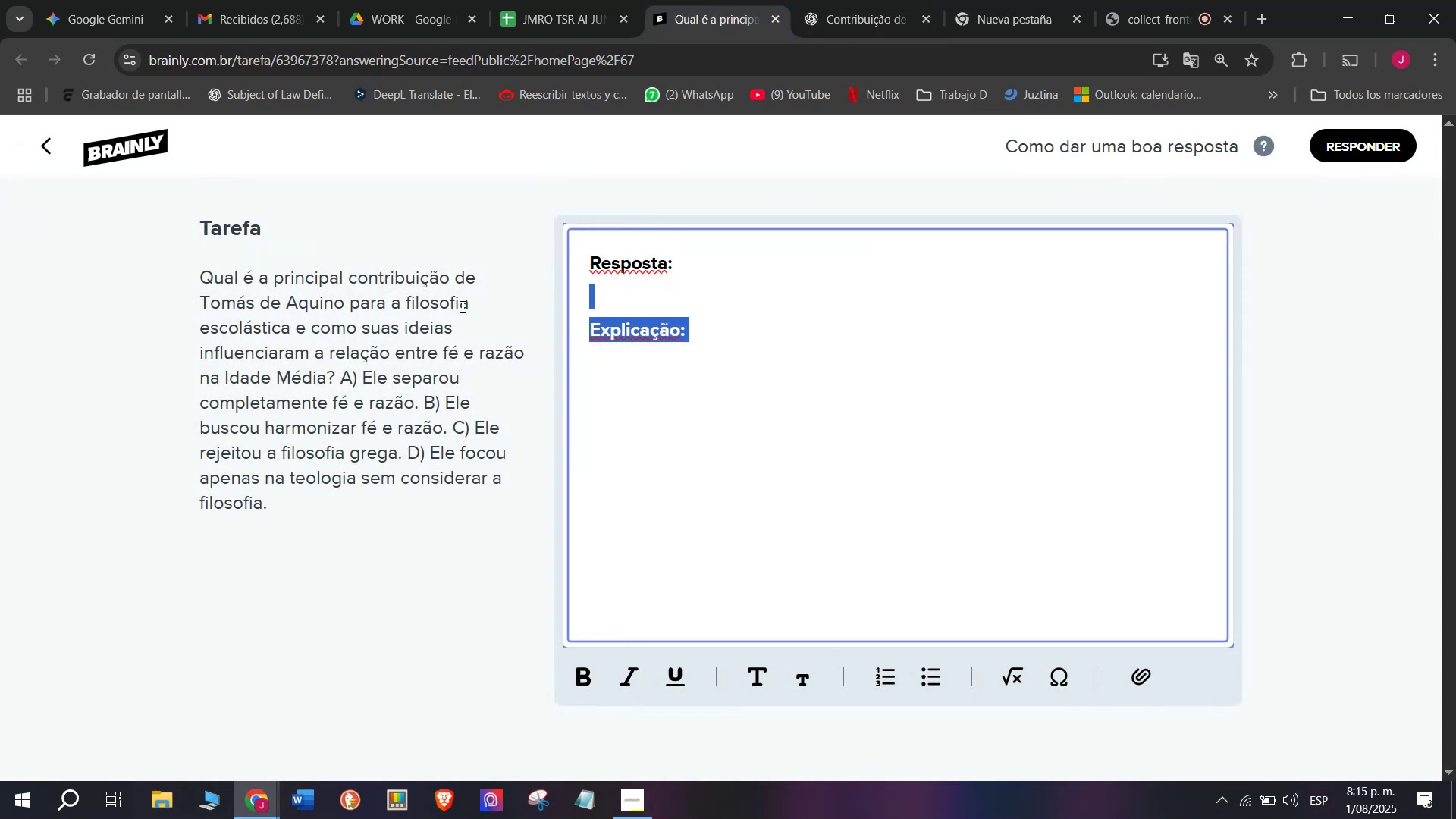 
key(Meta+MetaLeft)
 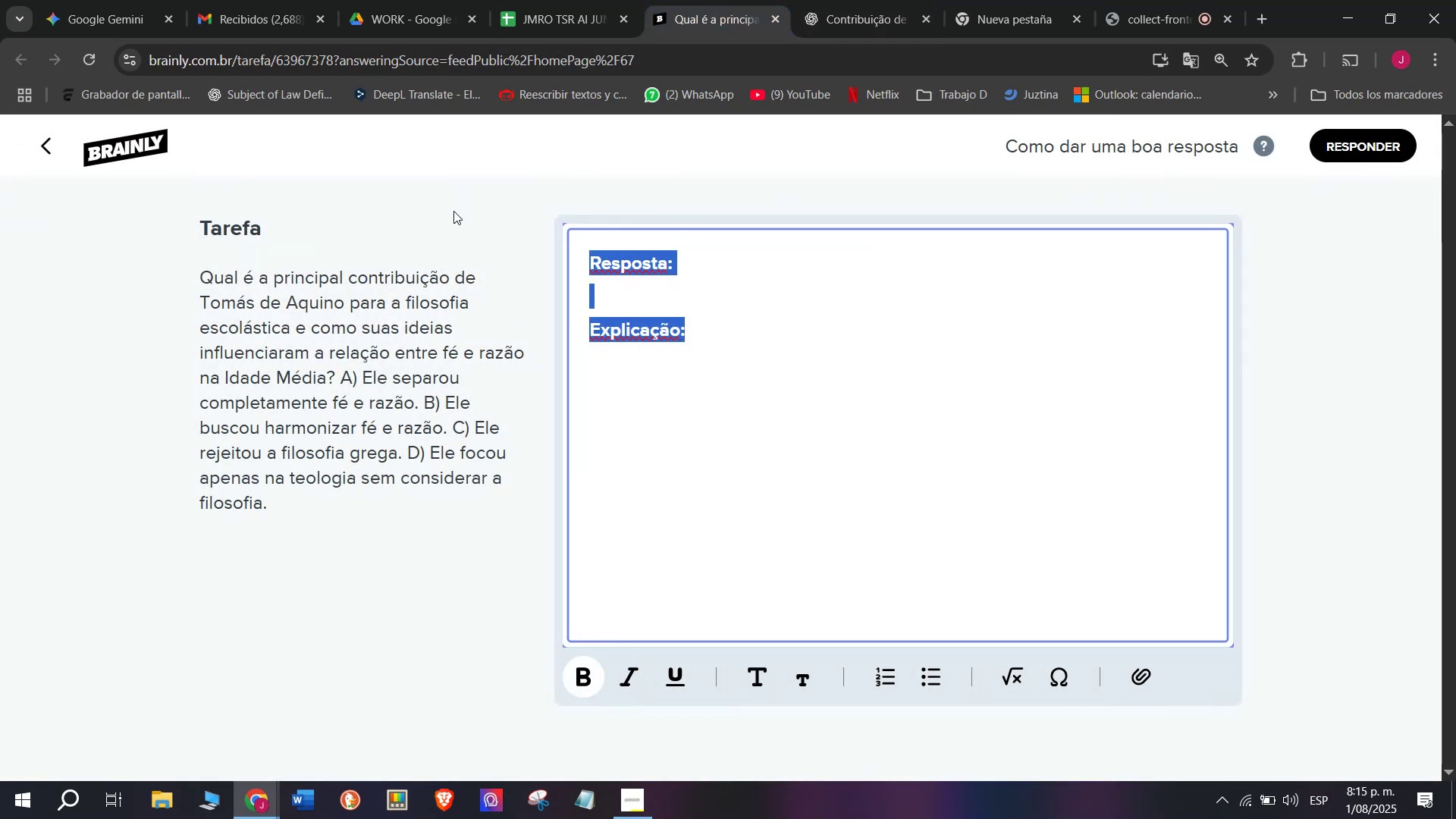 
key(Meta+V)
 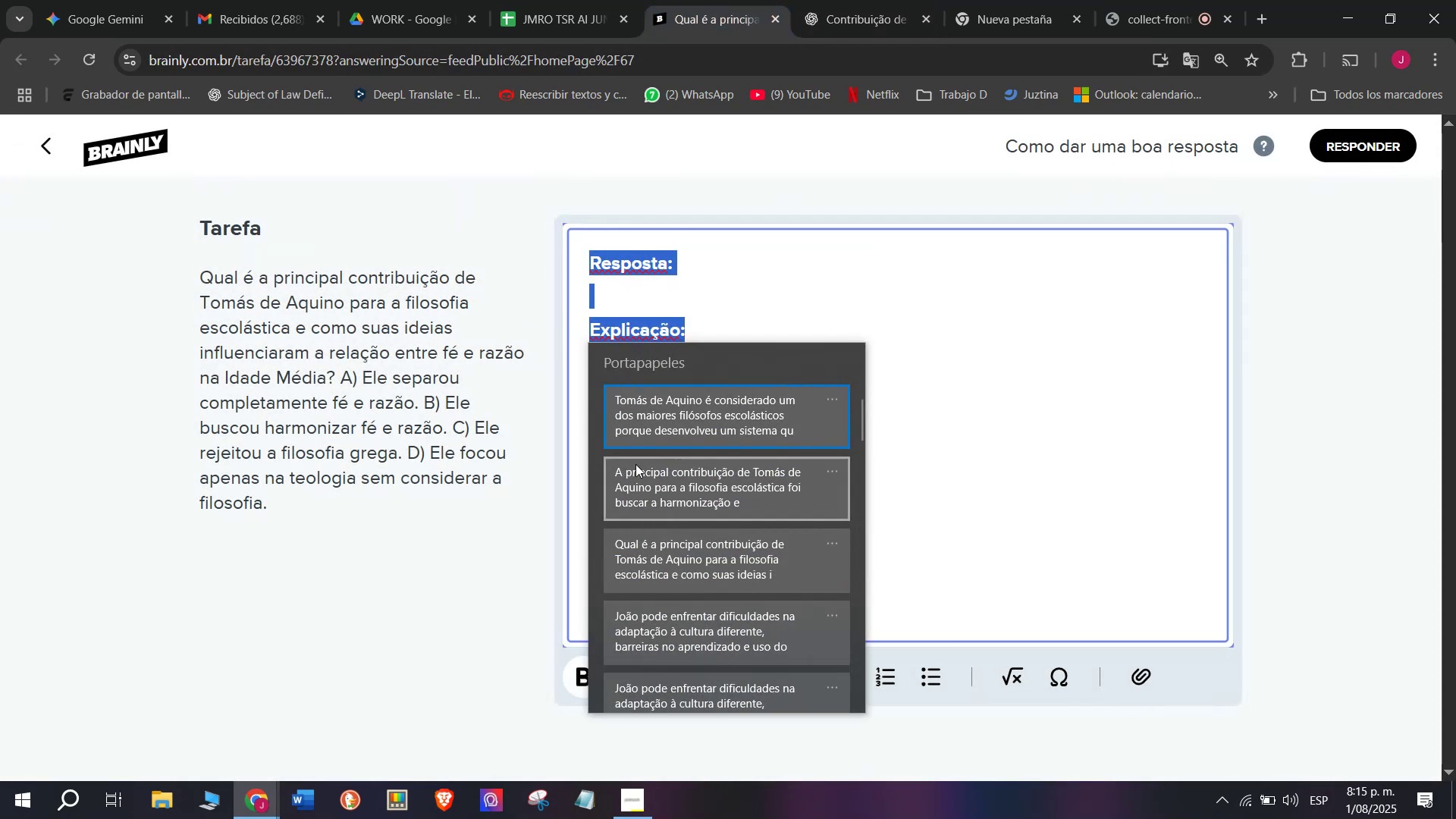 
left_click([635, 487])
 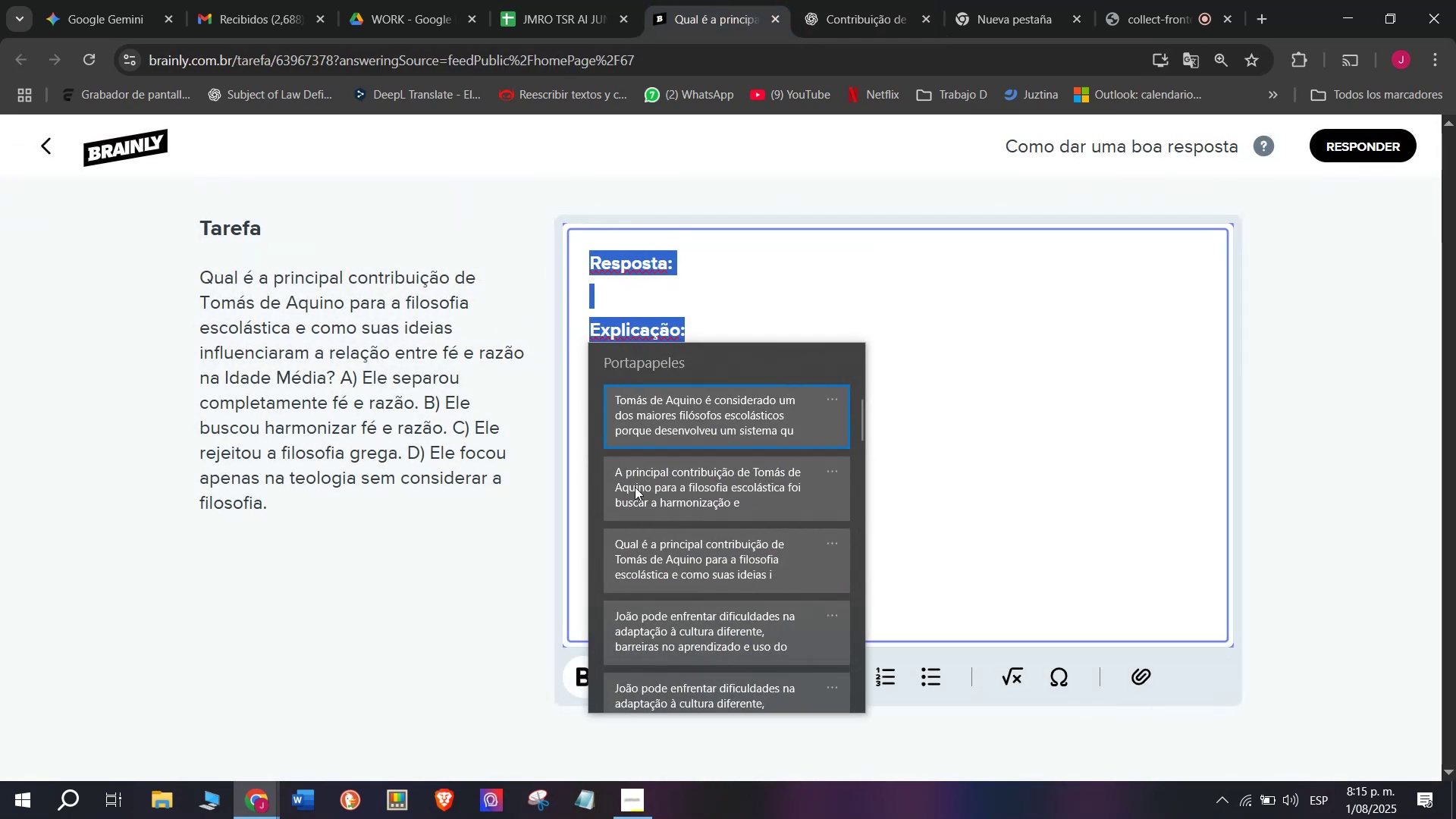 
key(Control+ControlLeft)
 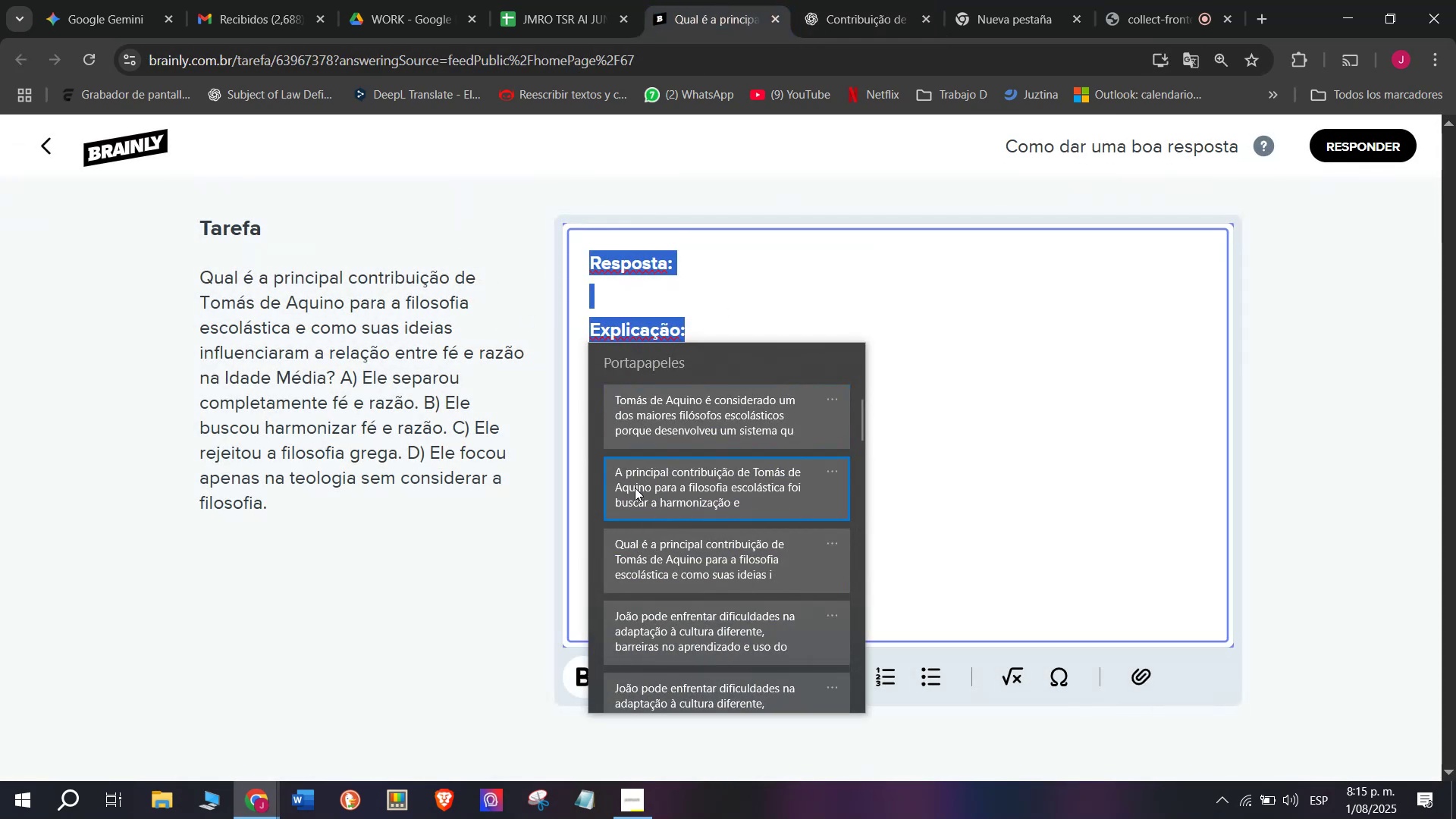 
key(Control+V)
 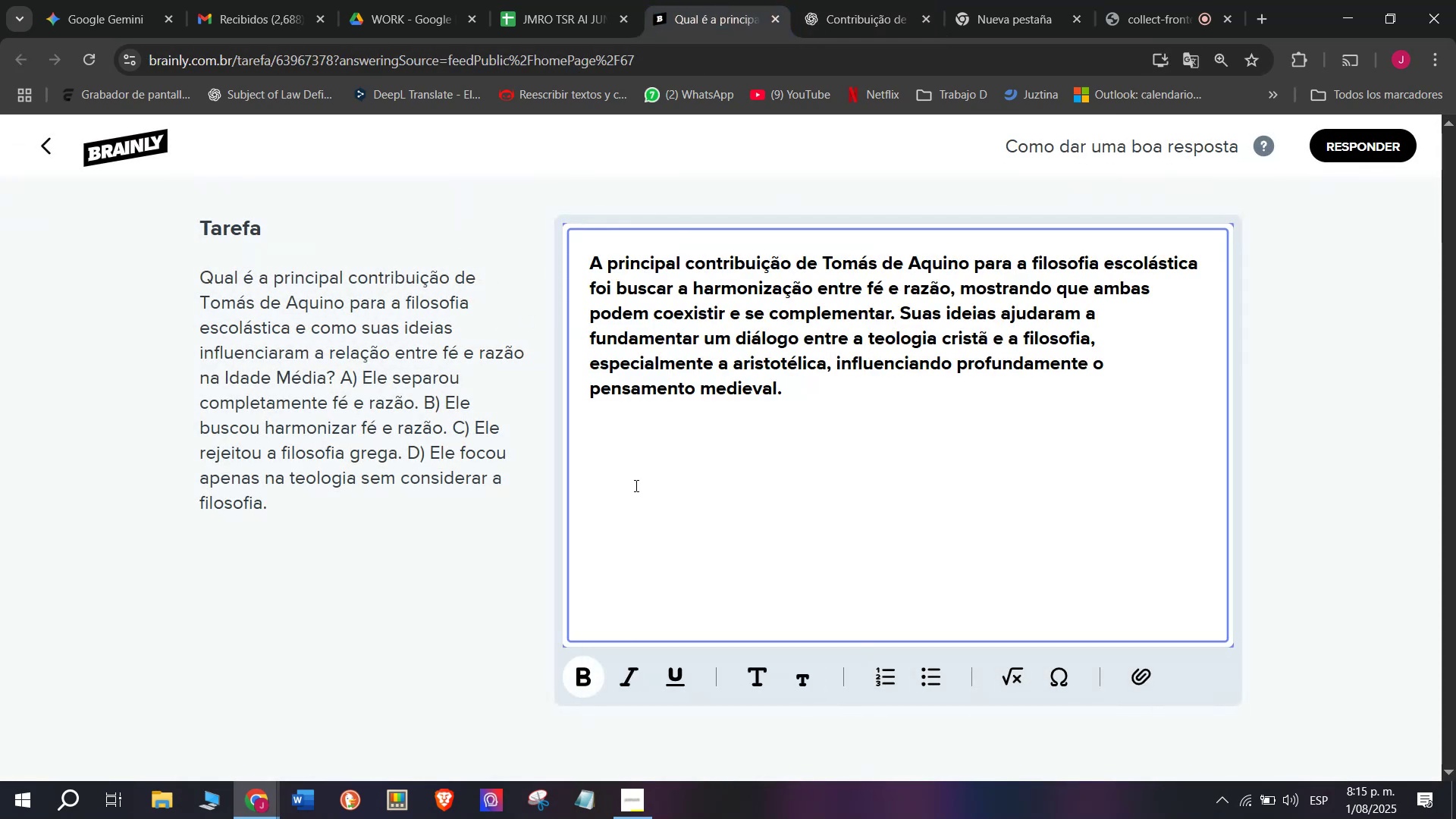 
key(Enter)
 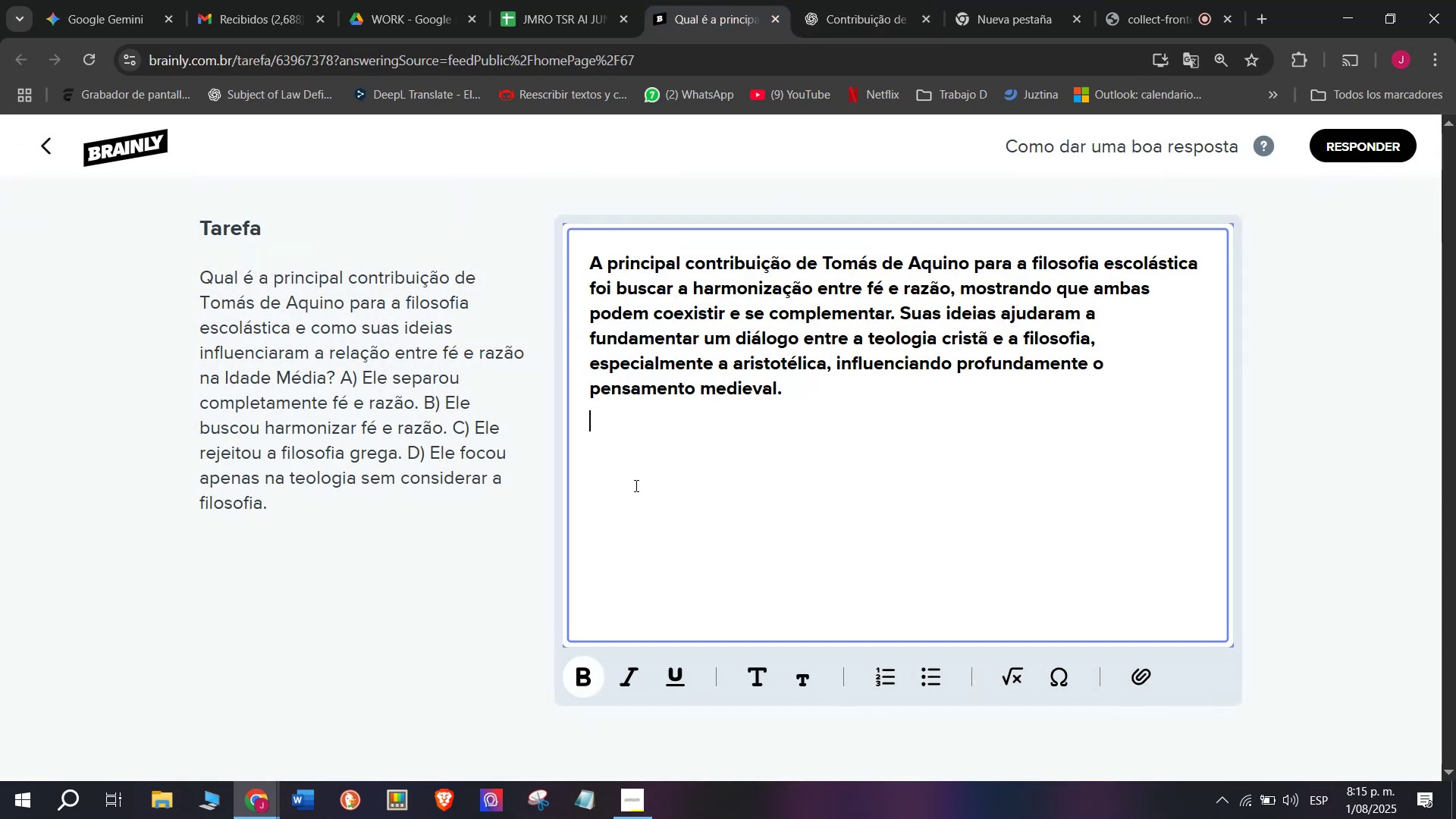 
key(Enter)
 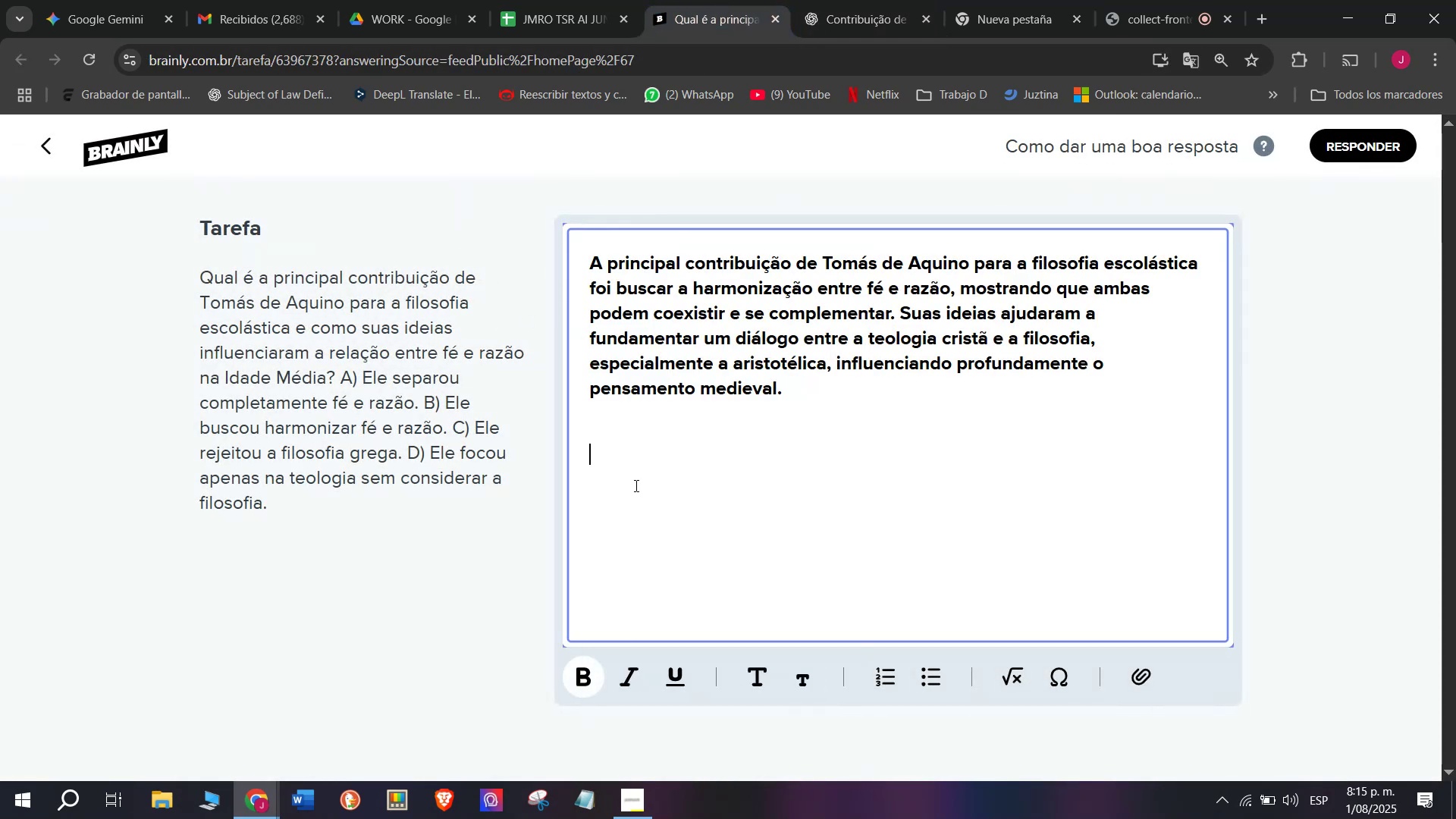 
key(Meta+MetaLeft)
 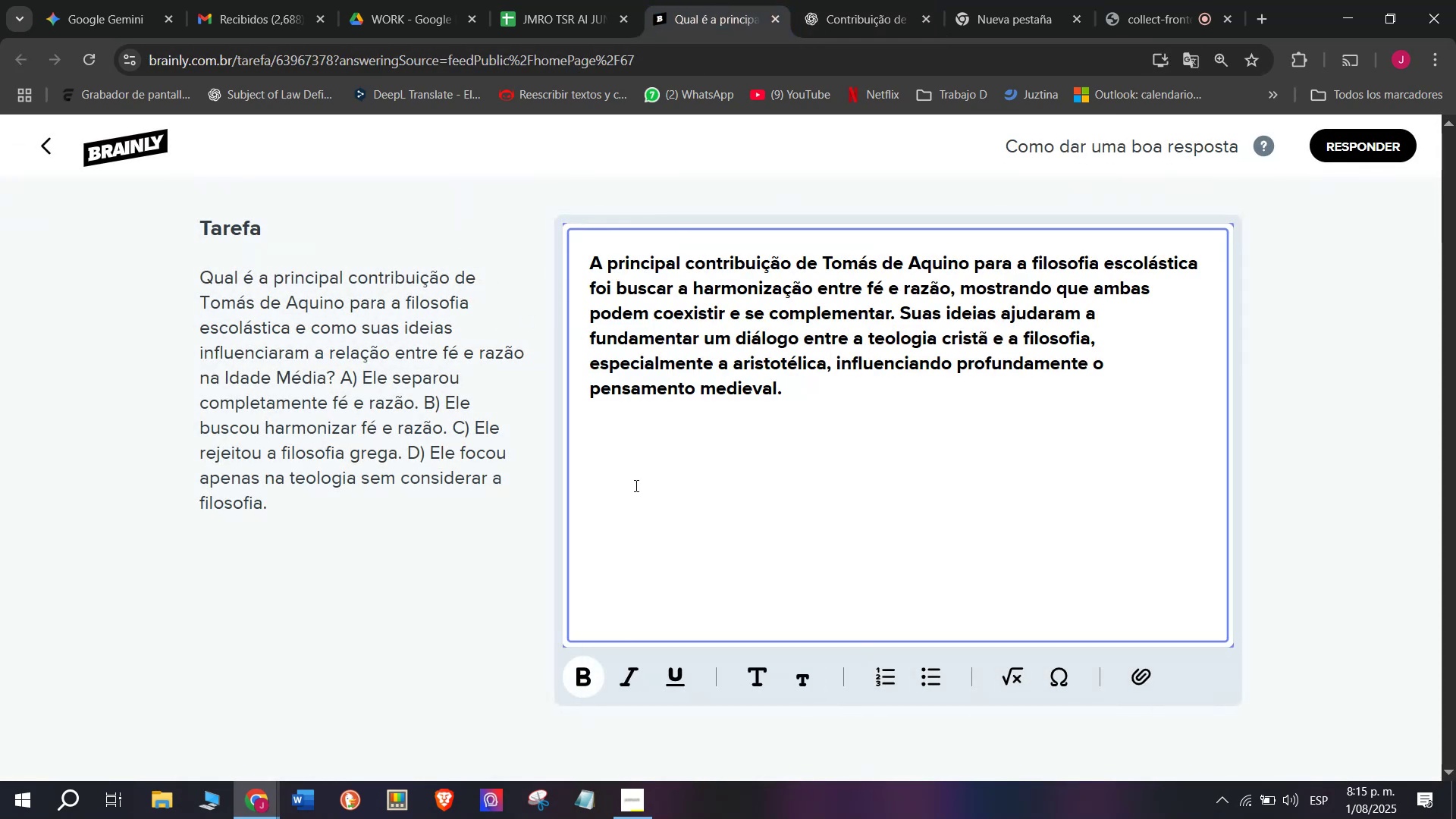 
key(Meta+V)
 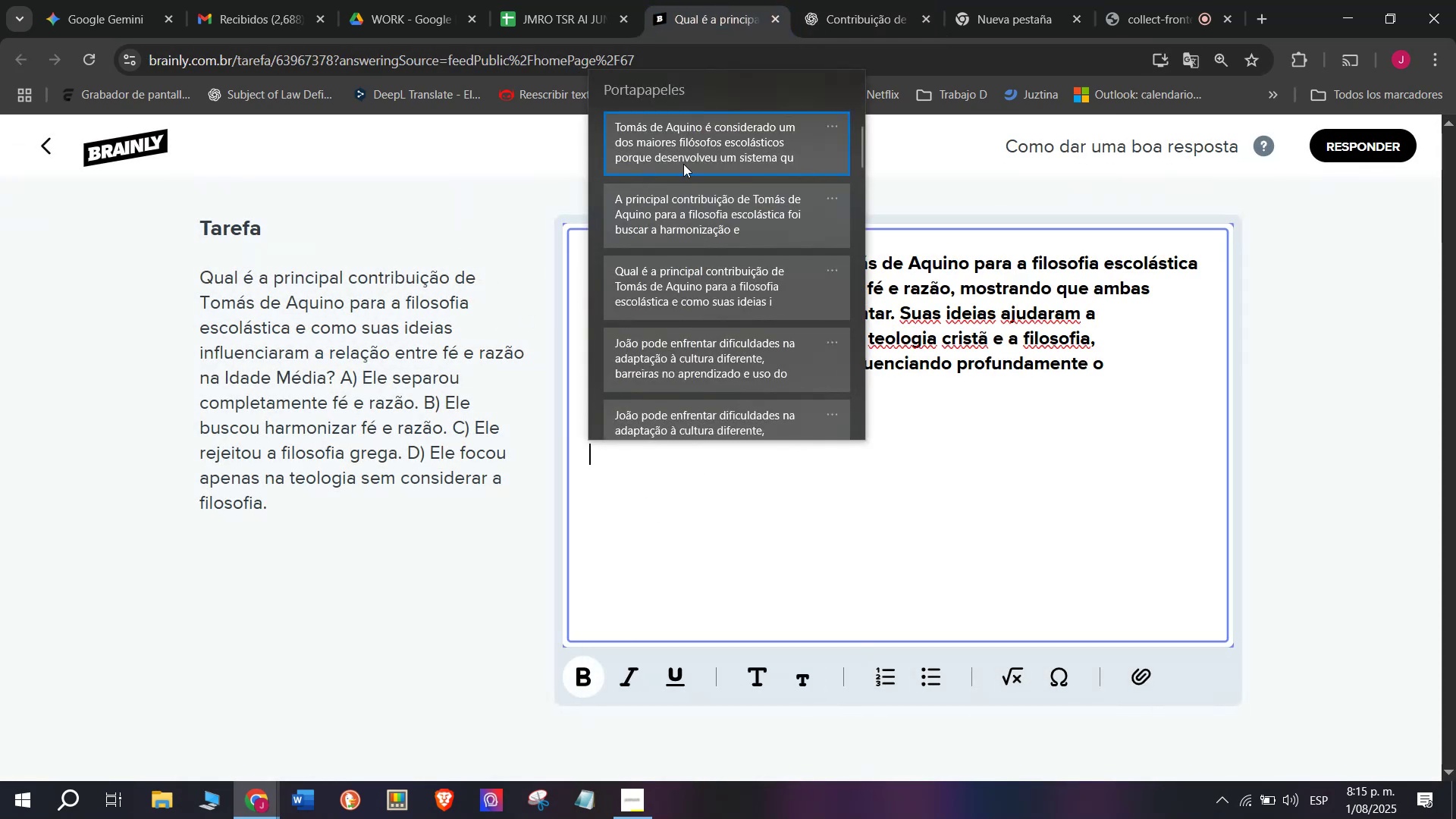 
left_click([681, 147])
 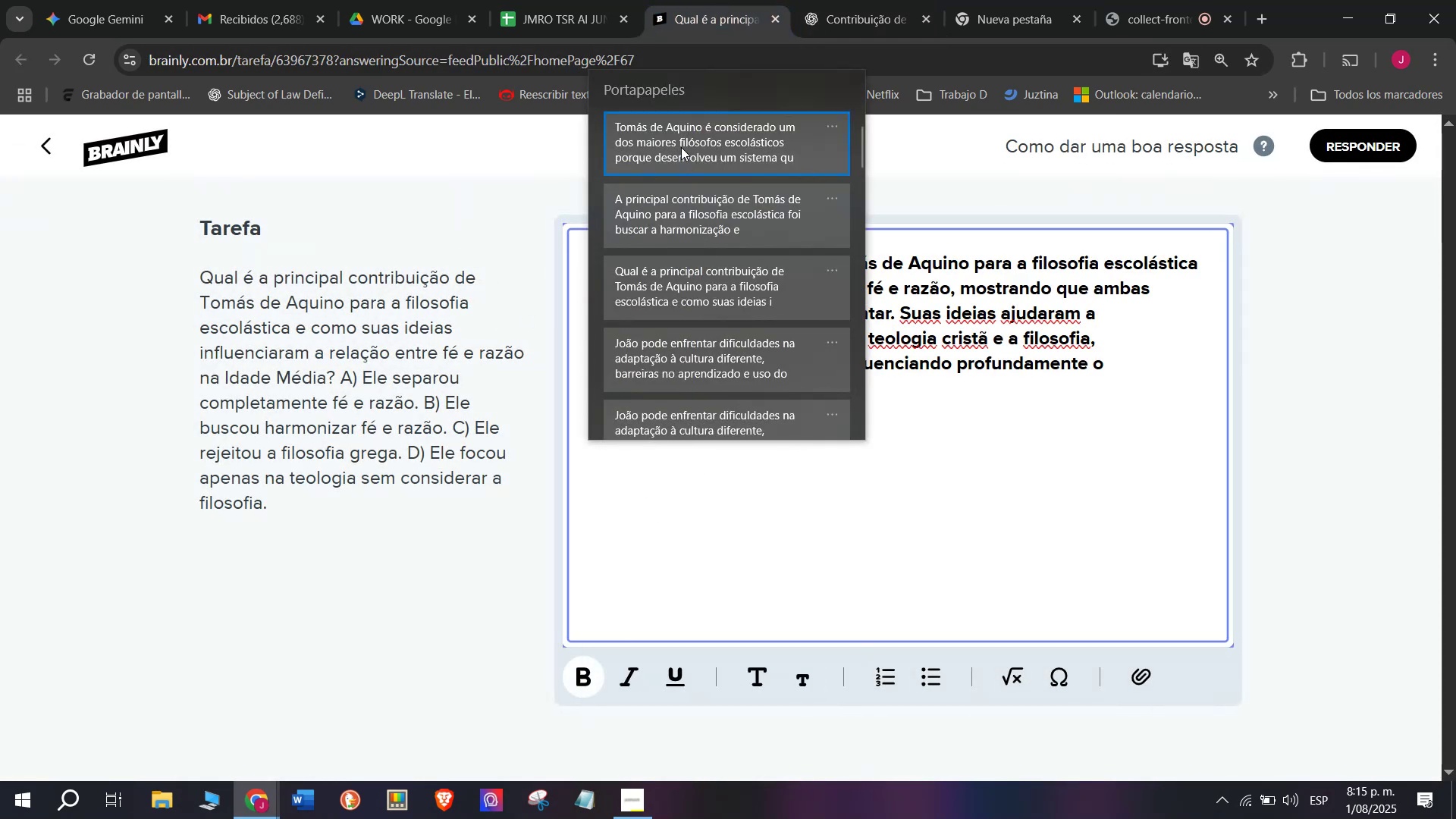 
key(Control+ControlLeft)
 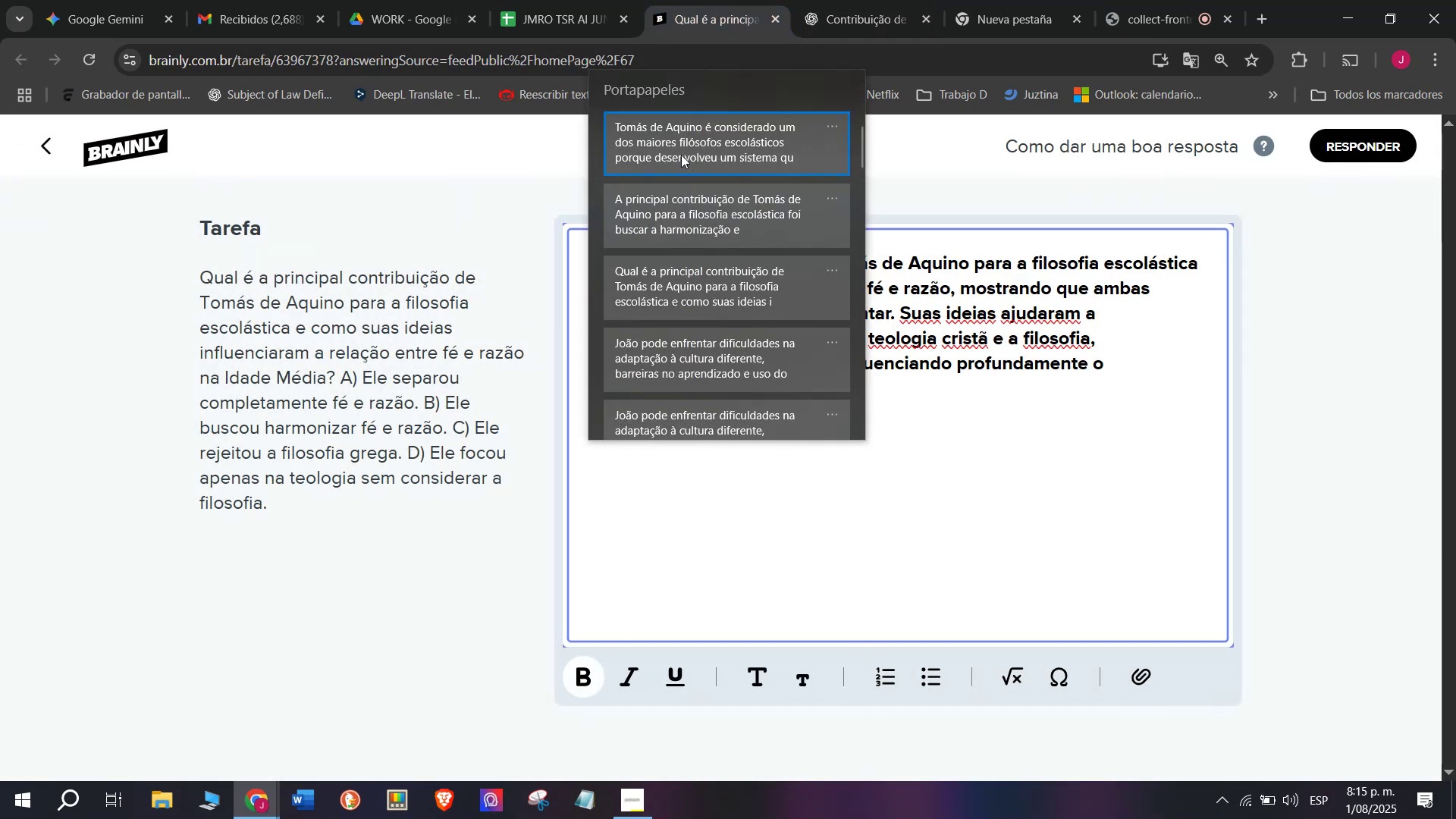 
key(Control+V)
 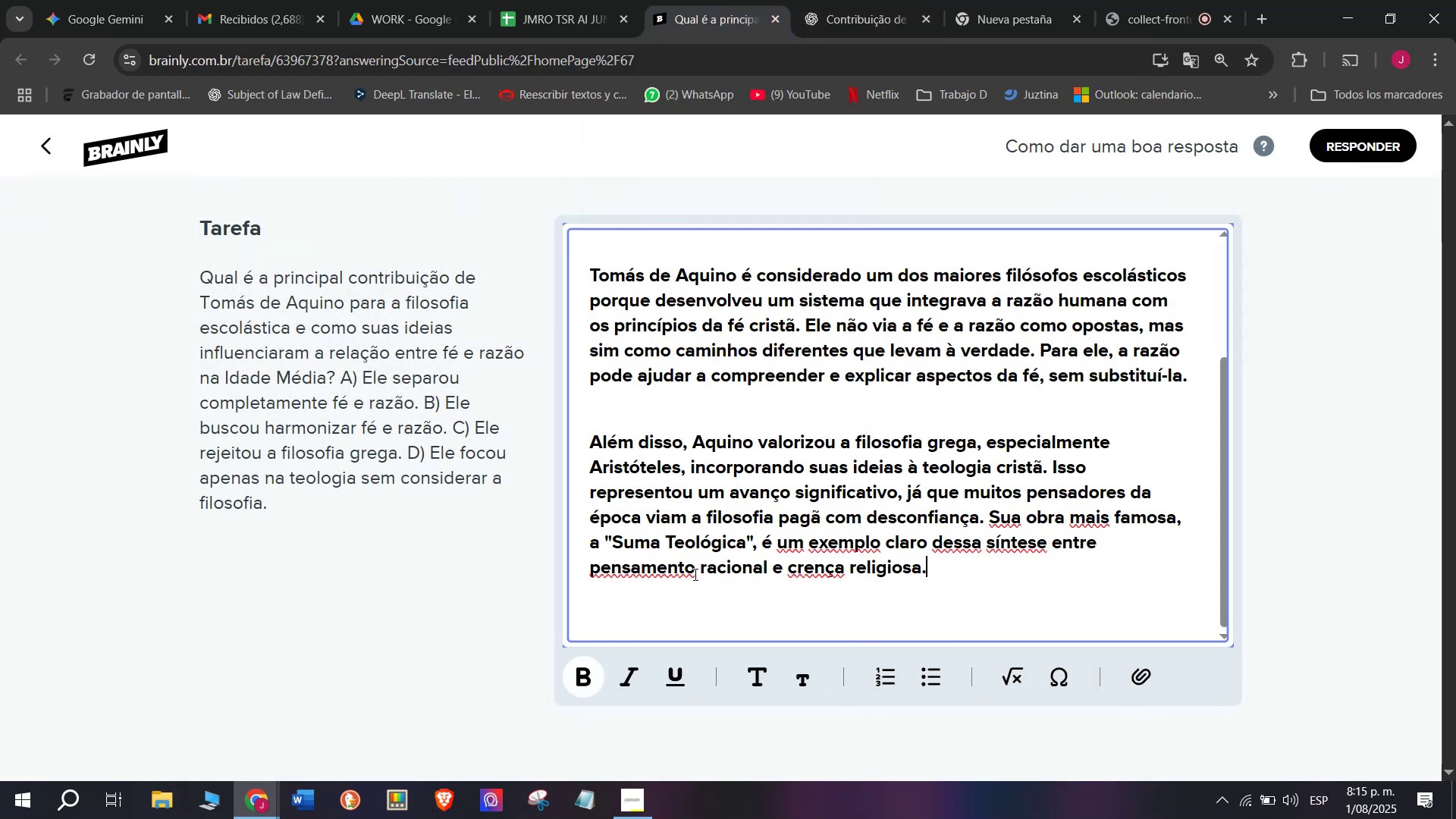 
left_click([618, 620])
 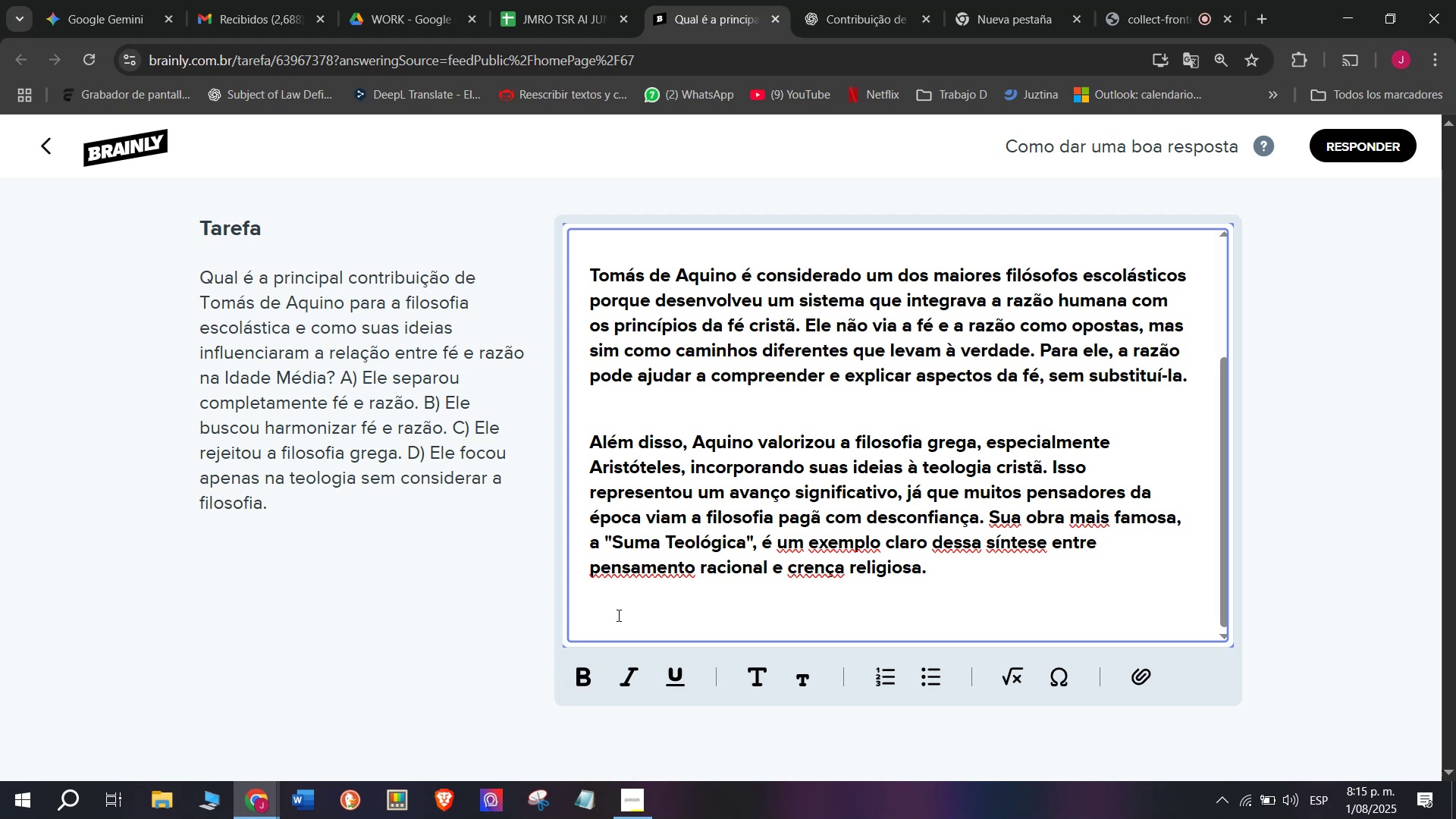 
key(Backspace)
 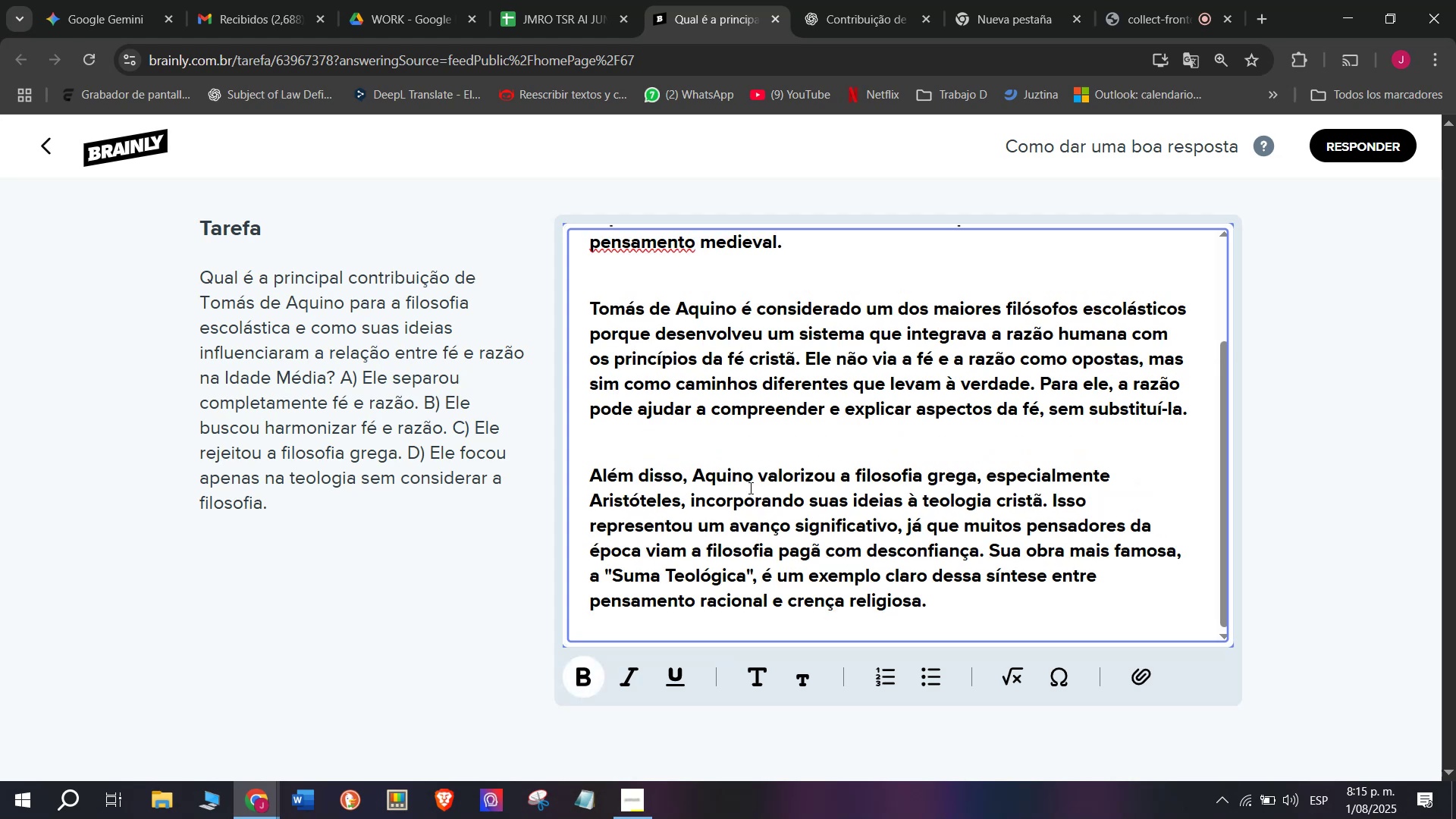 
scroll: coordinate [729, 368], scroll_direction: up, amount: 4.0
 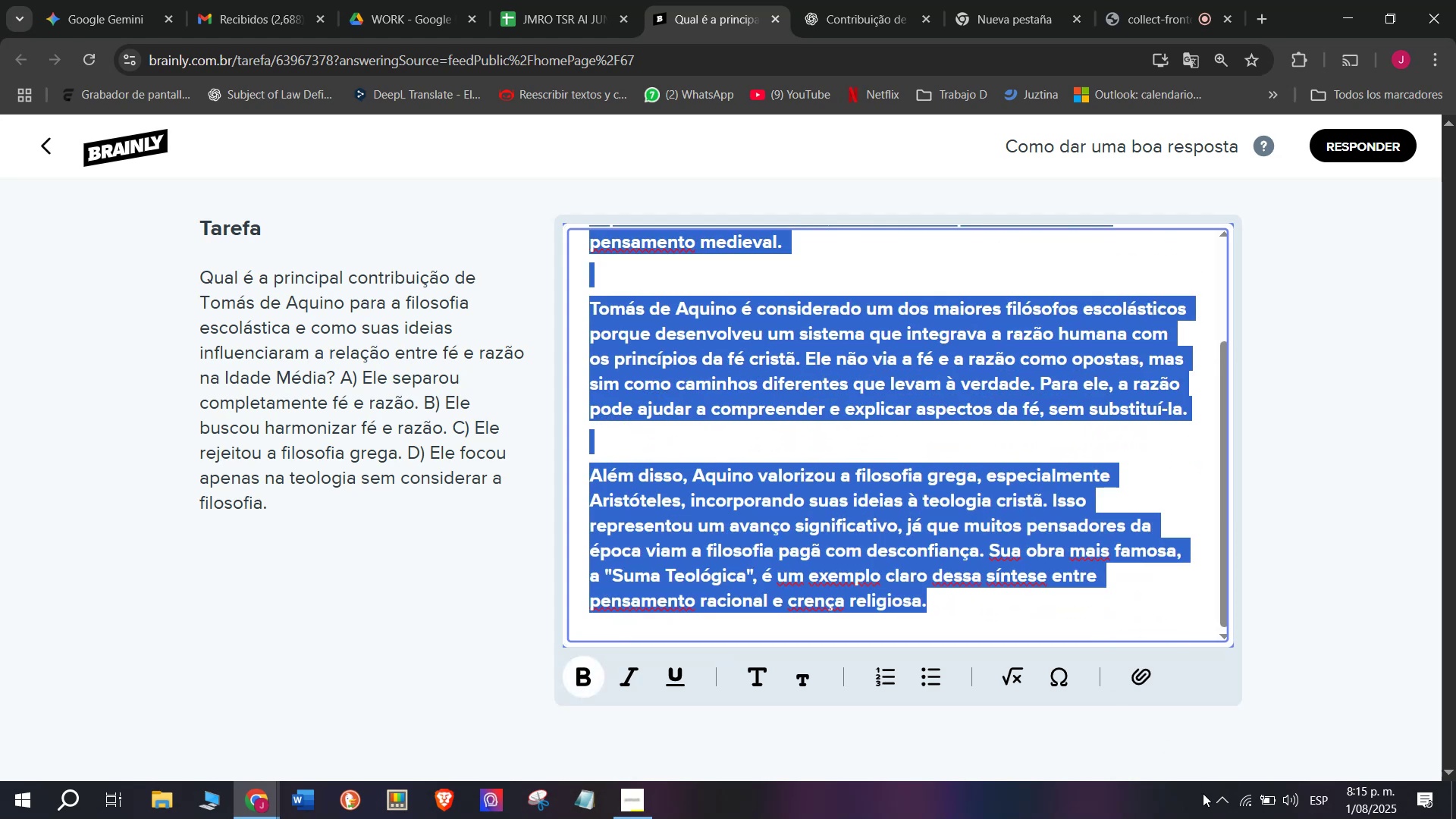 
key(Control+B)
 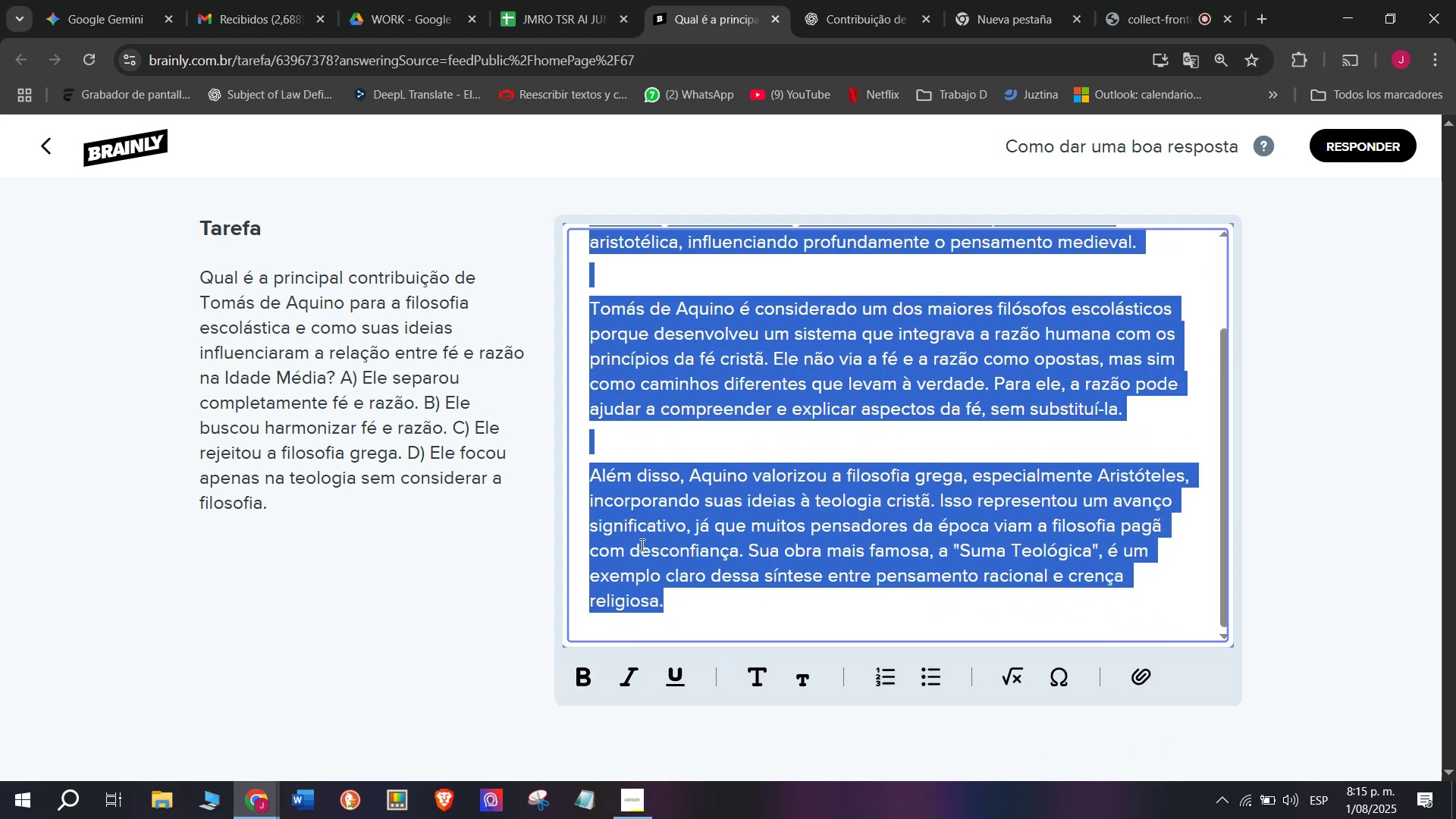 
left_click([602, 526])
 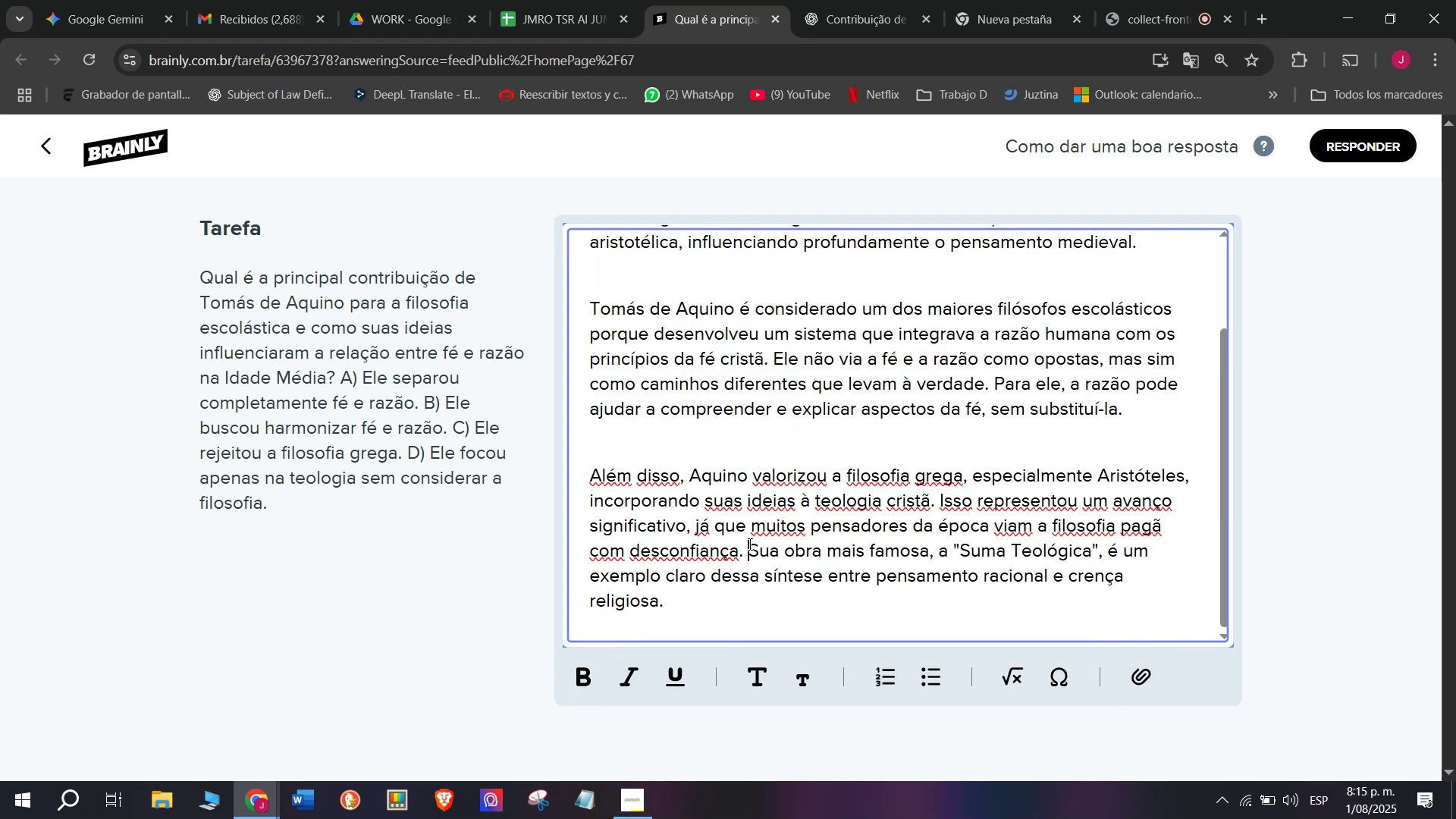 
key(Backspace)
 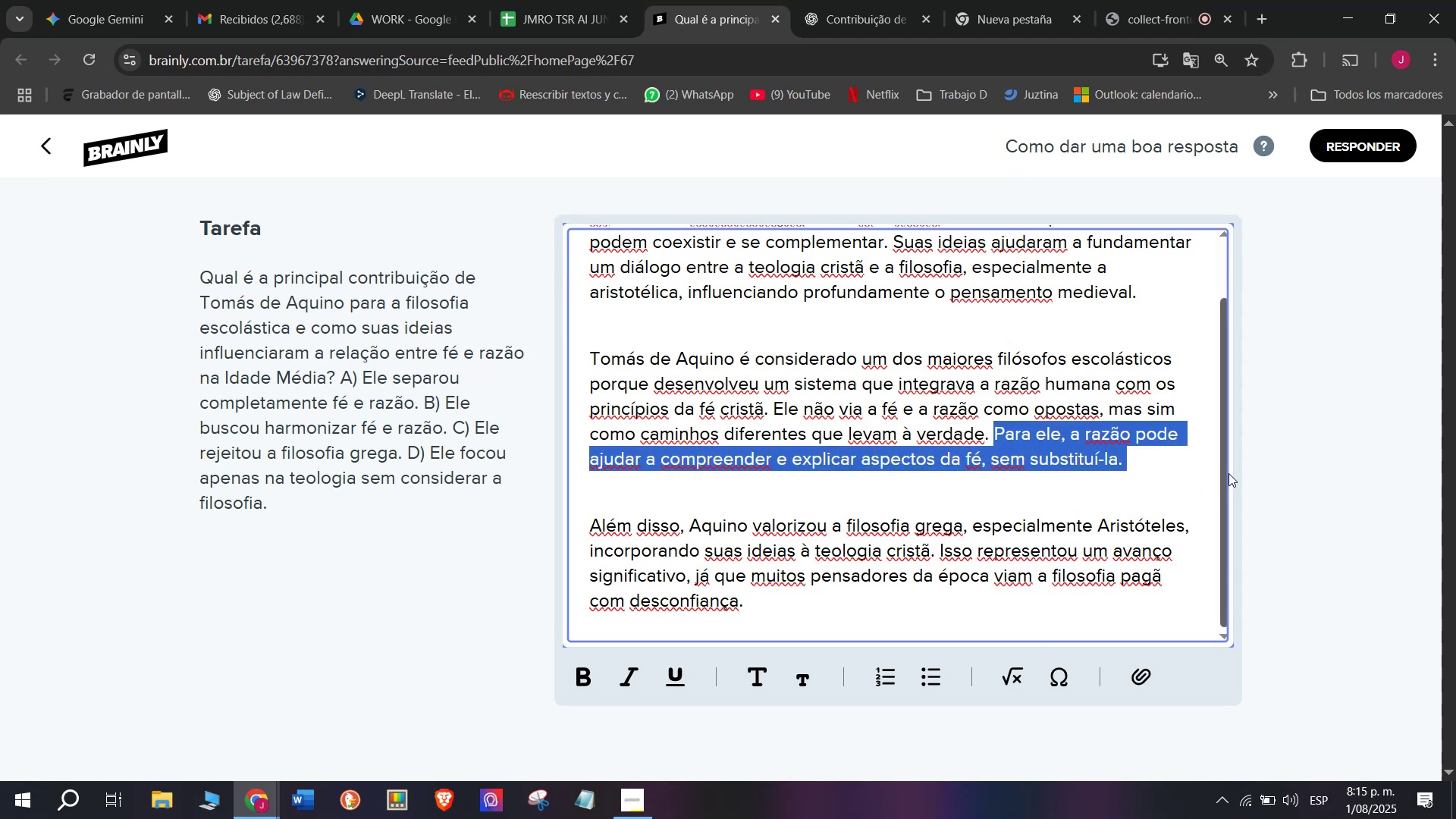 
key(Backspace)
 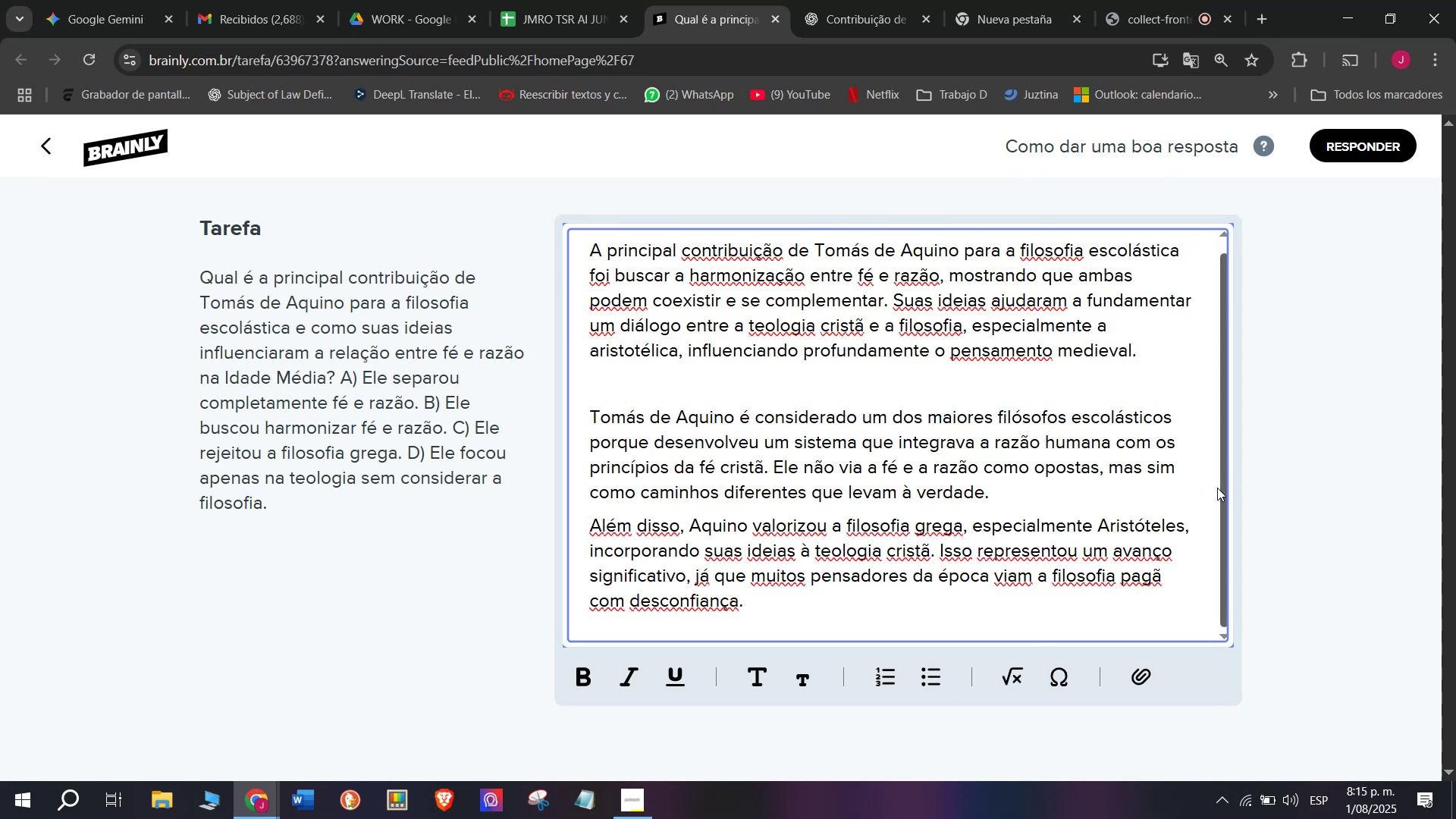 
key(Enter)
 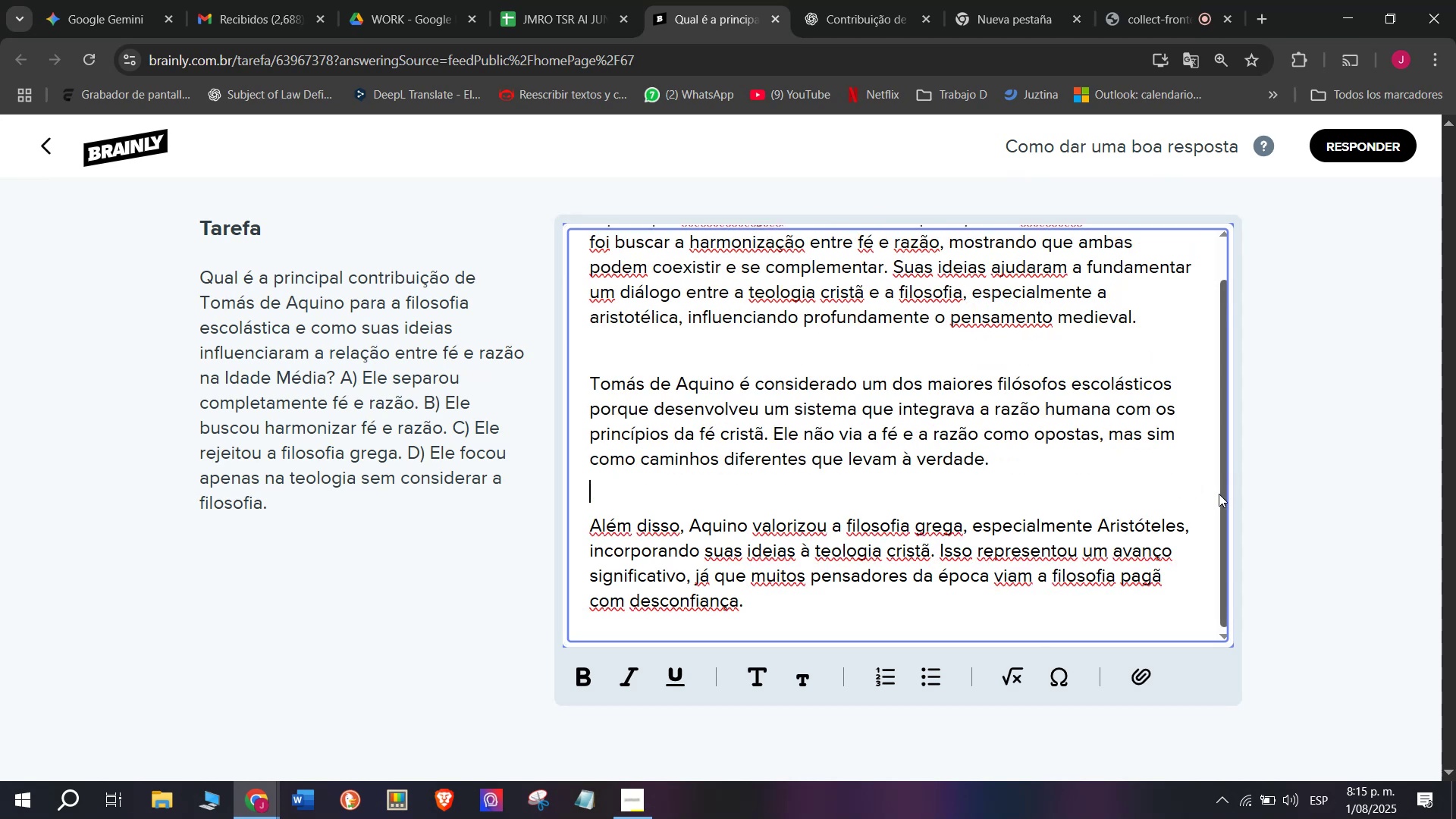 
scroll: coordinate [1216, 510], scroll_direction: up, amount: 2.0
 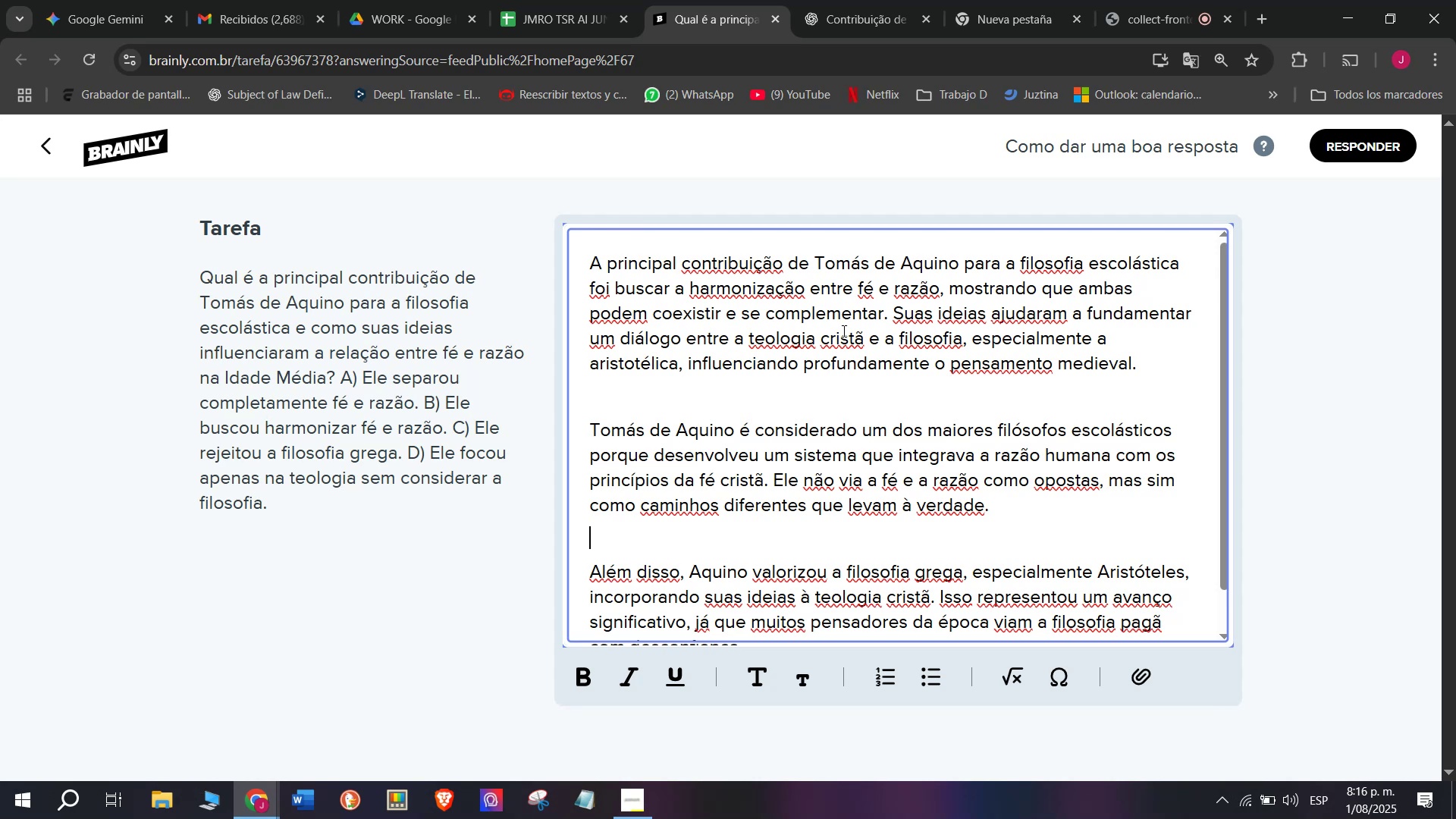 
wait(13.23)
 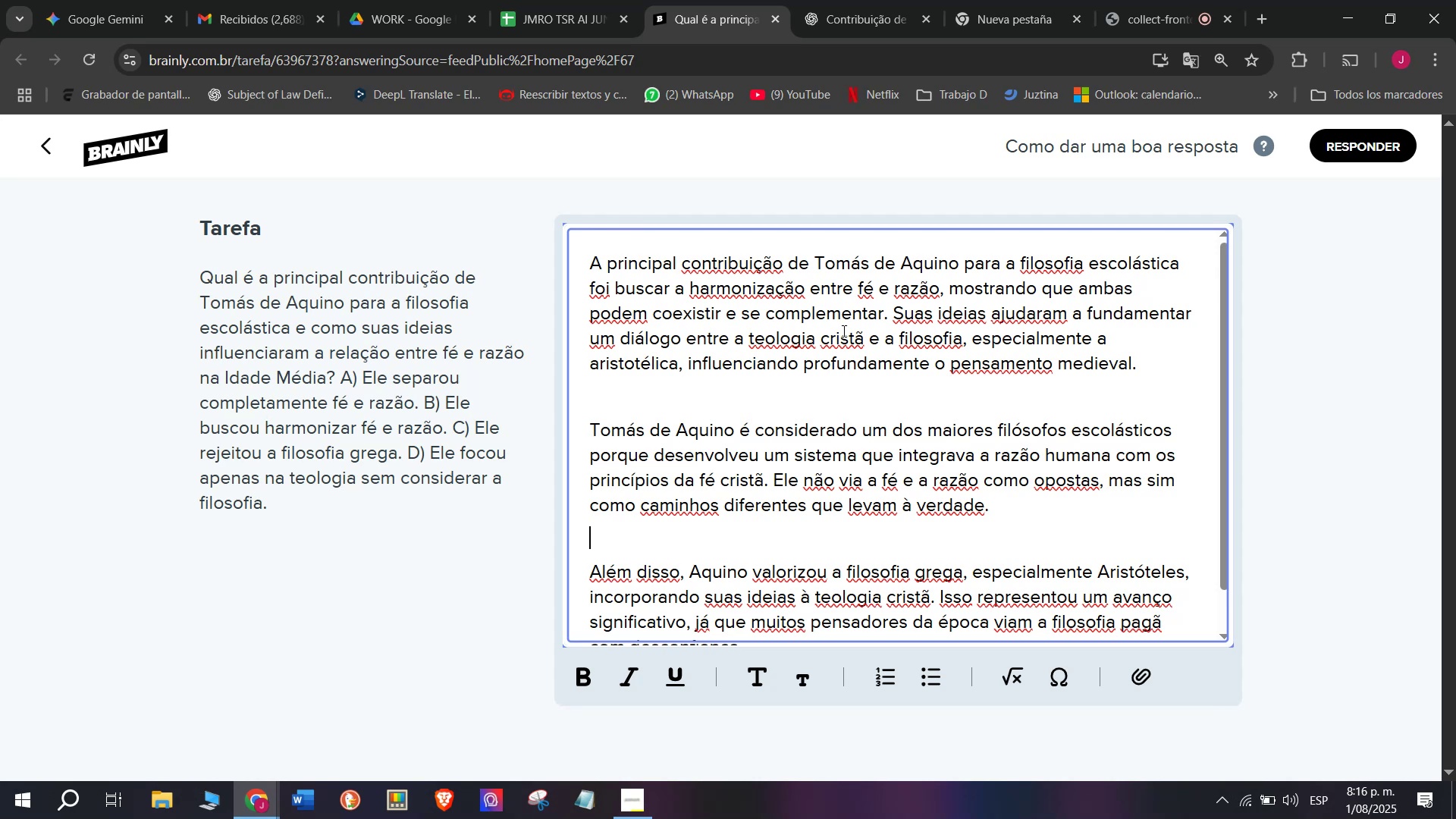 
left_click([868, 0])
 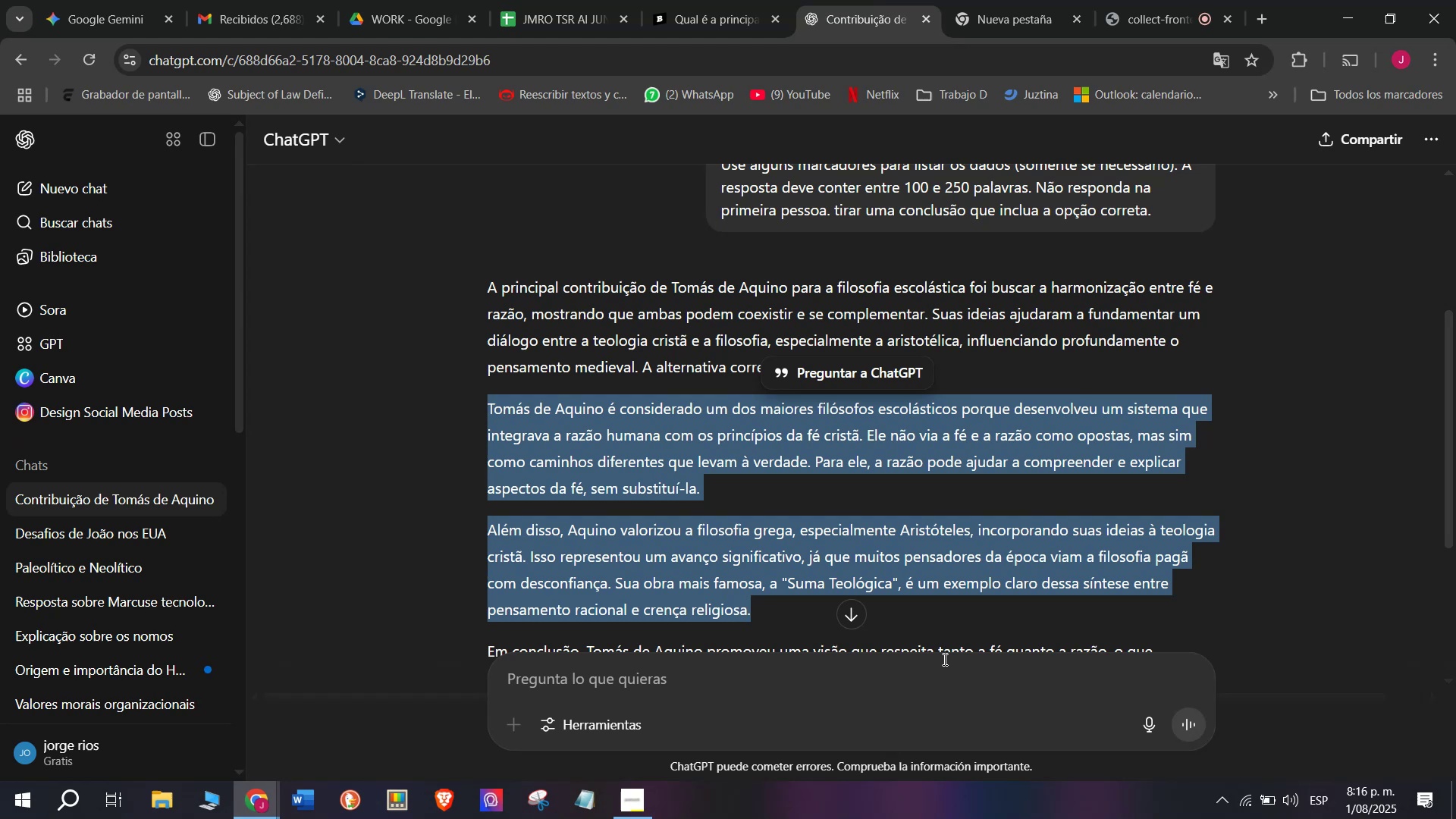 
left_click([673, 334])
 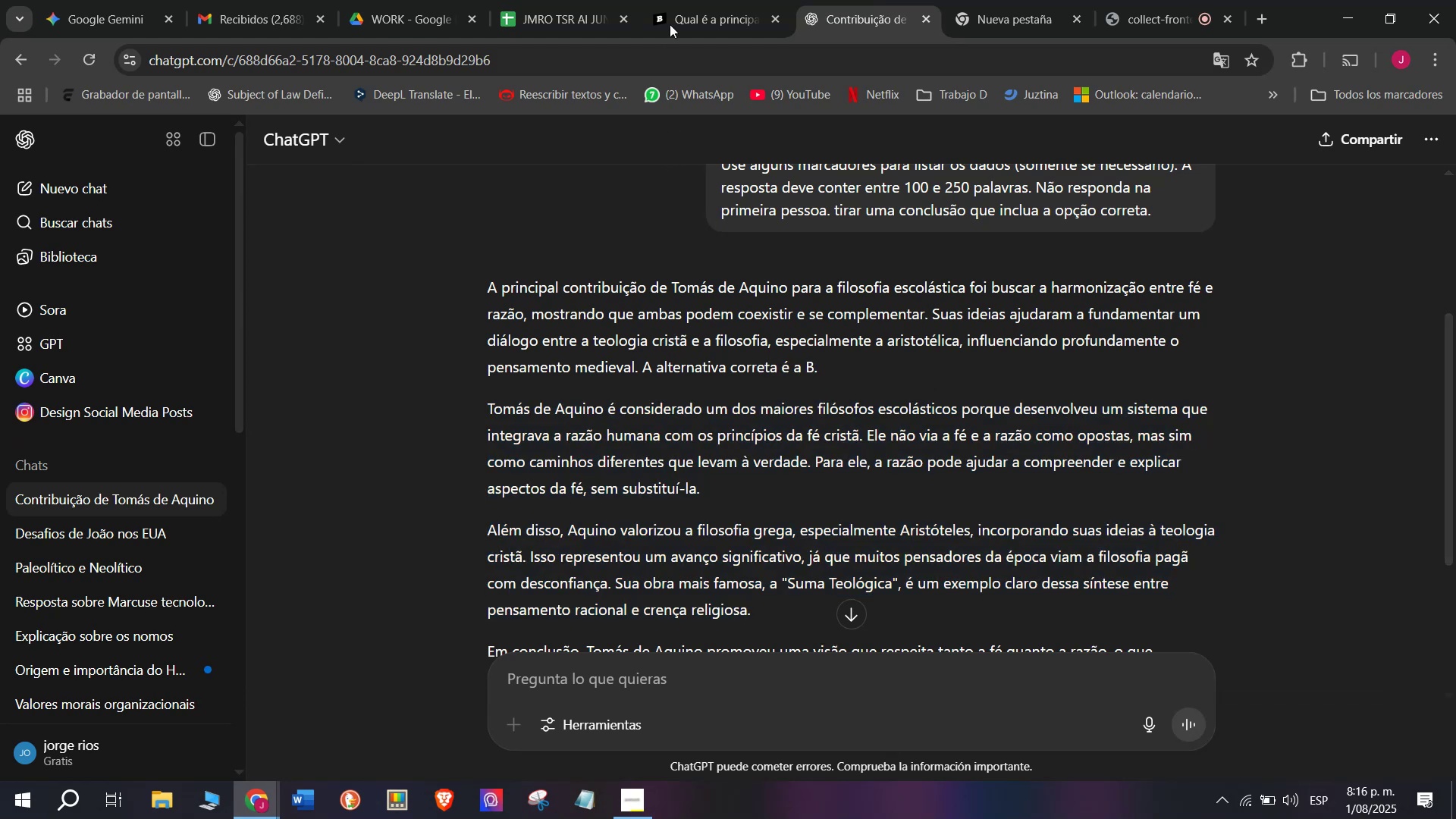 
left_click([694, 0])
 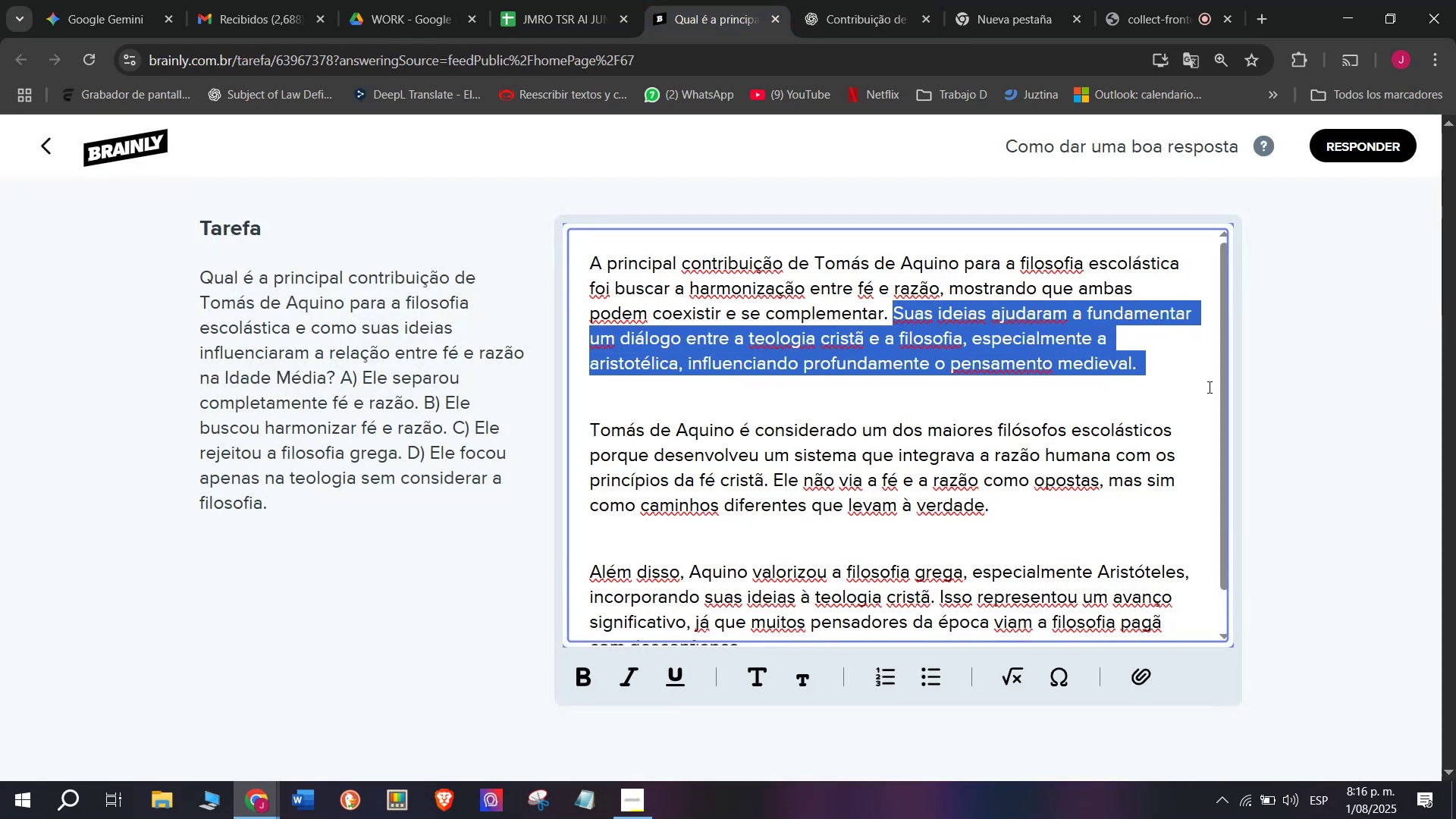 
key(Meta+V)
 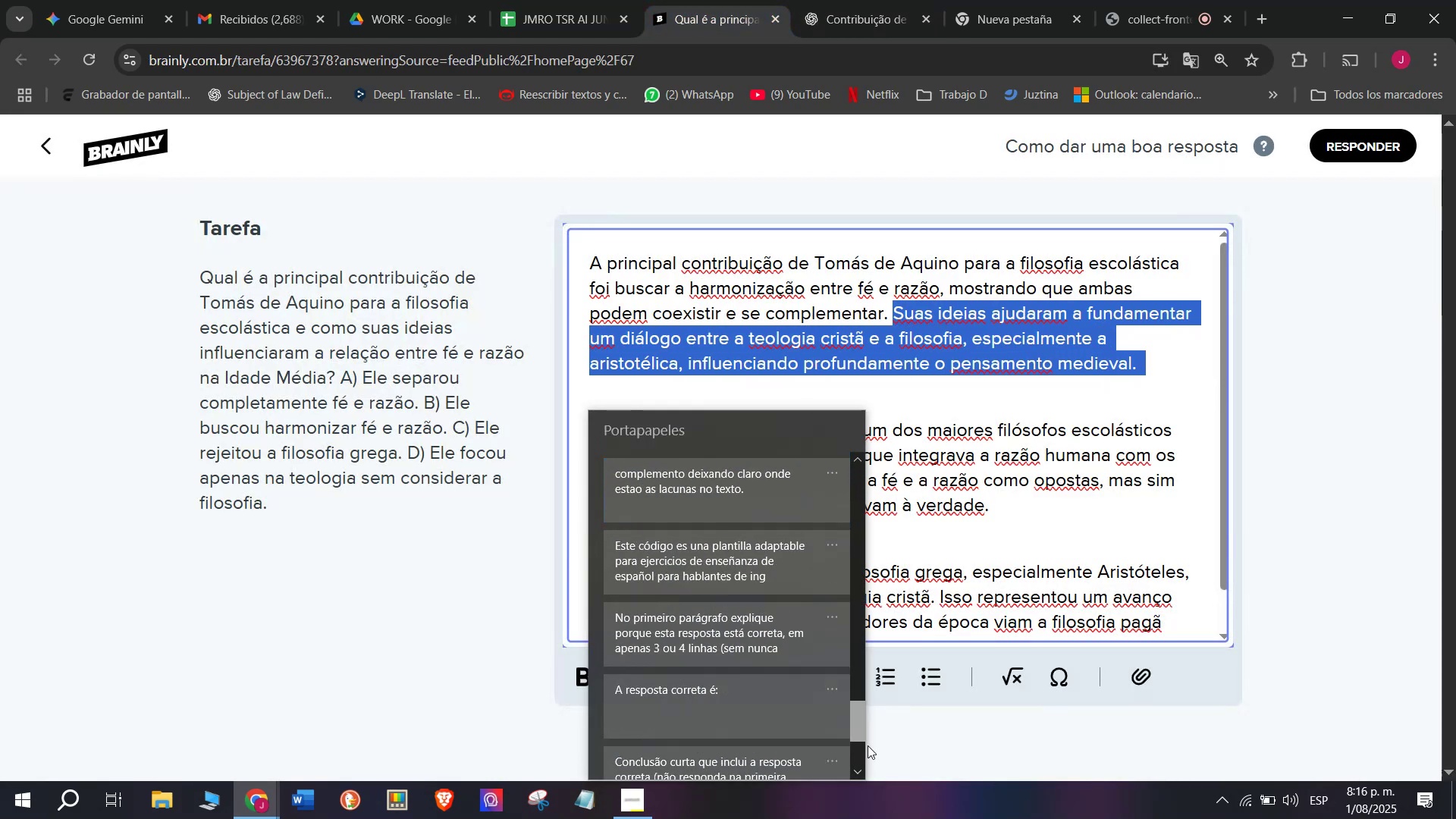 
key(Control+ControlLeft)
 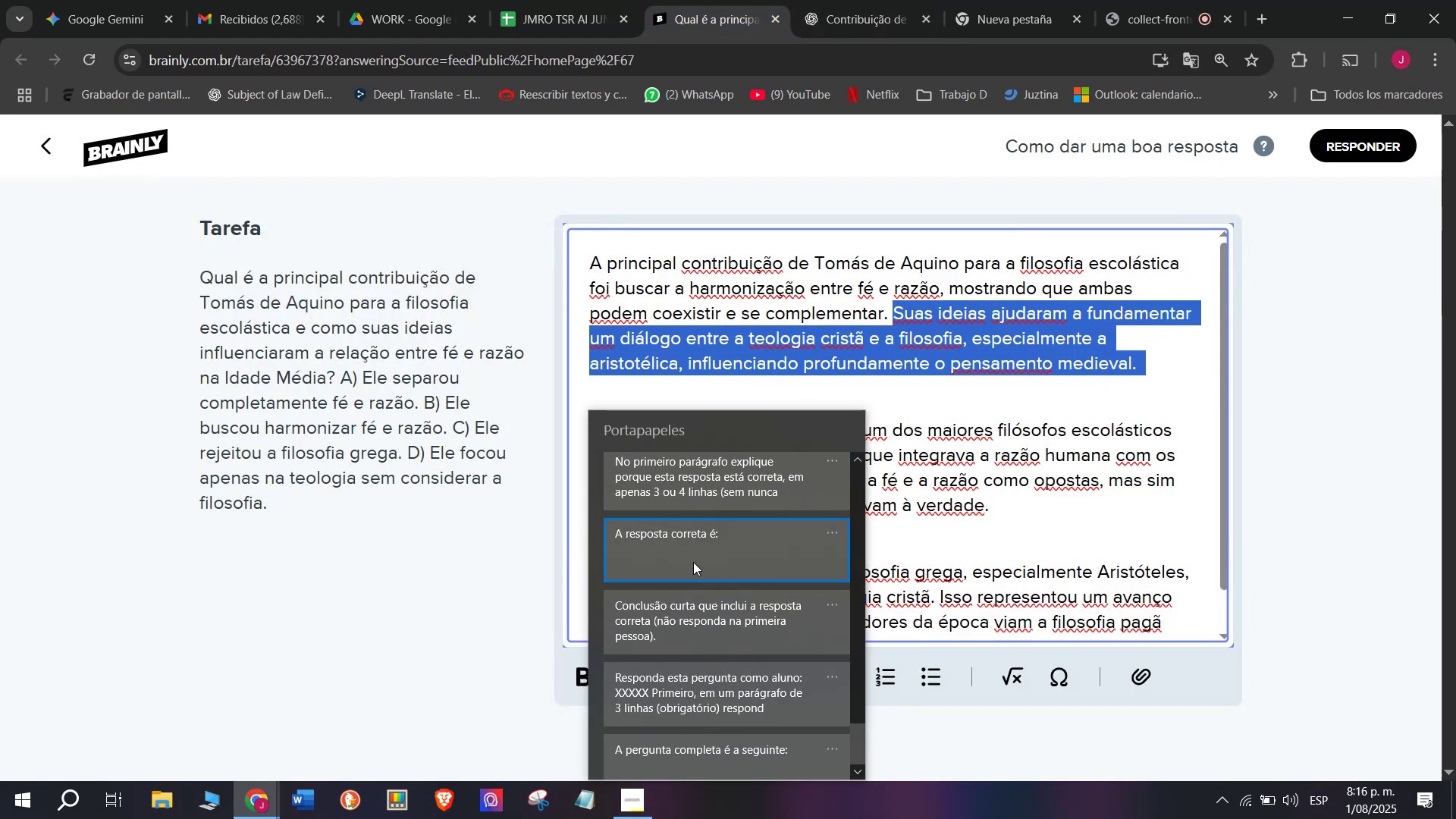 
key(Control+V)
 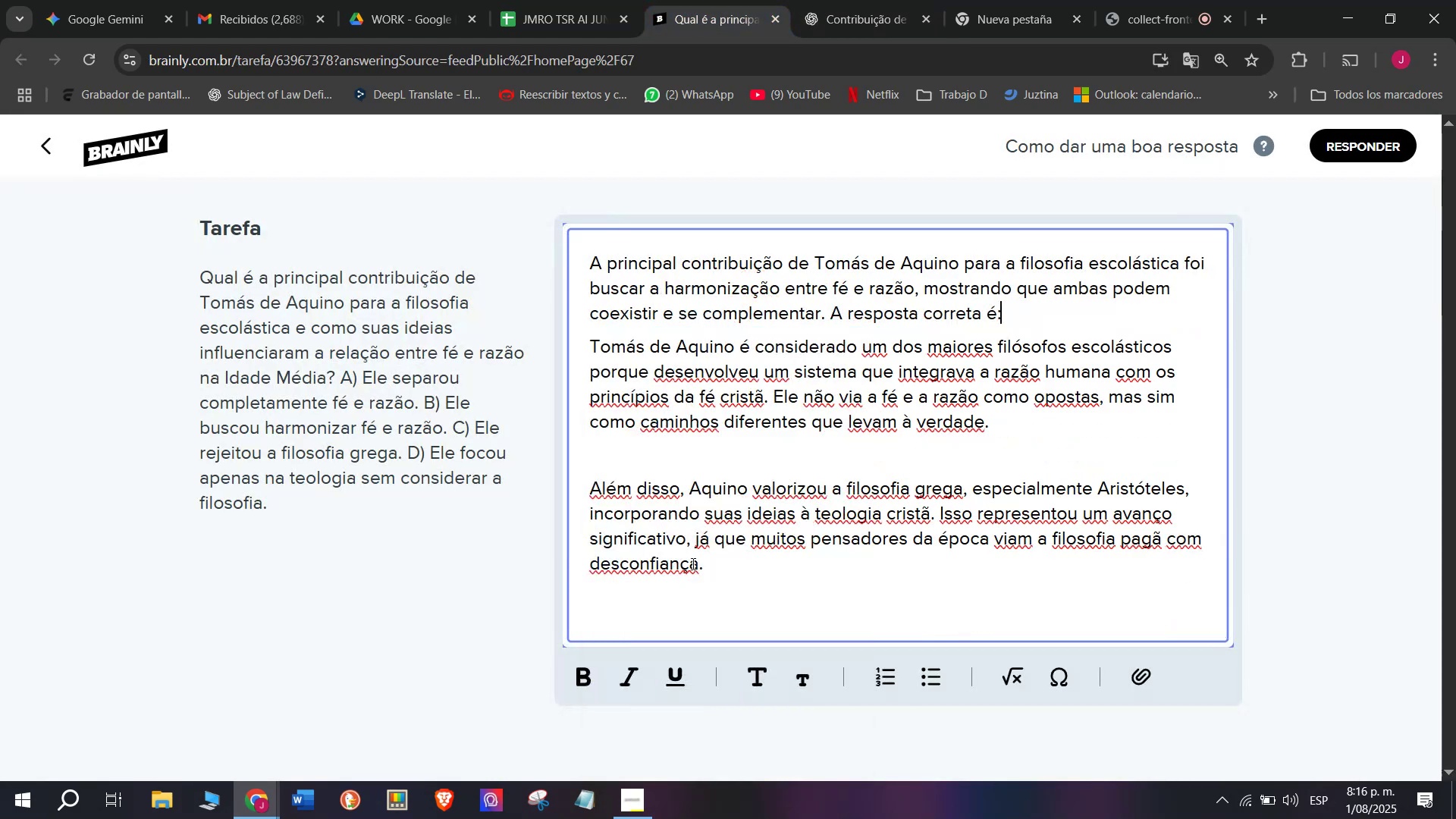 
key(Space)
 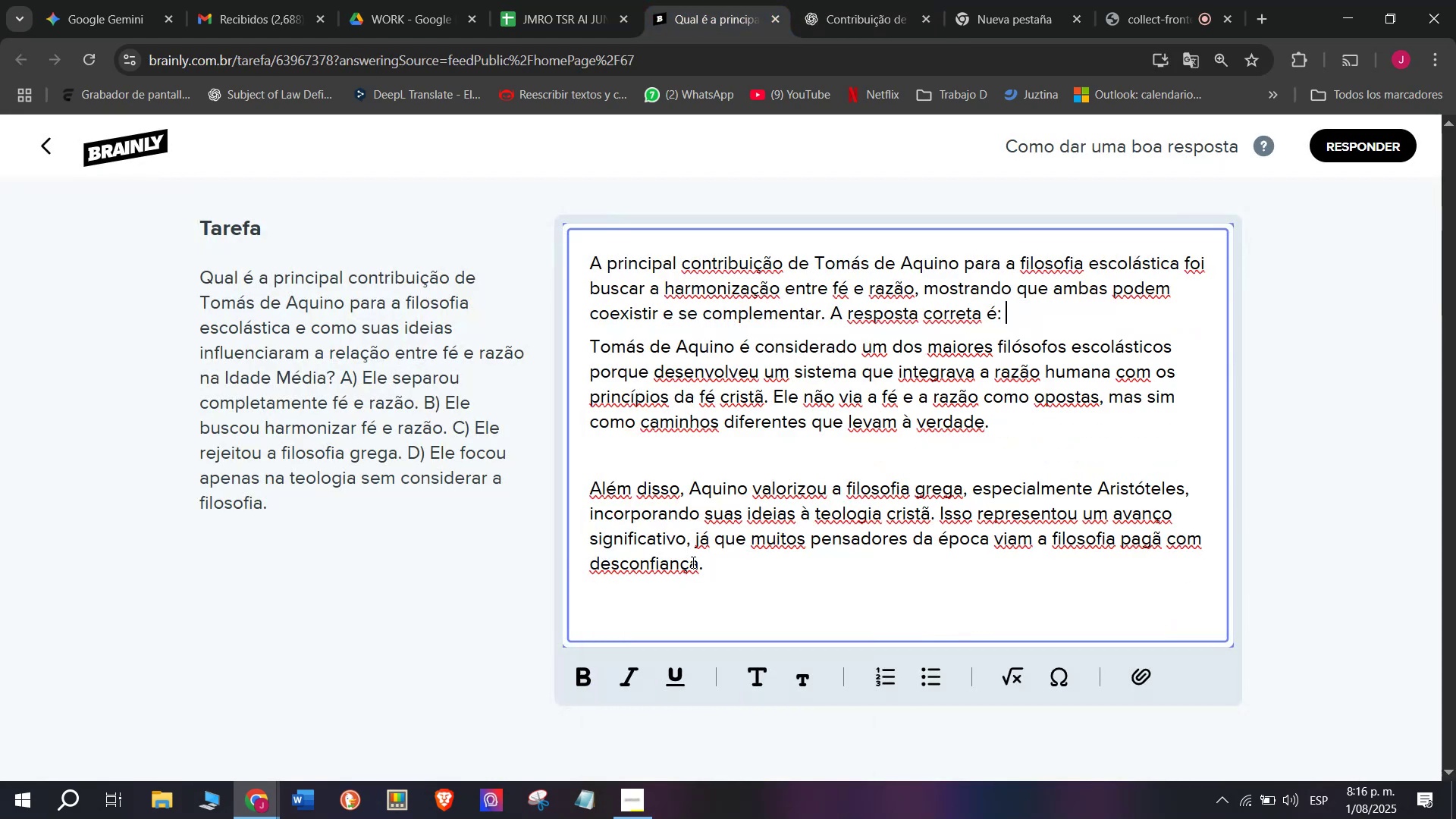 
key(Shift+B)
 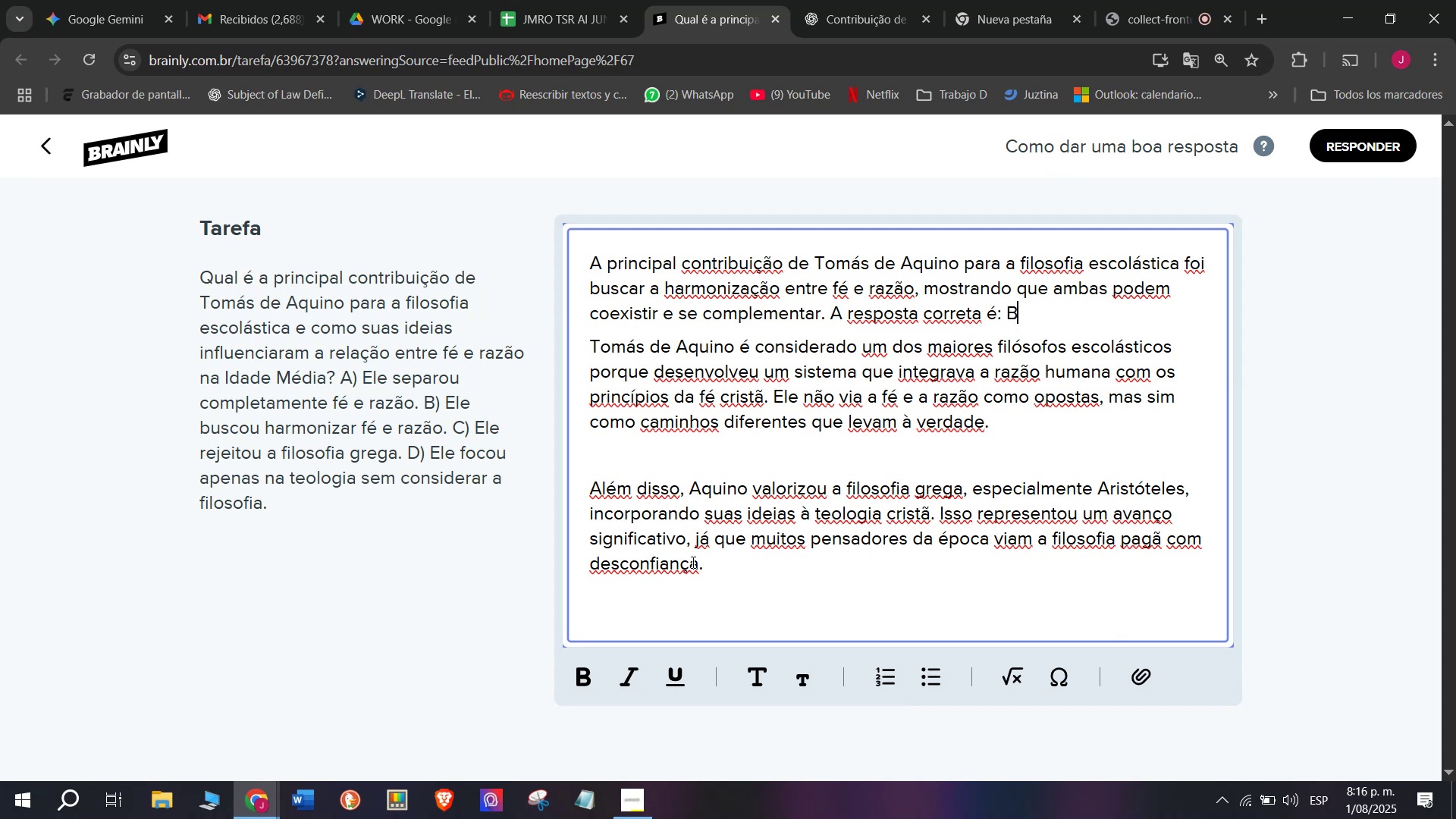 
key(Period)
 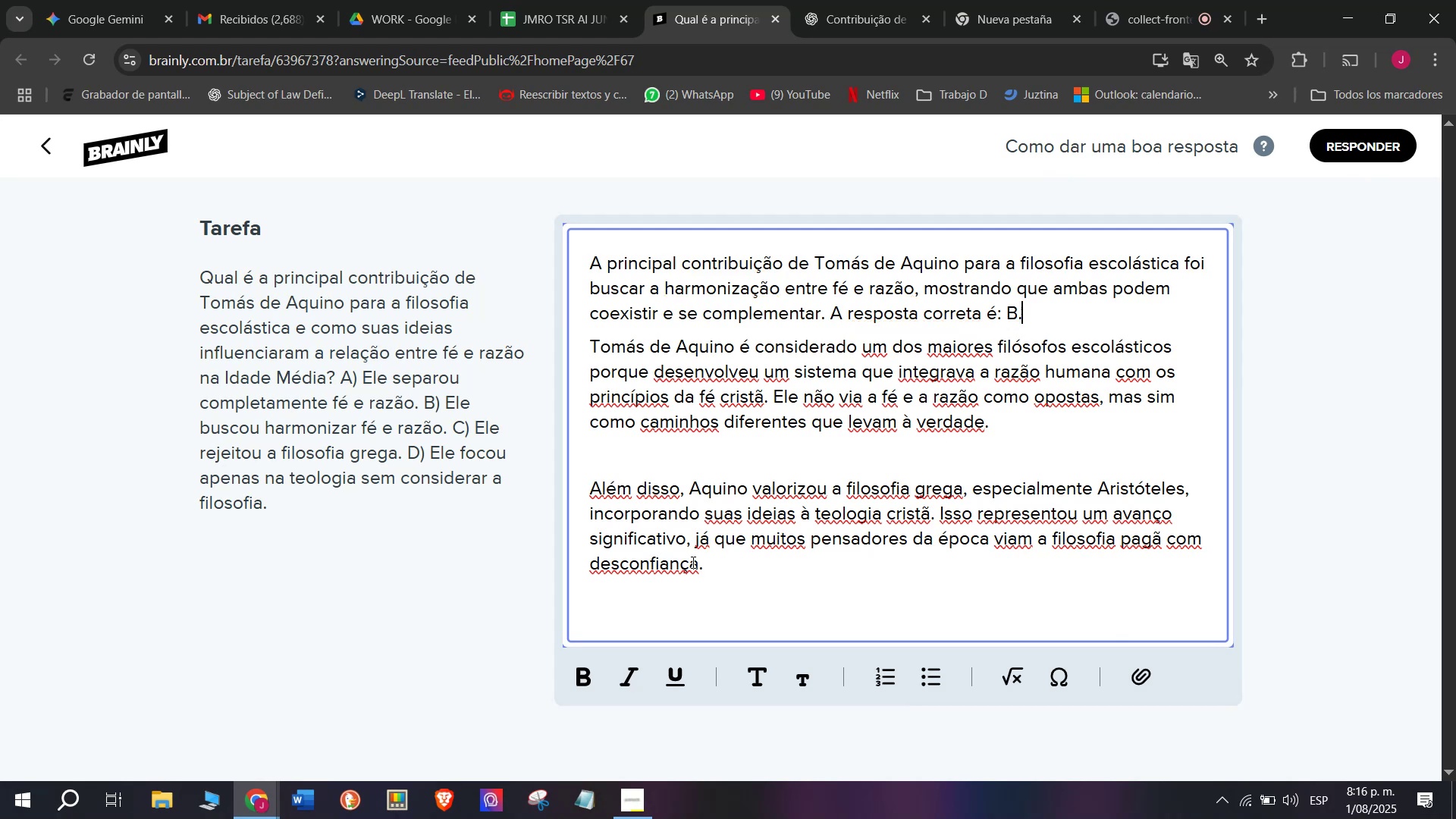 
key(Enter)
 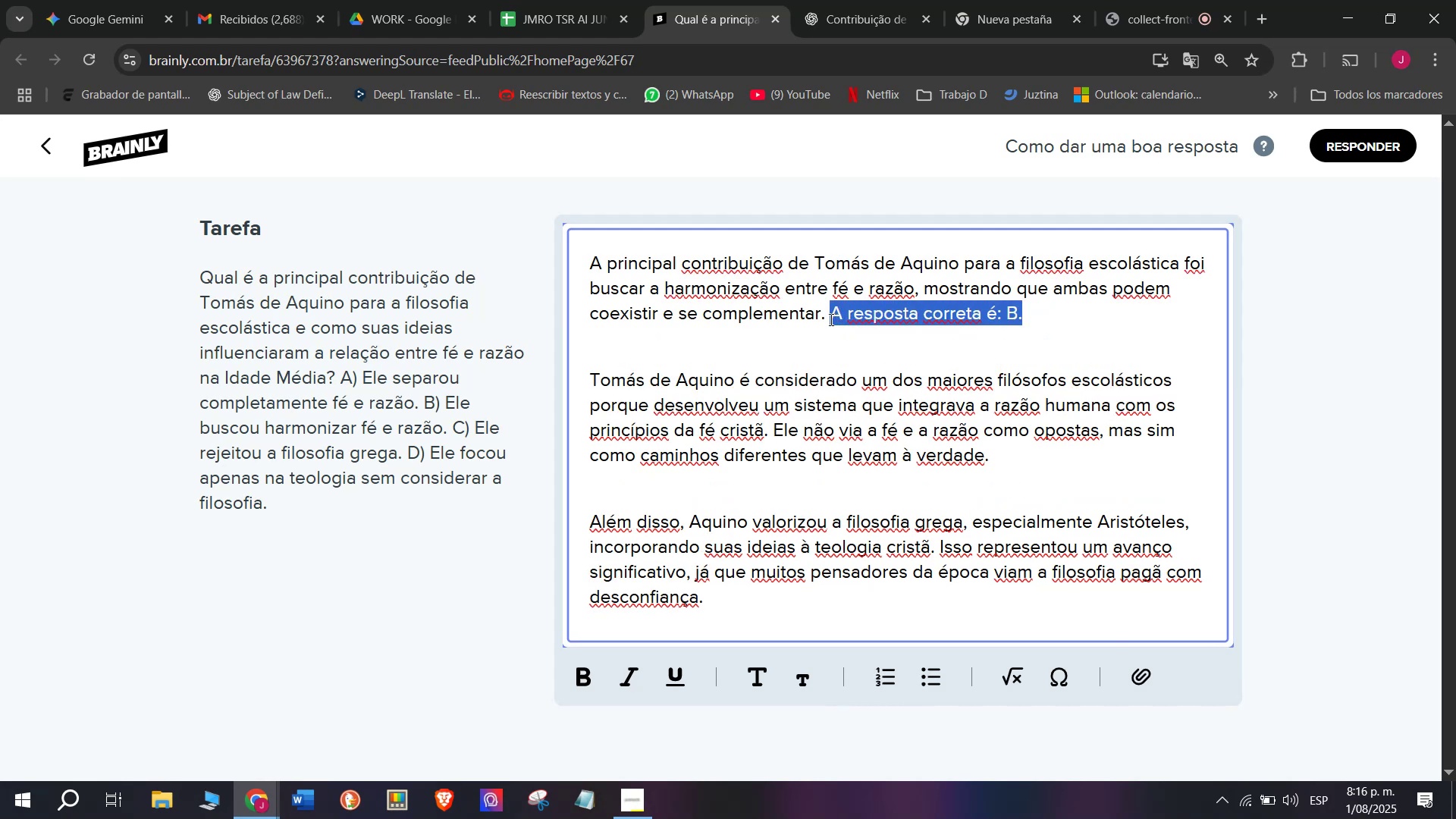 
key(Control+B)
 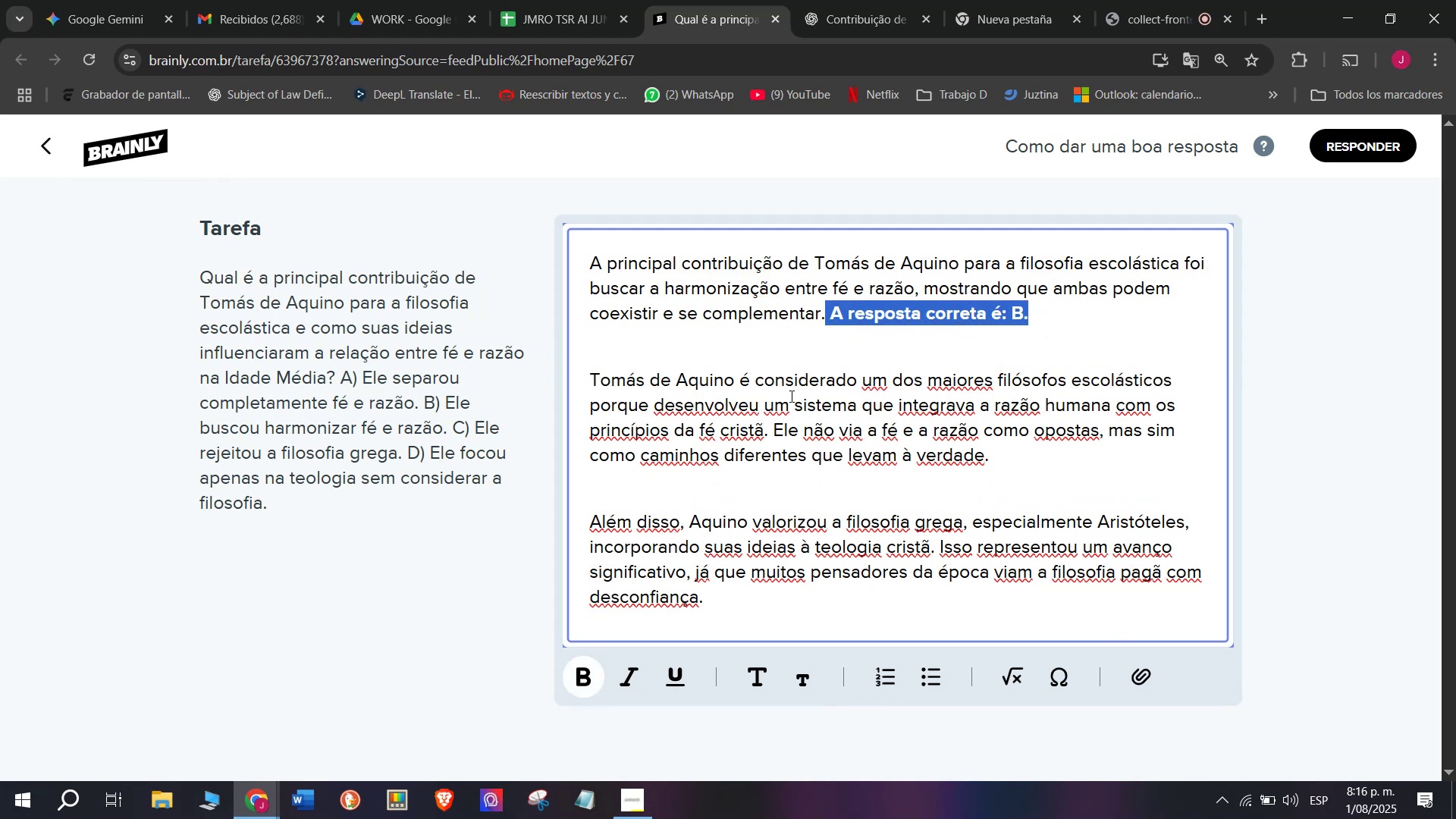 
left_click([790, 396])
 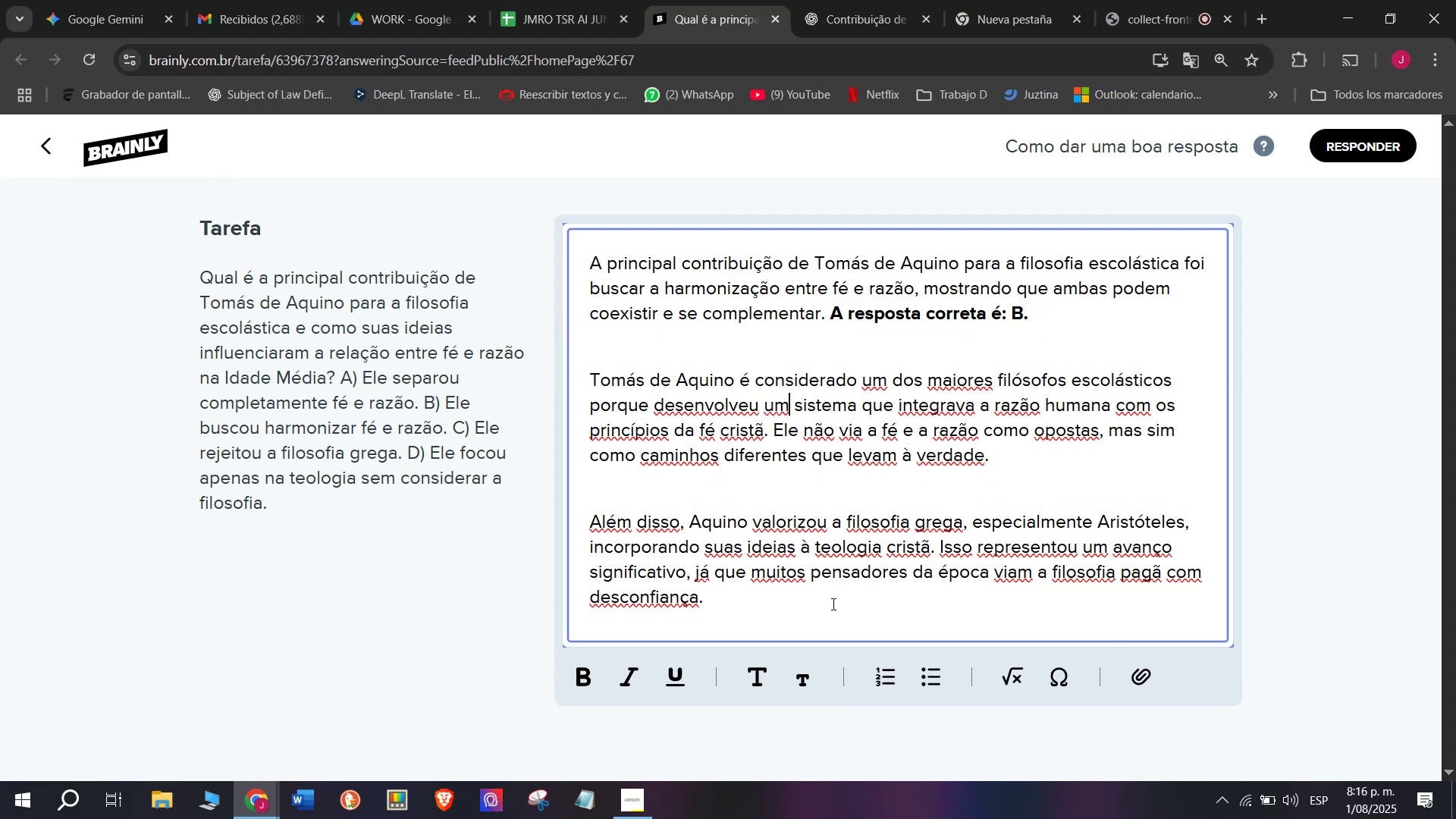 
scroll: coordinate [839, 601], scroll_direction: down, amount: 4.0
 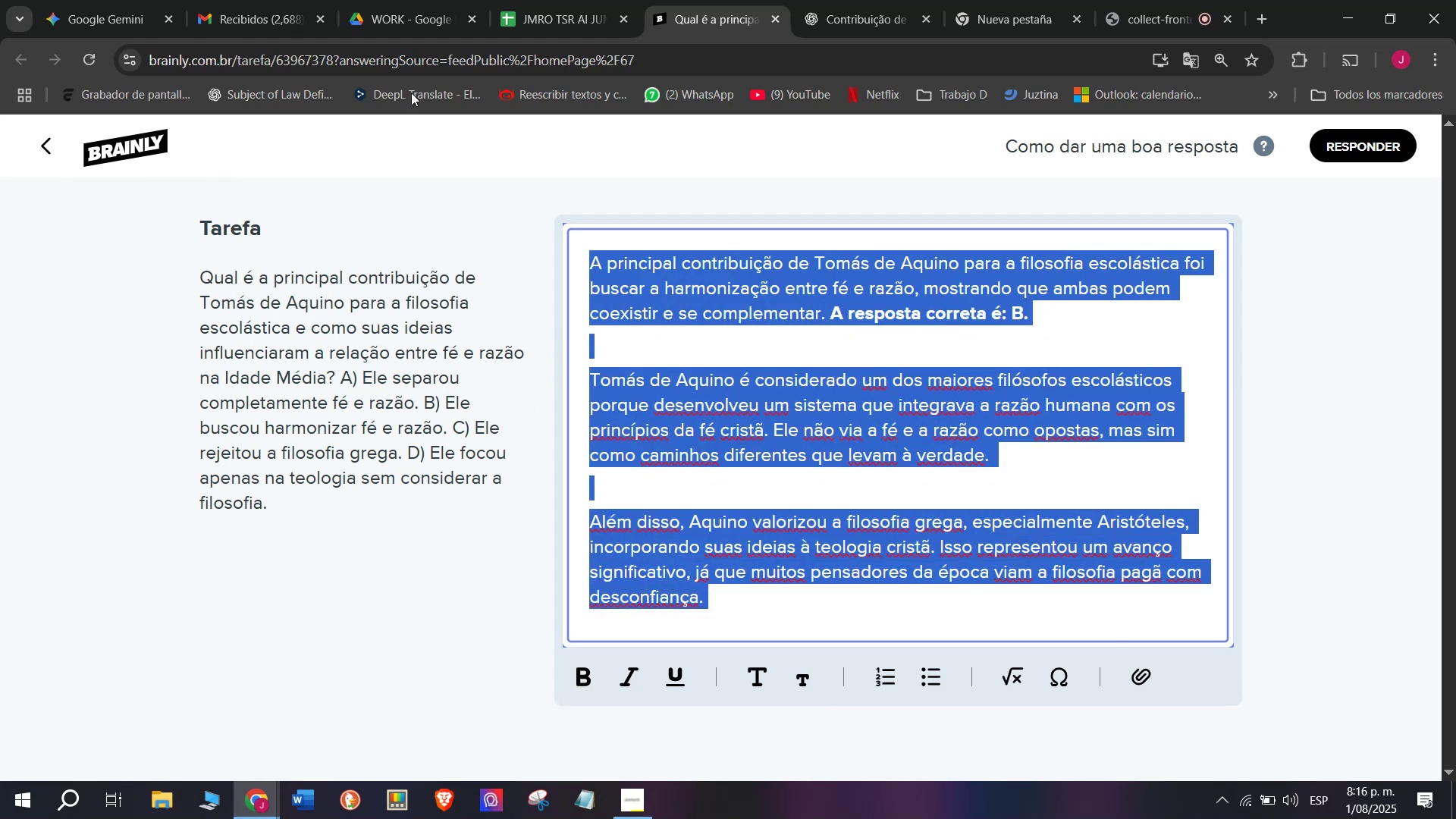 
key(Control+C)
 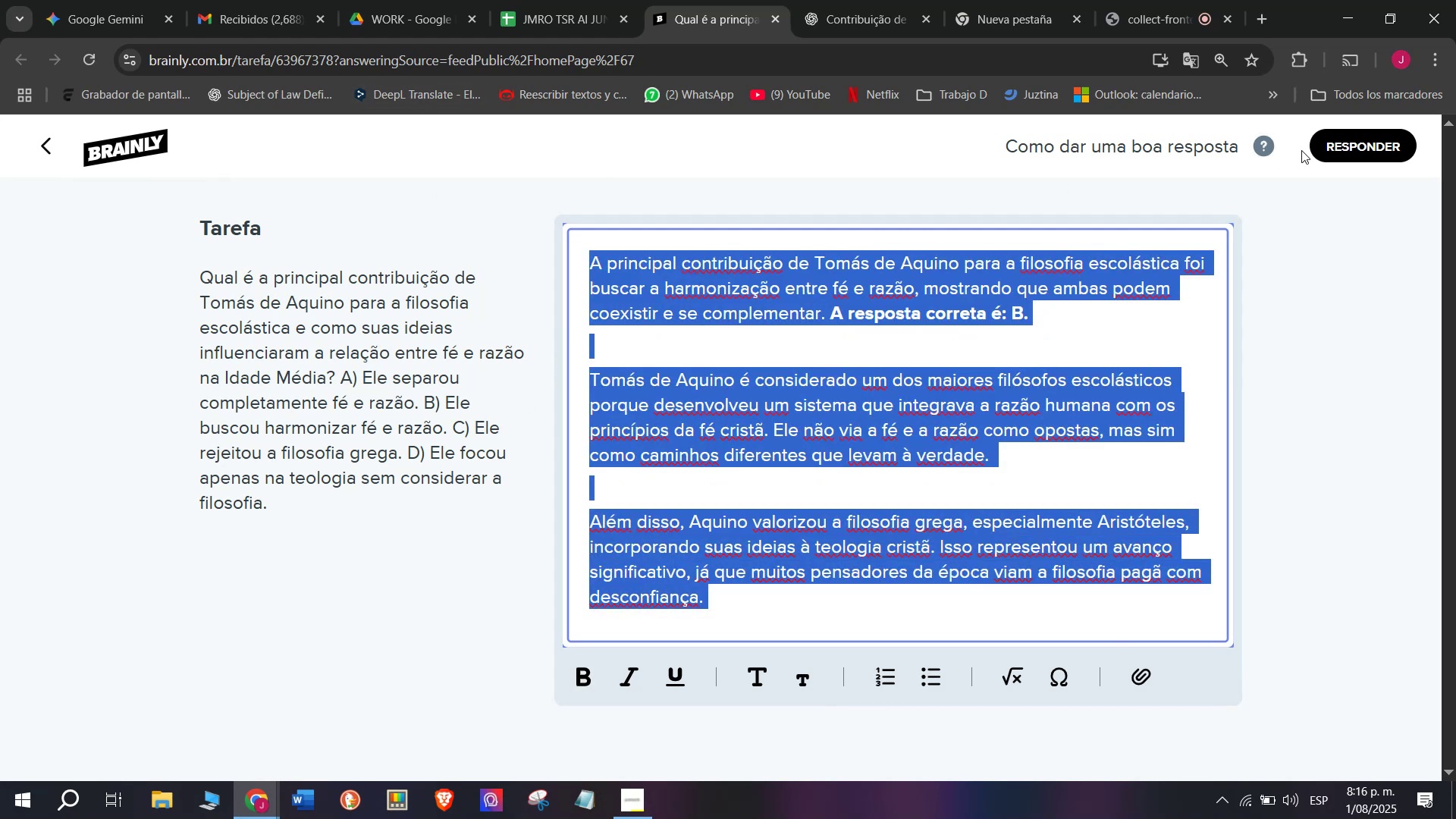 
left_click([1331, 141])
 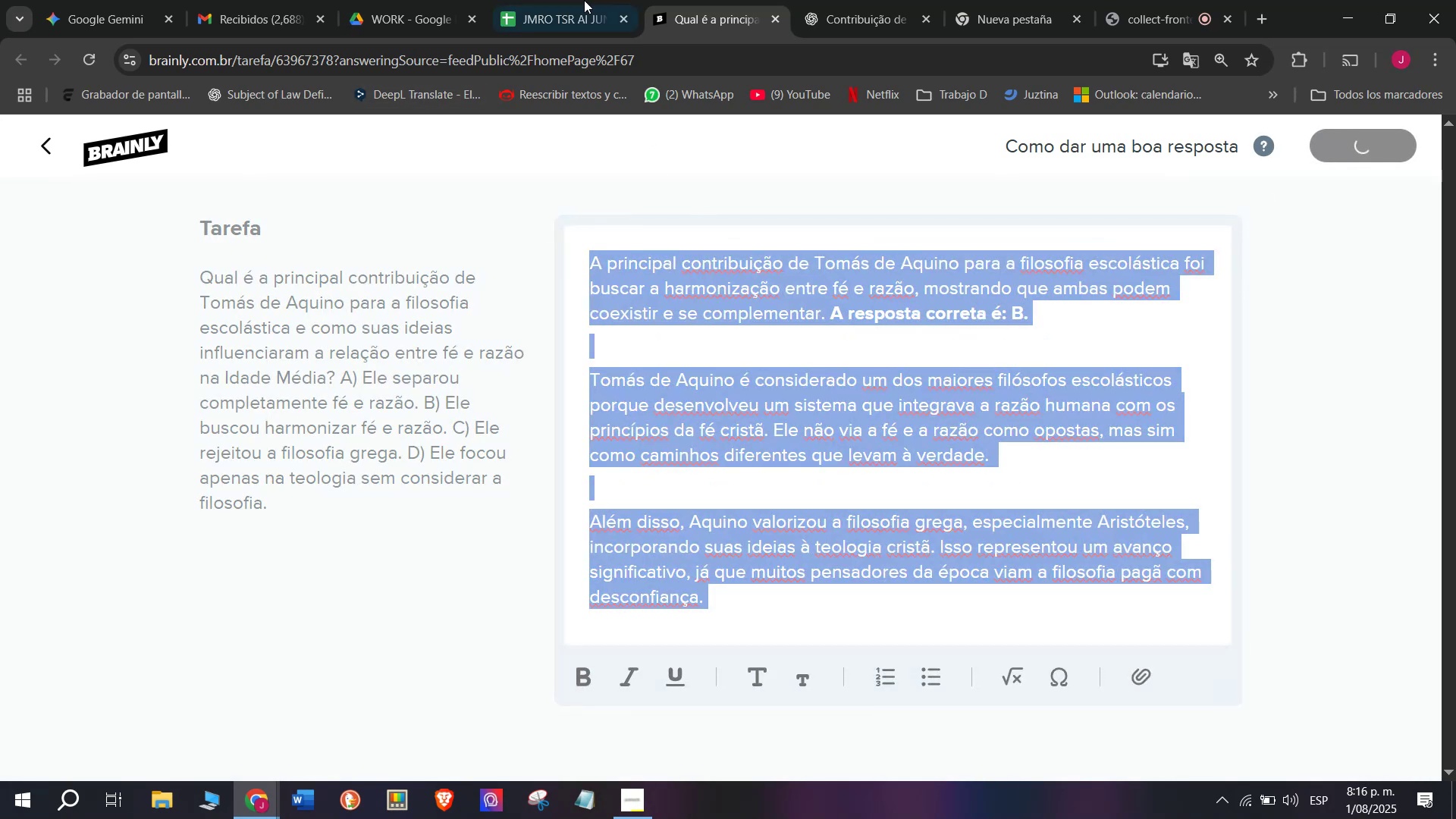 
left_click([564, 0])
 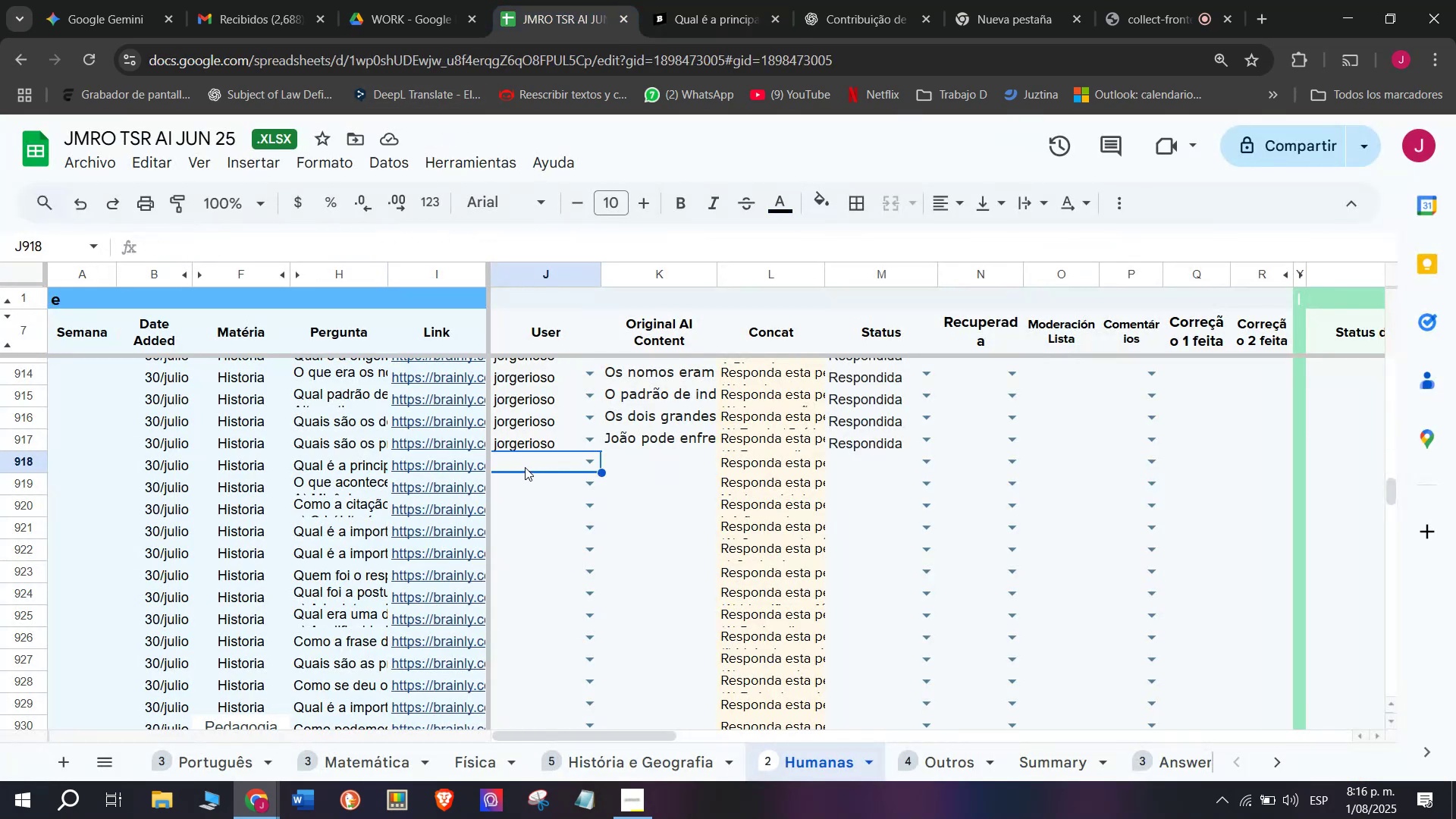 
key(J)
 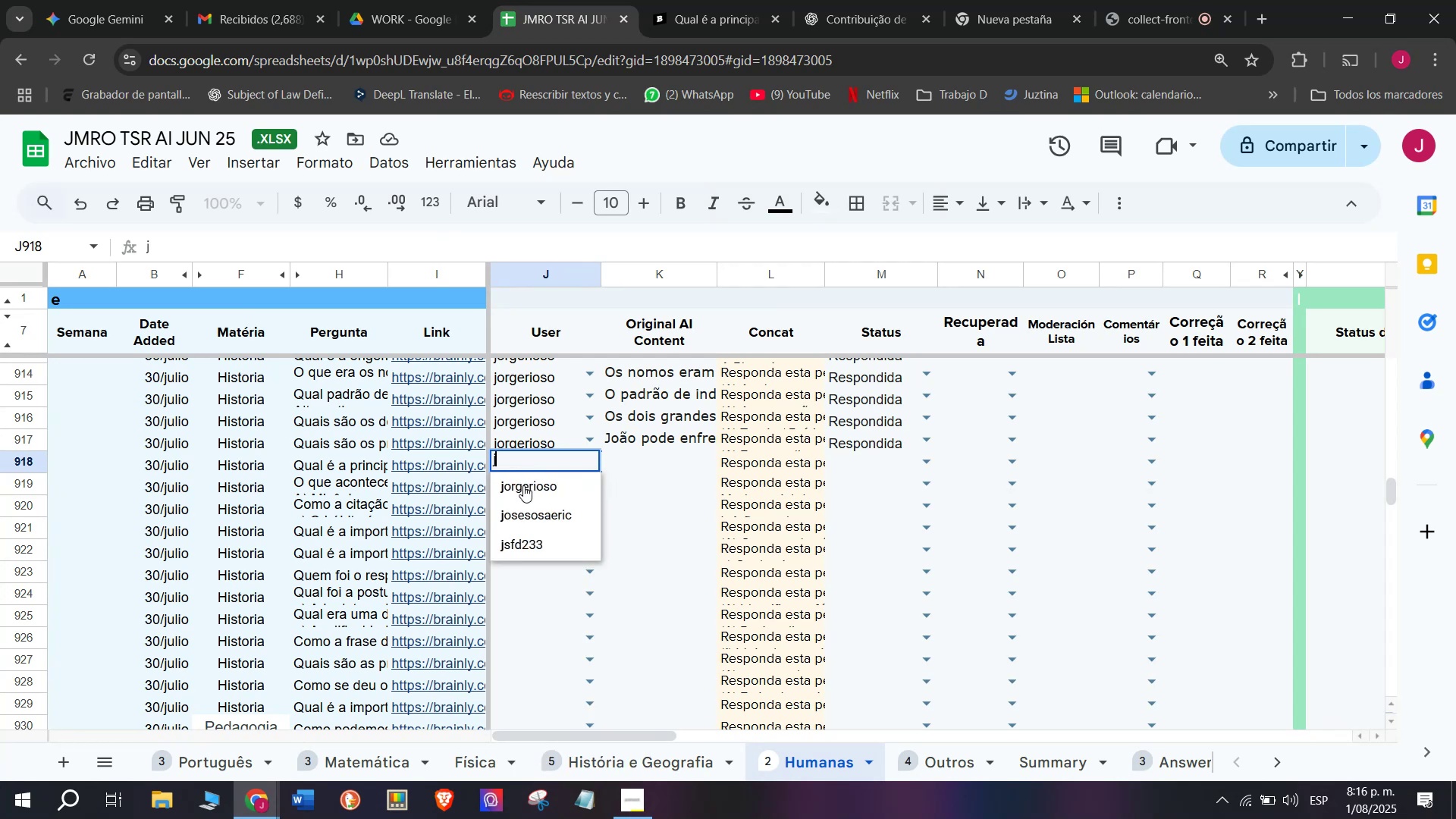 
left_click([523, 492])
 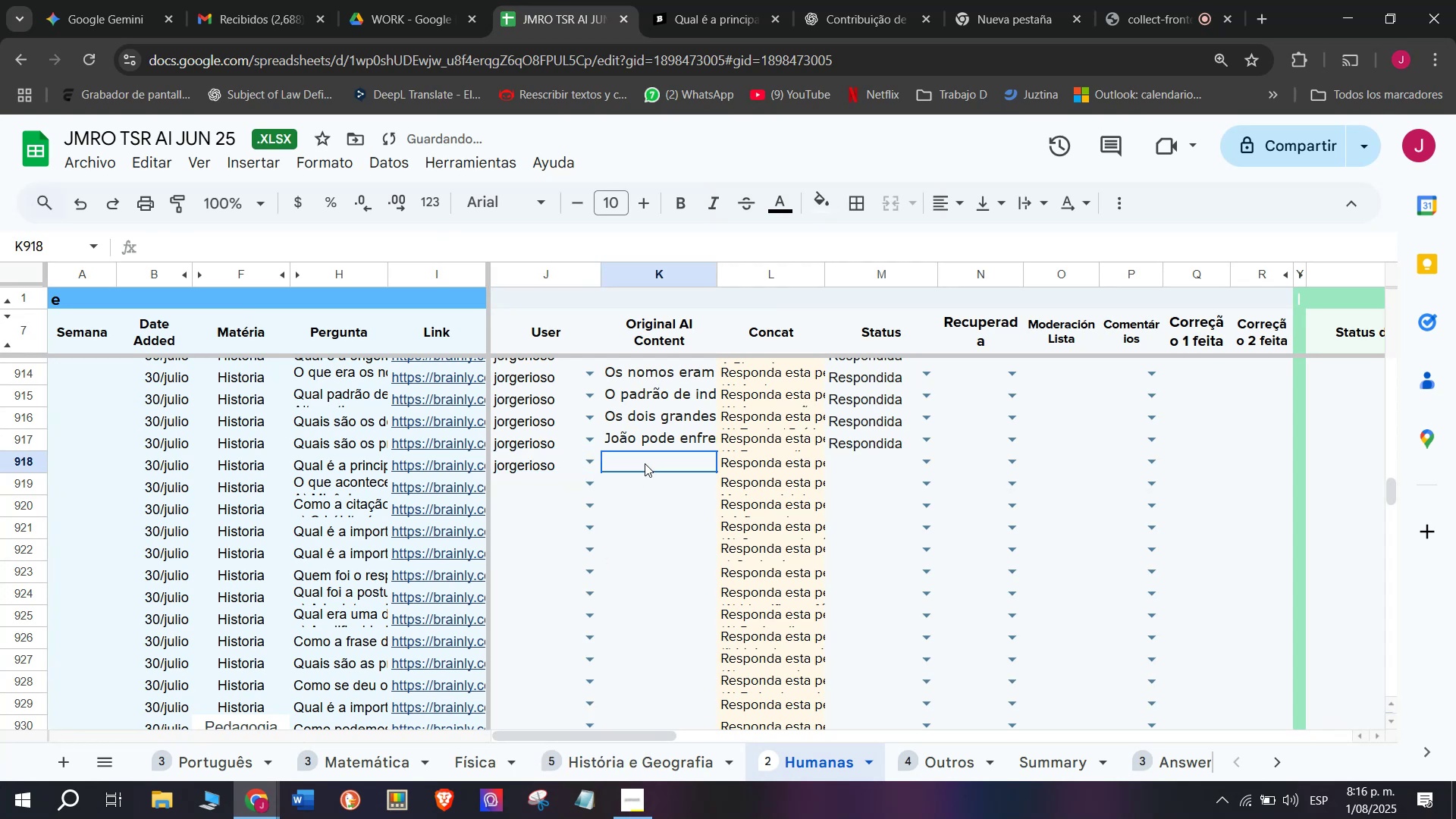 
double_click([645, 463])
 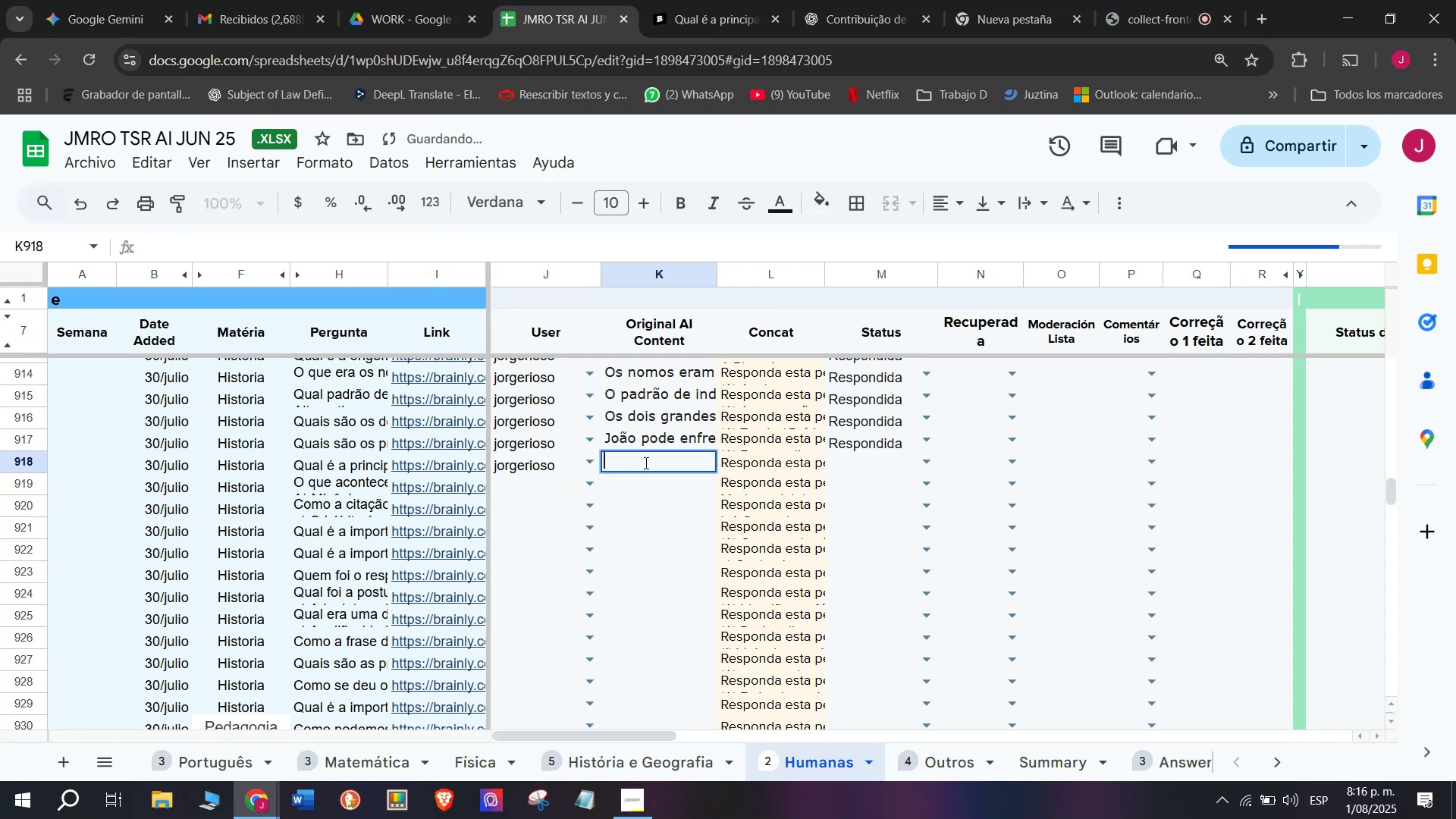 
key(Control+V)
 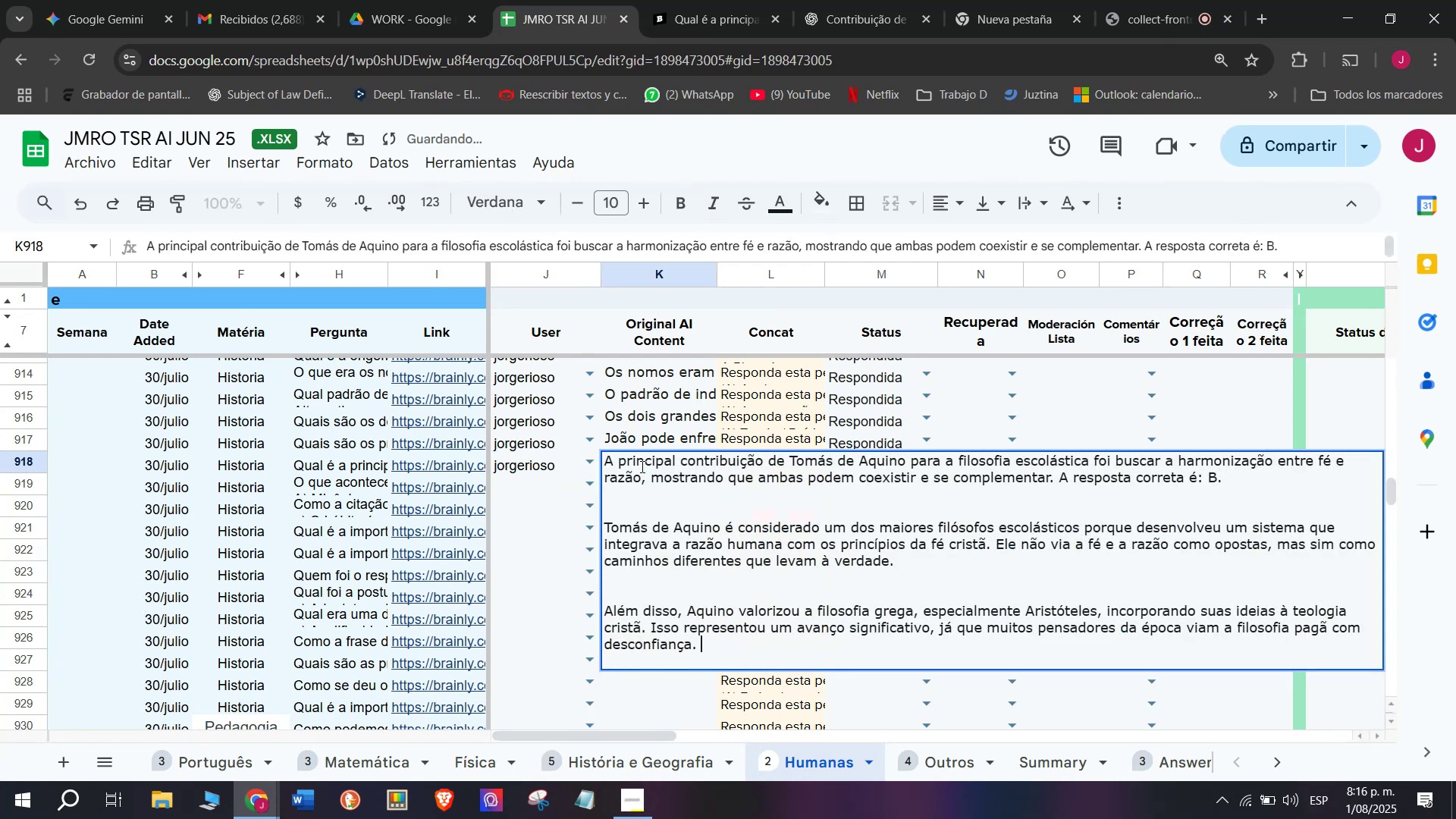 
key(Enter)
 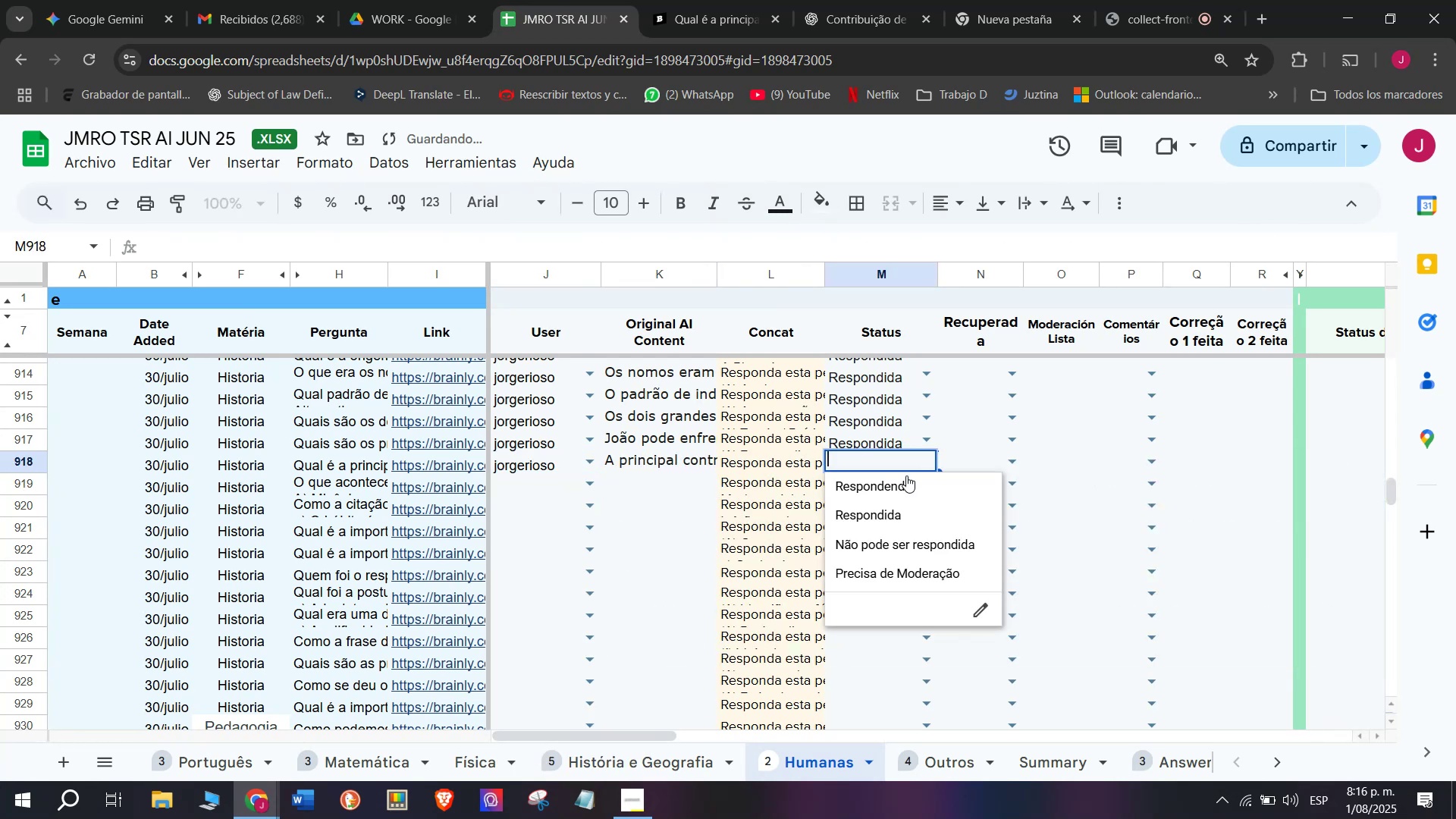 
left_click([889, 502])
 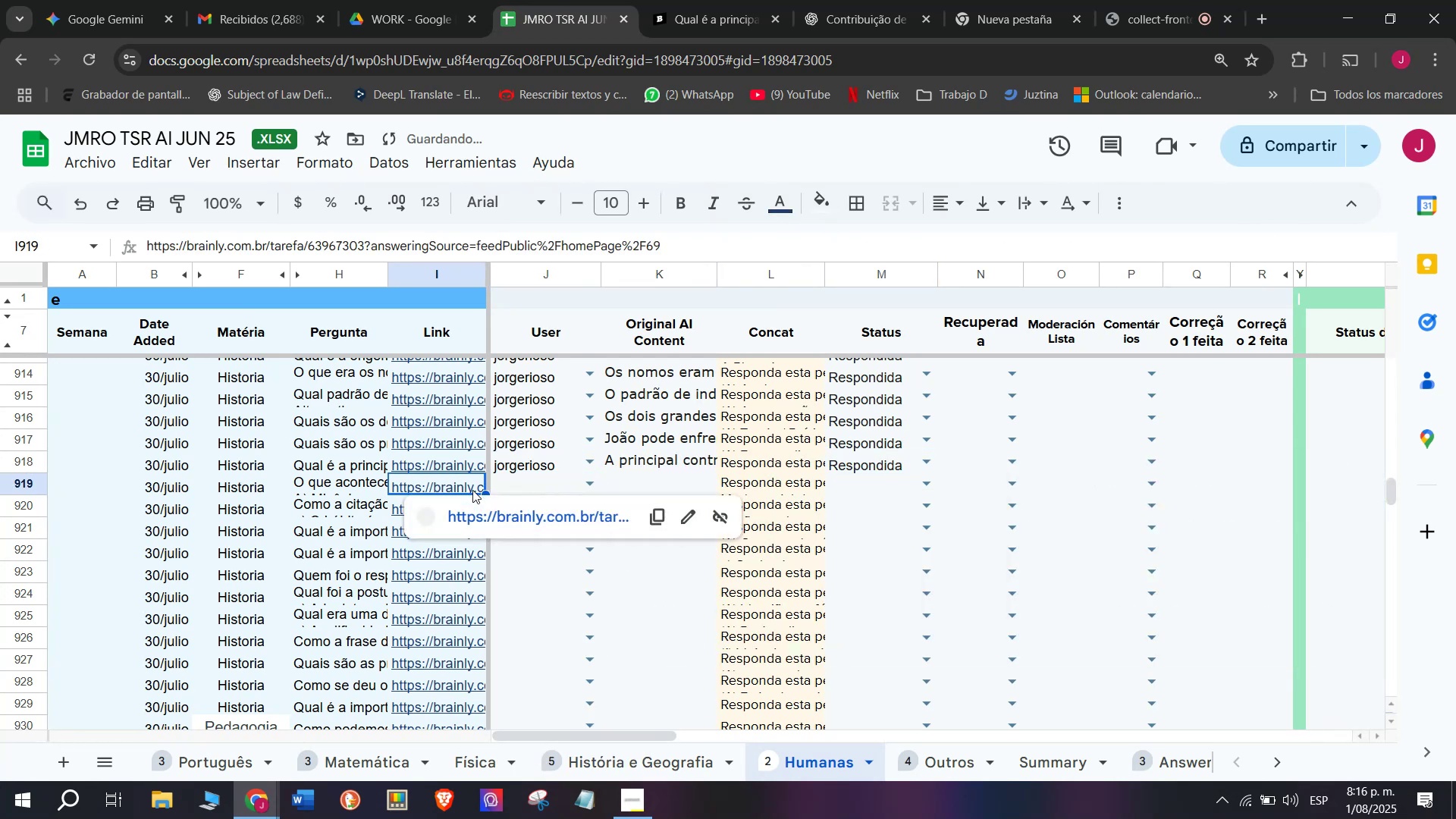 
left_click([472, 511])
 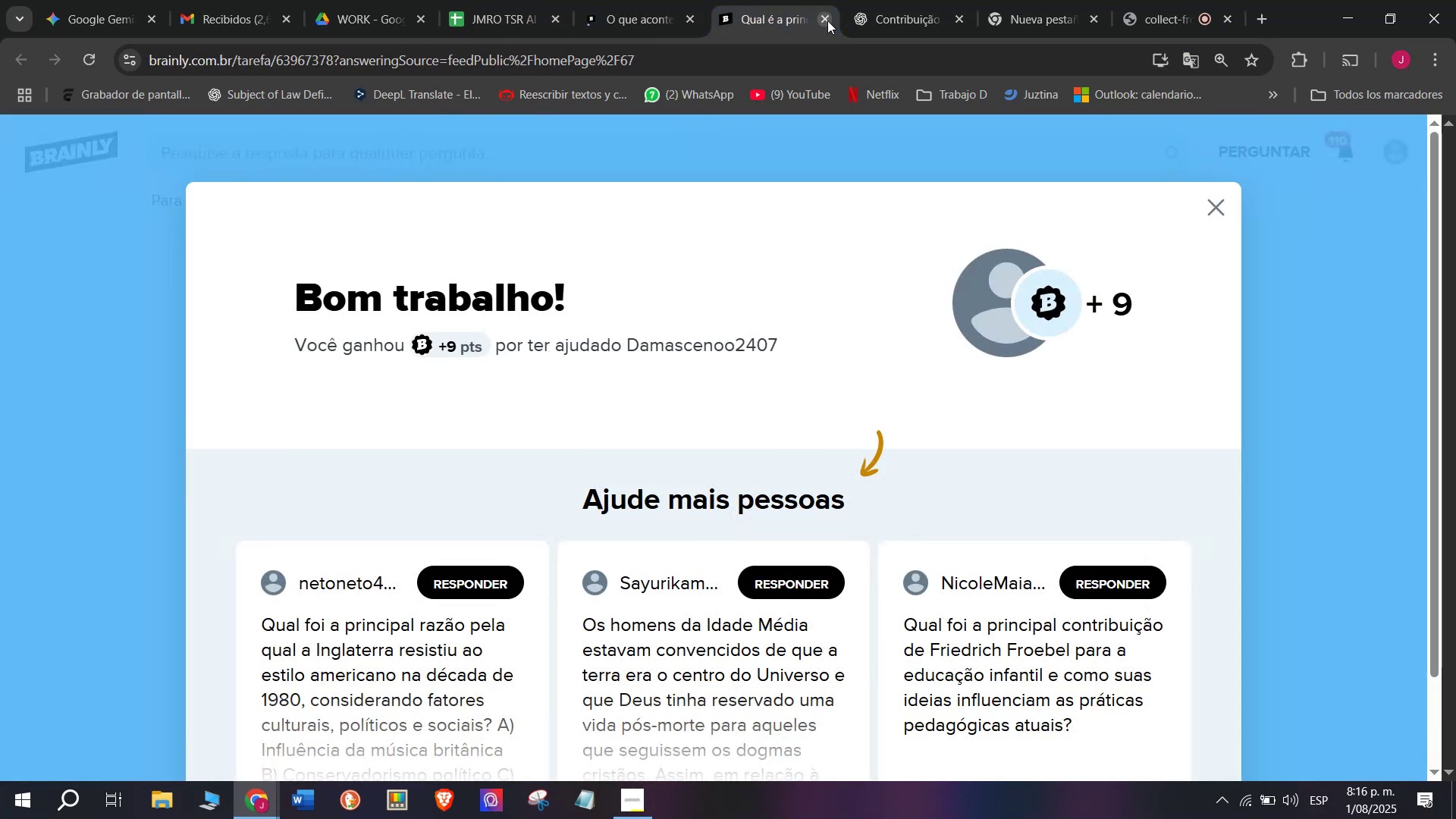 
double_click([653, 0])
 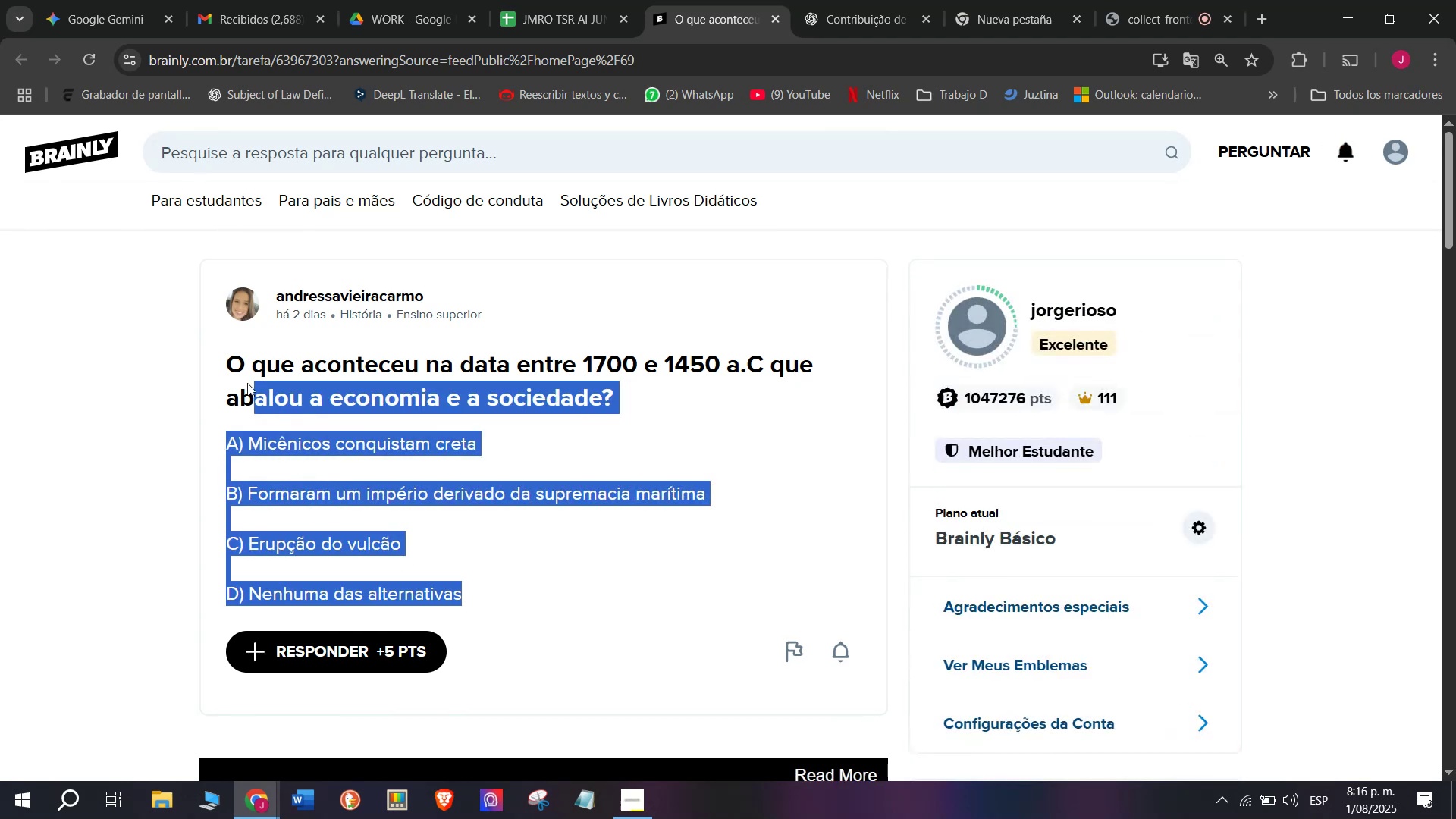 
key(Control+C)
 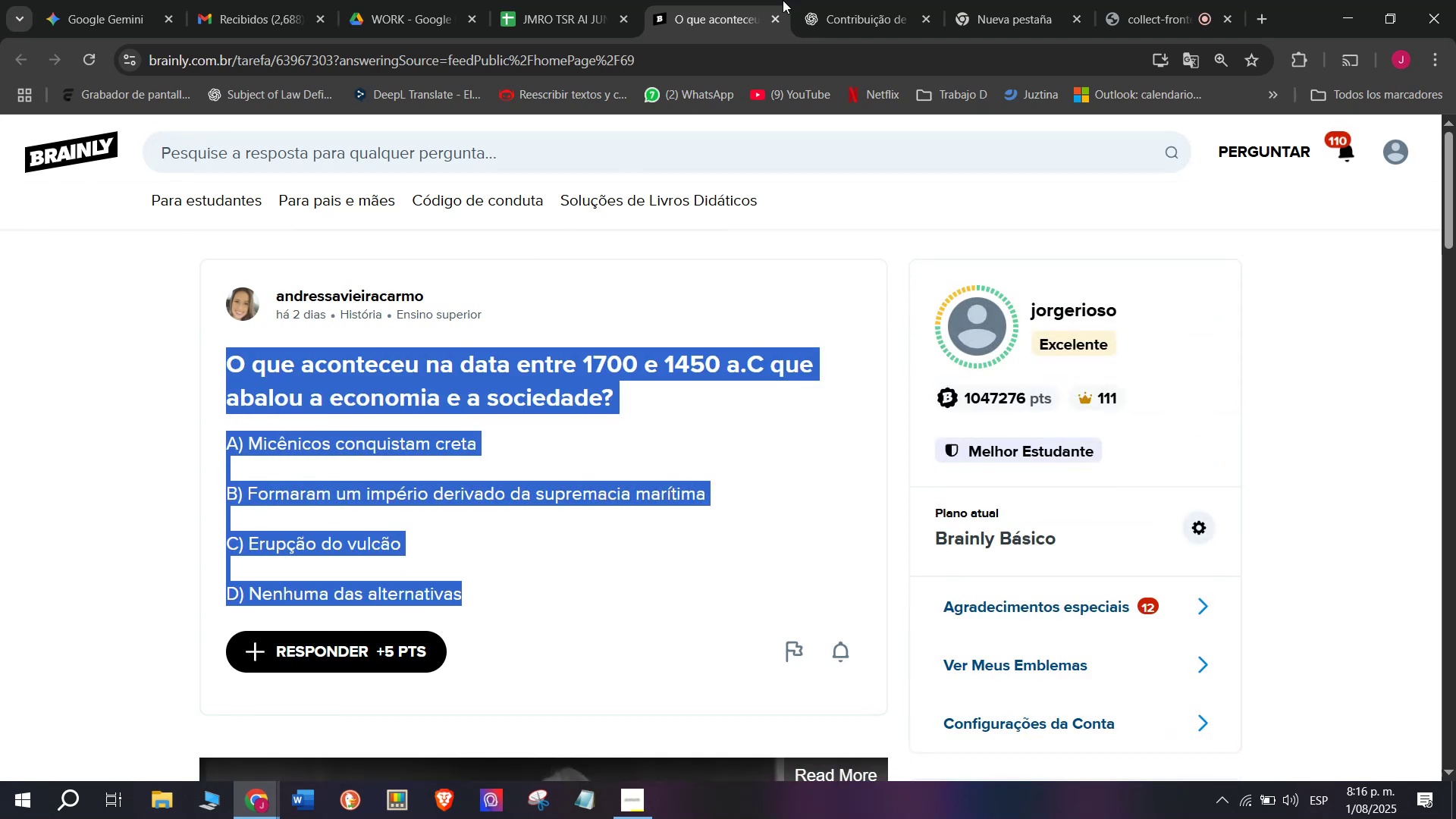 
left_click([831, 0])
 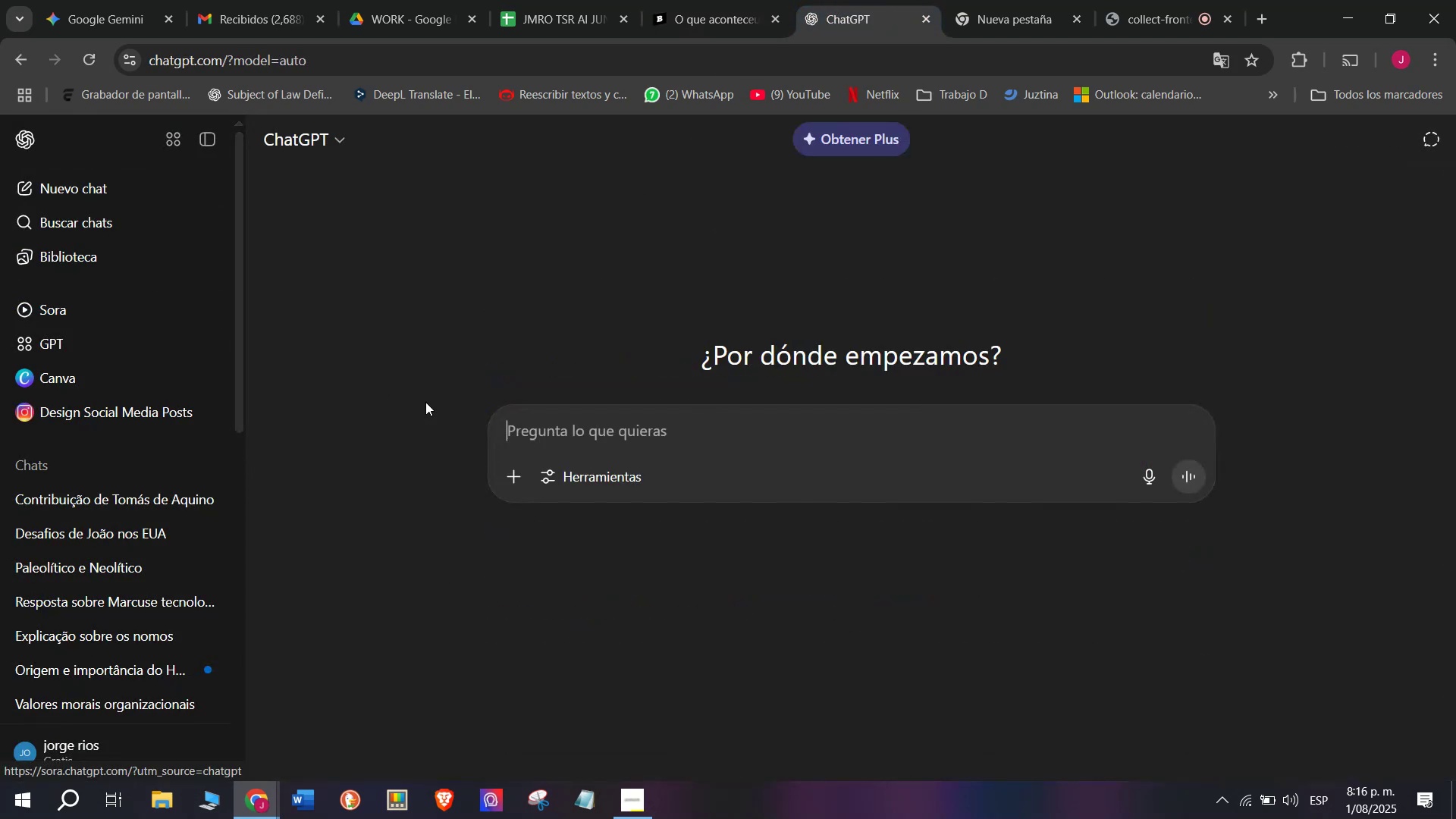 
key(Meta+MetaLeft)
 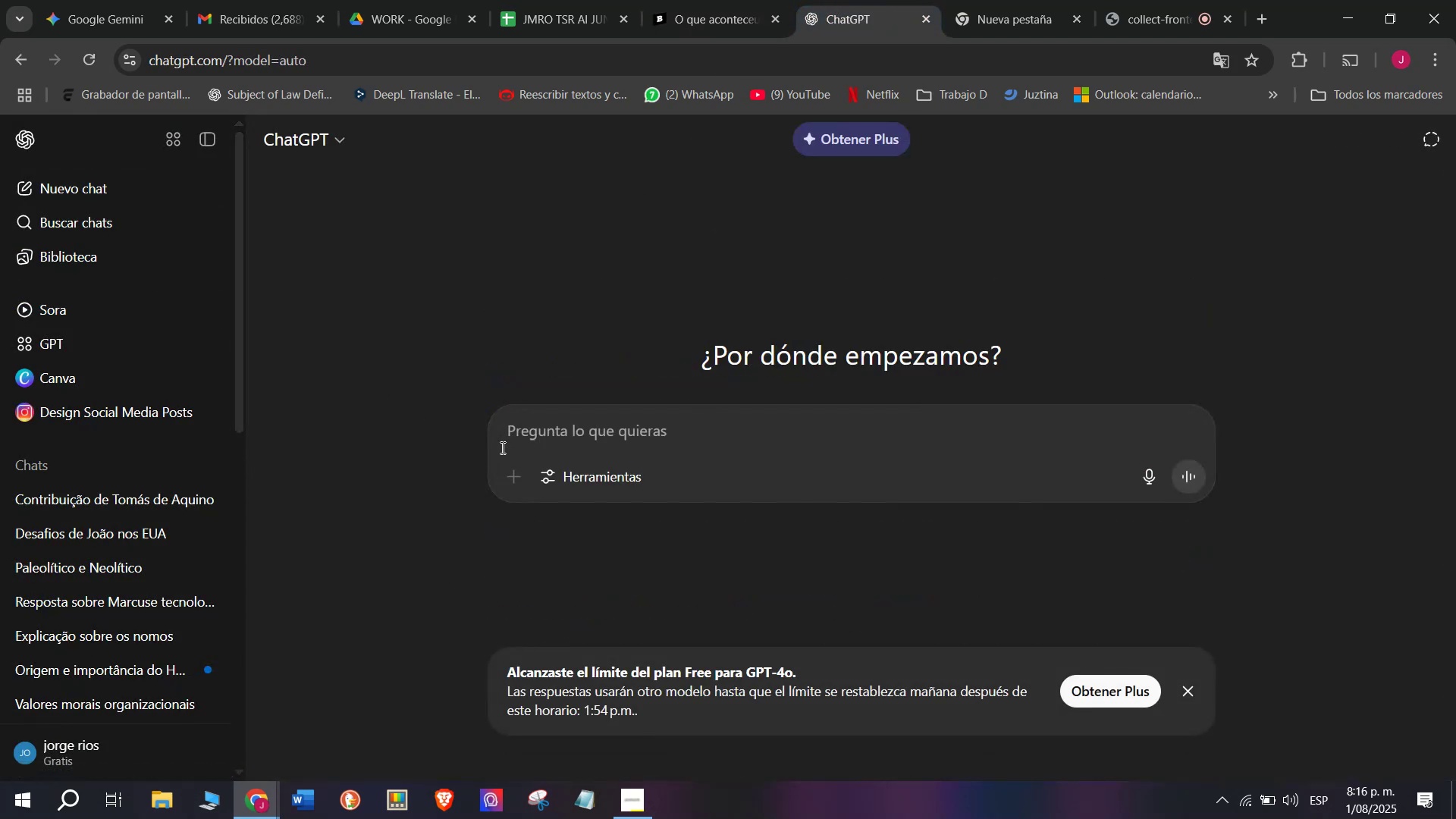 
key(Meta+V)
 